 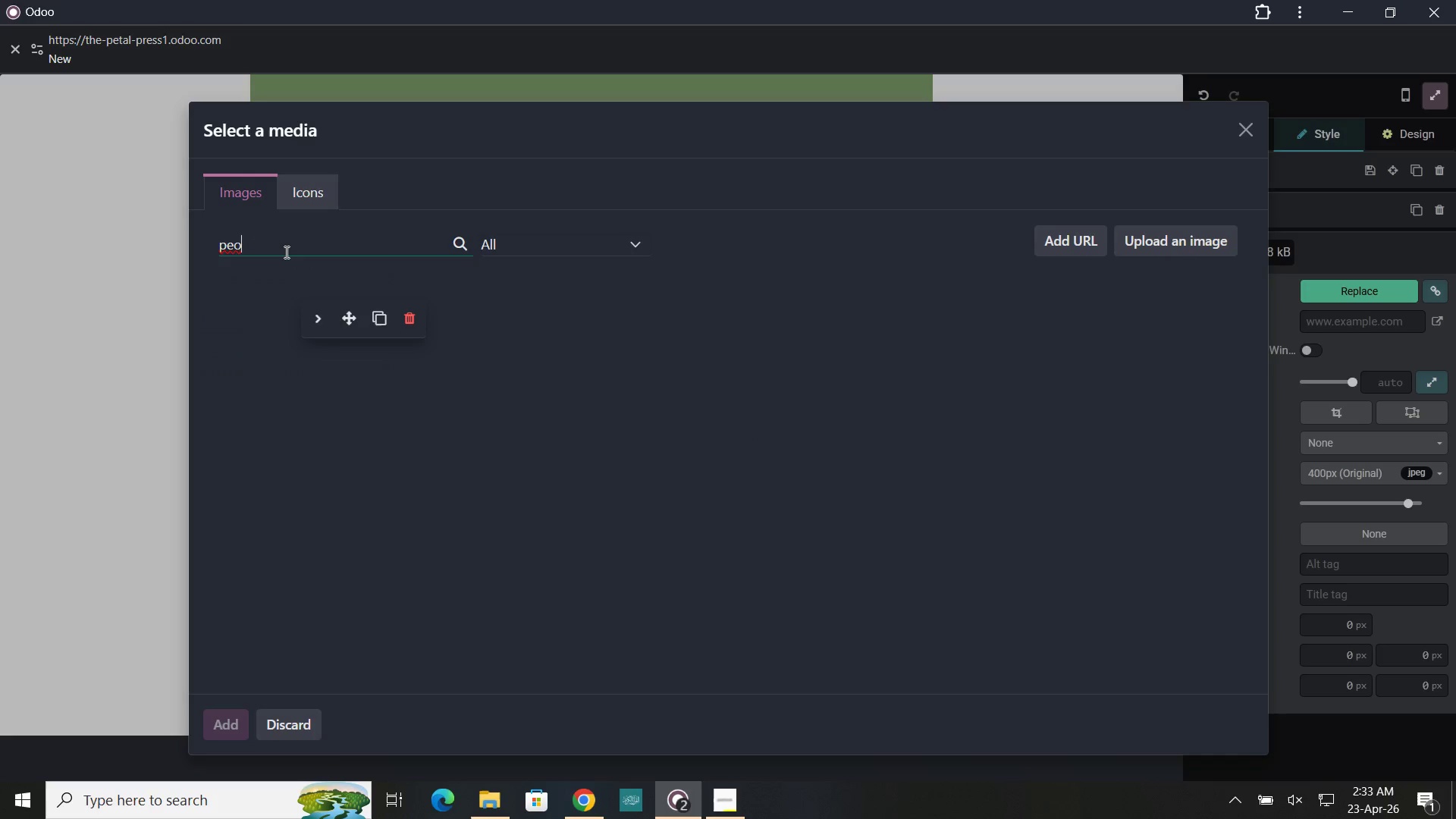 
type(ny)
 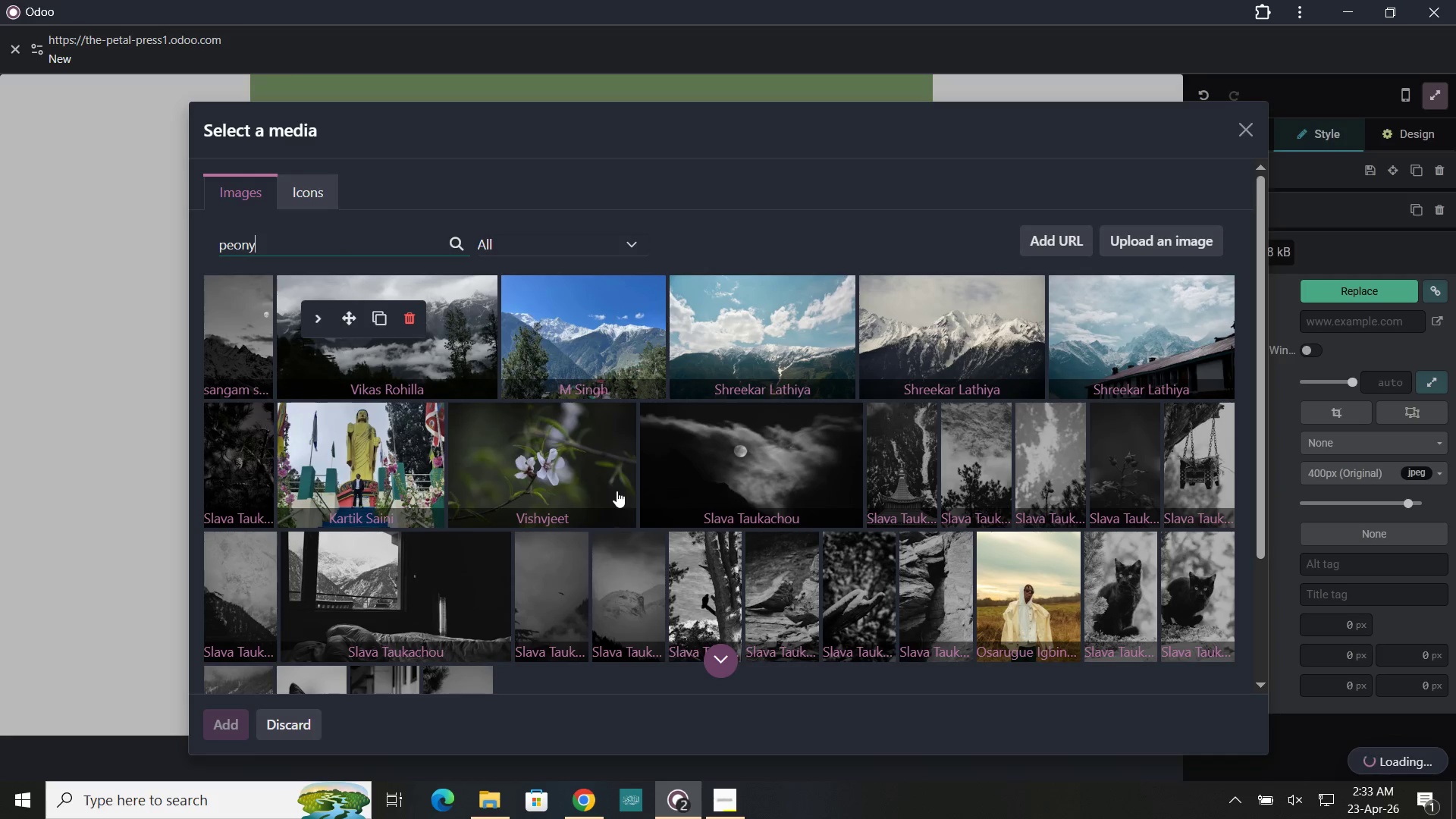 
wait(9.5)
 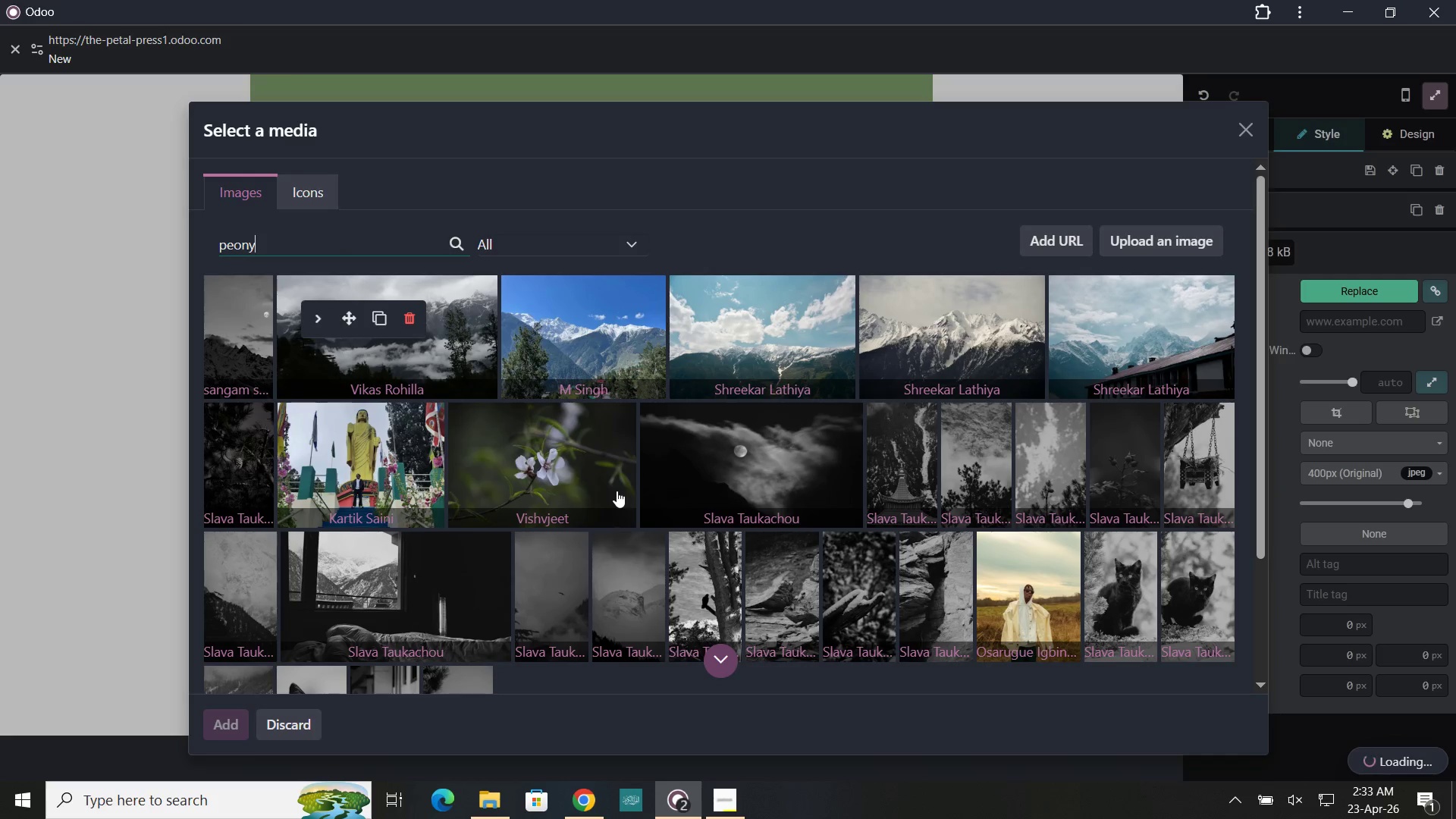 
left_click([752, 343])
 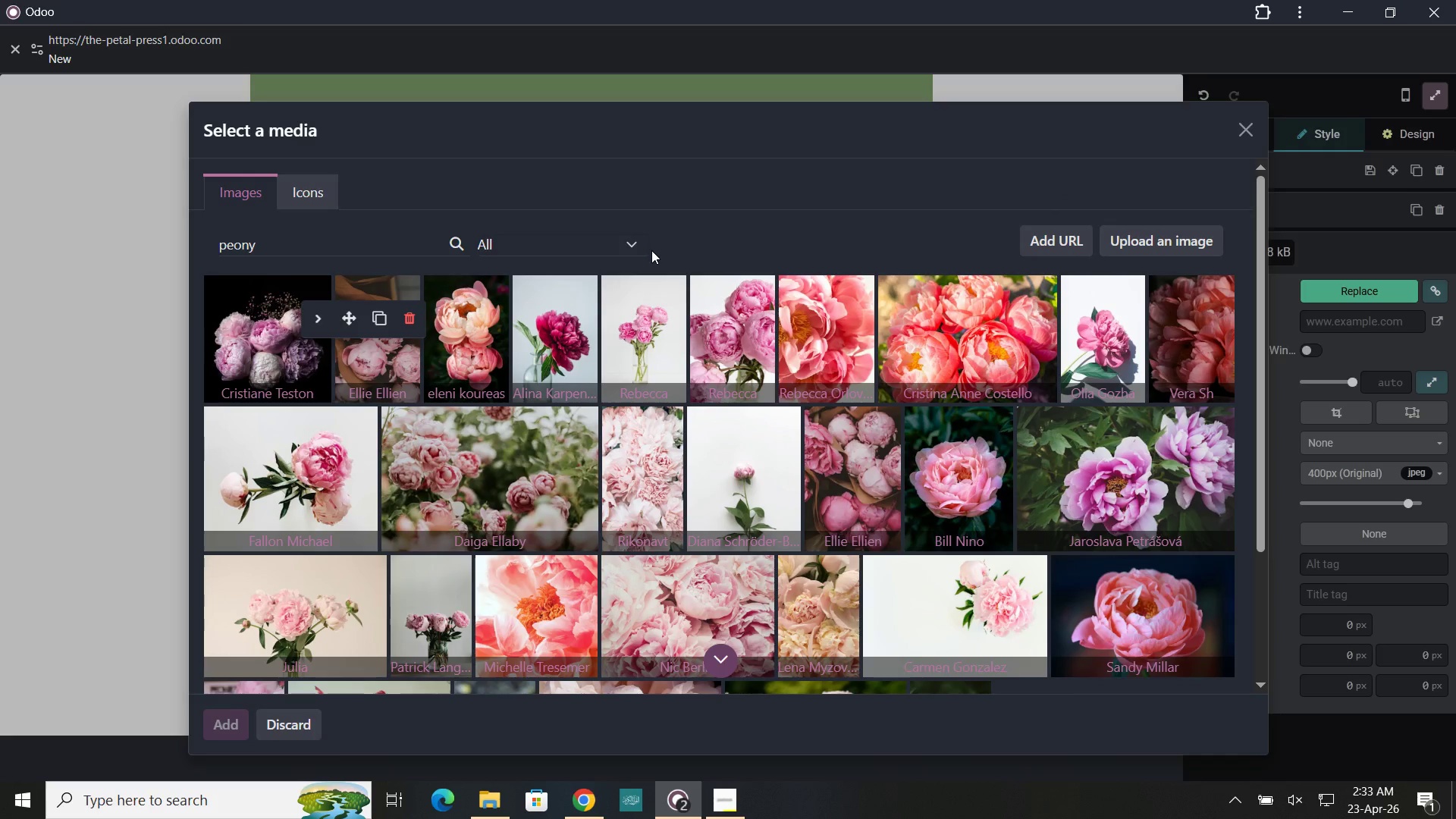 
wait(7.22)
 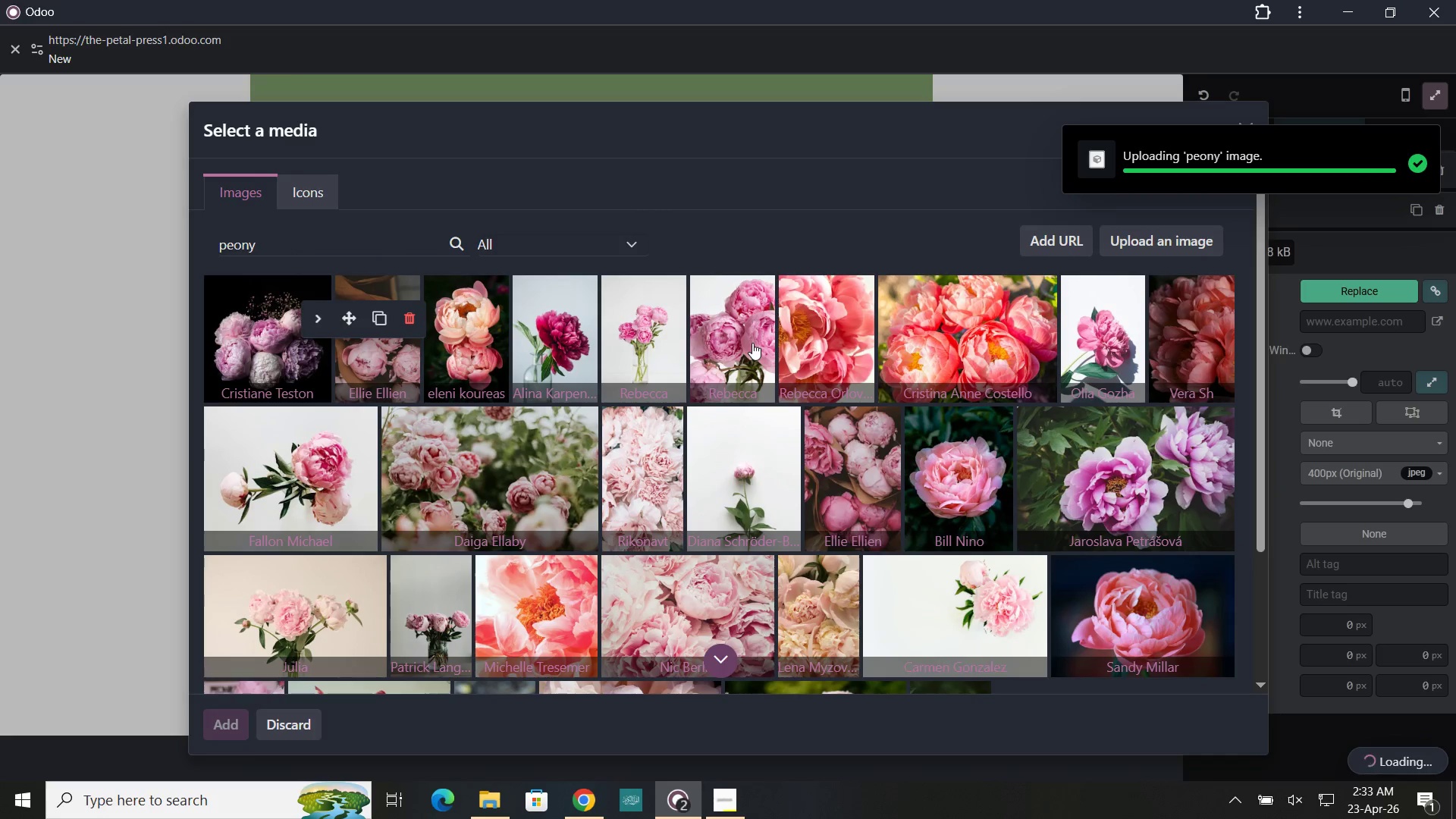 
left_click_drag(start_coordinate=[648, 133], to_coordinate=[717, 130])
 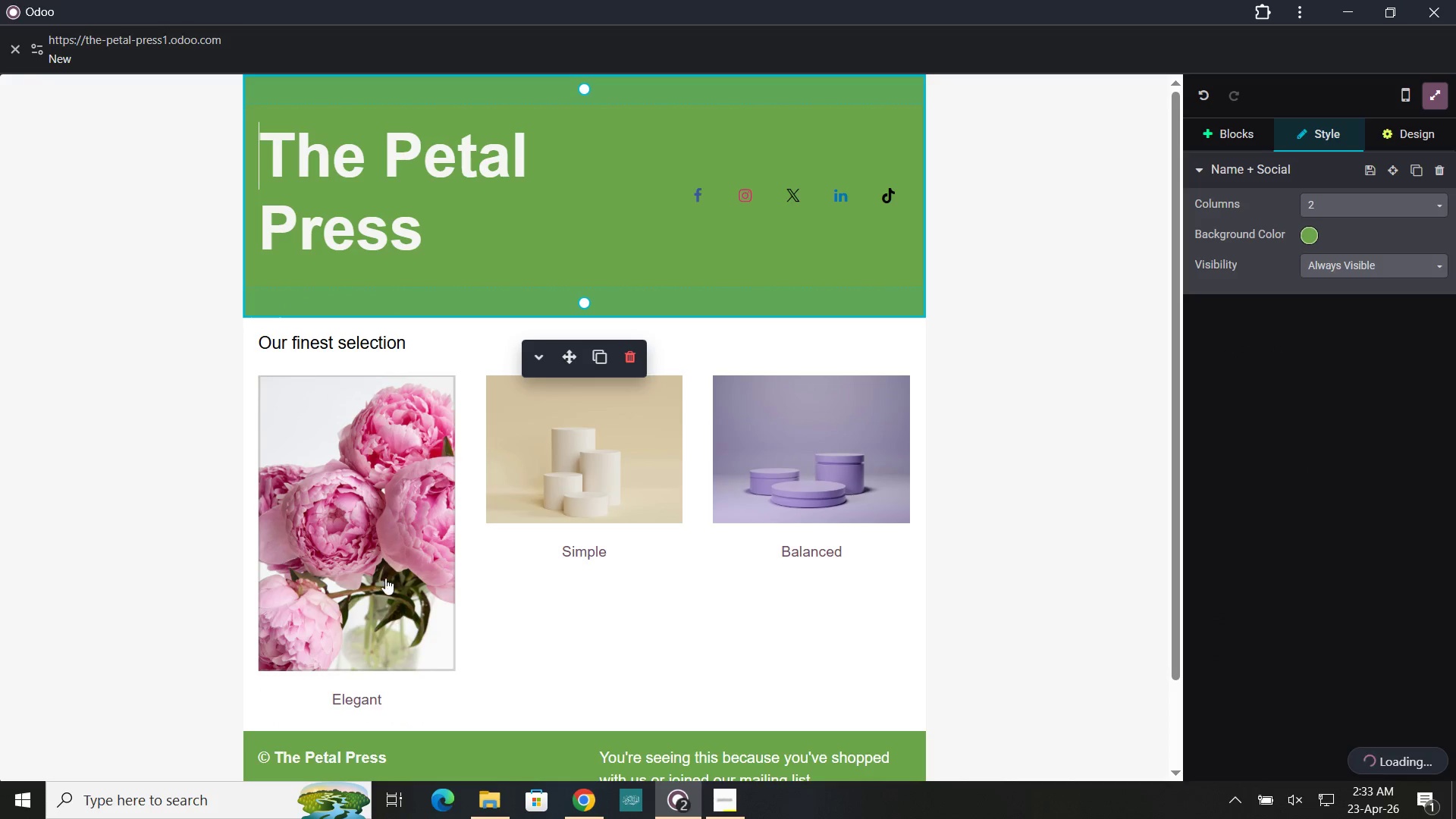 
left_click([384, 562])
 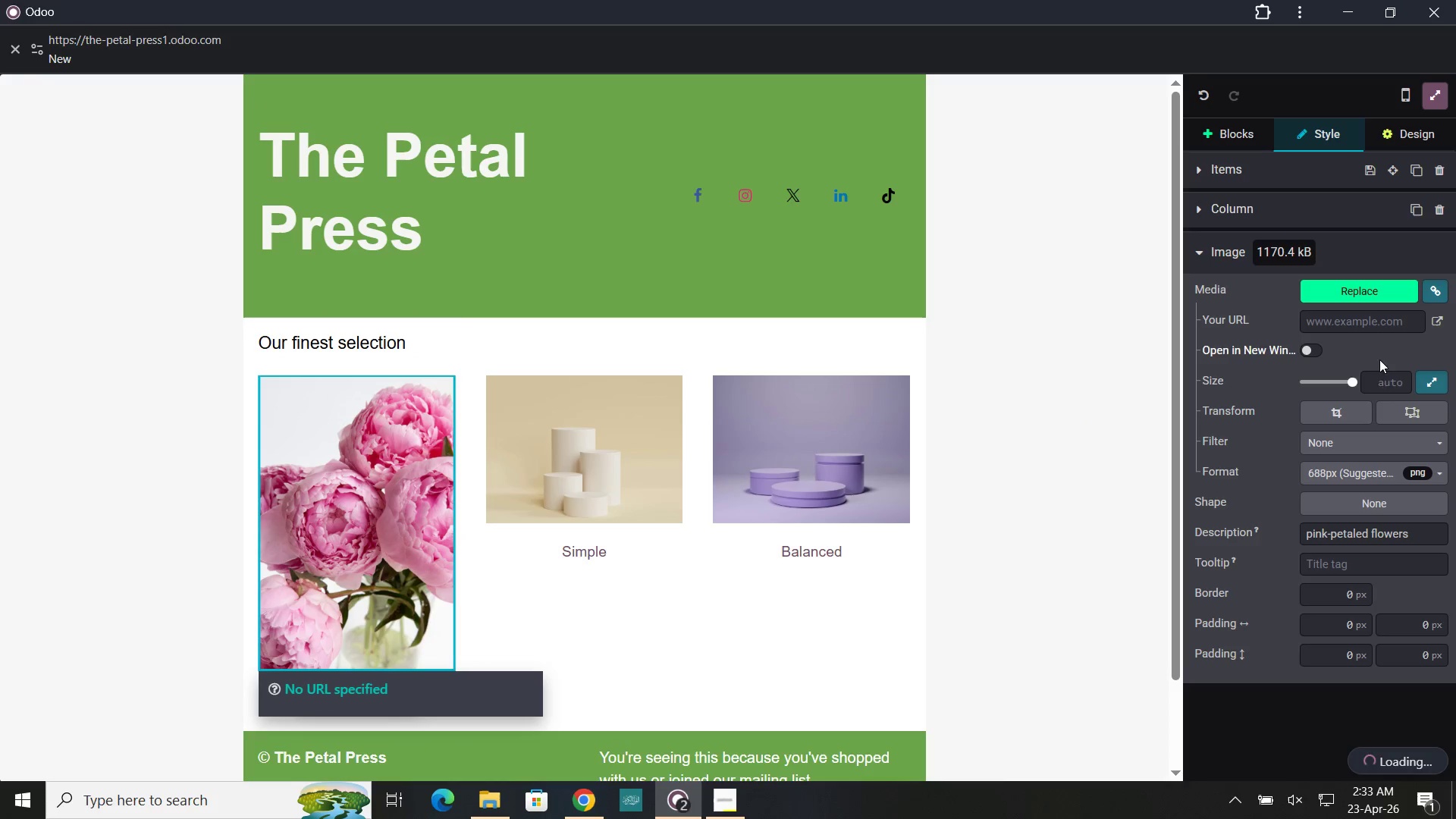 
left_click([1336, 418])
 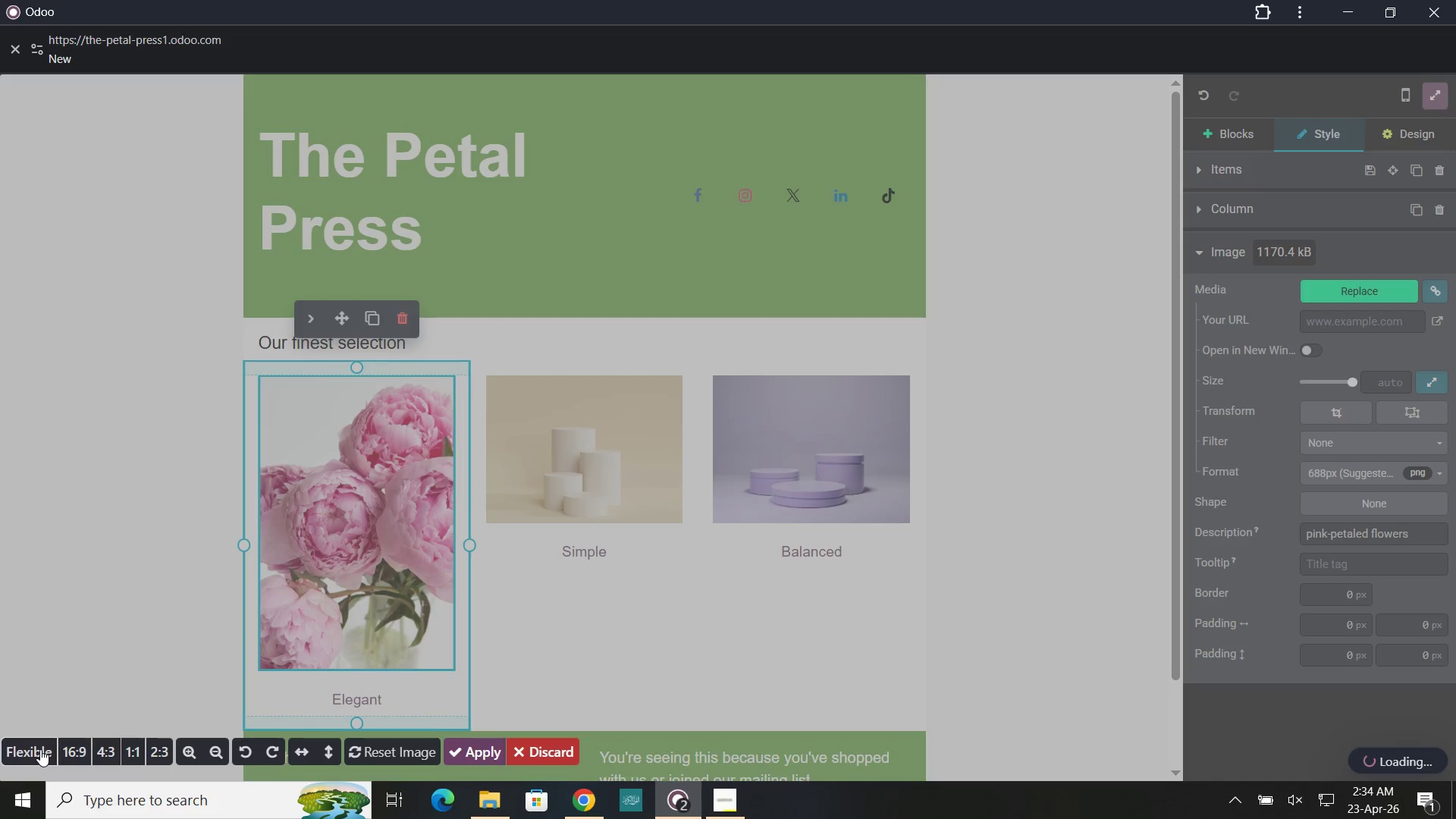 
left_click([39, 753])
 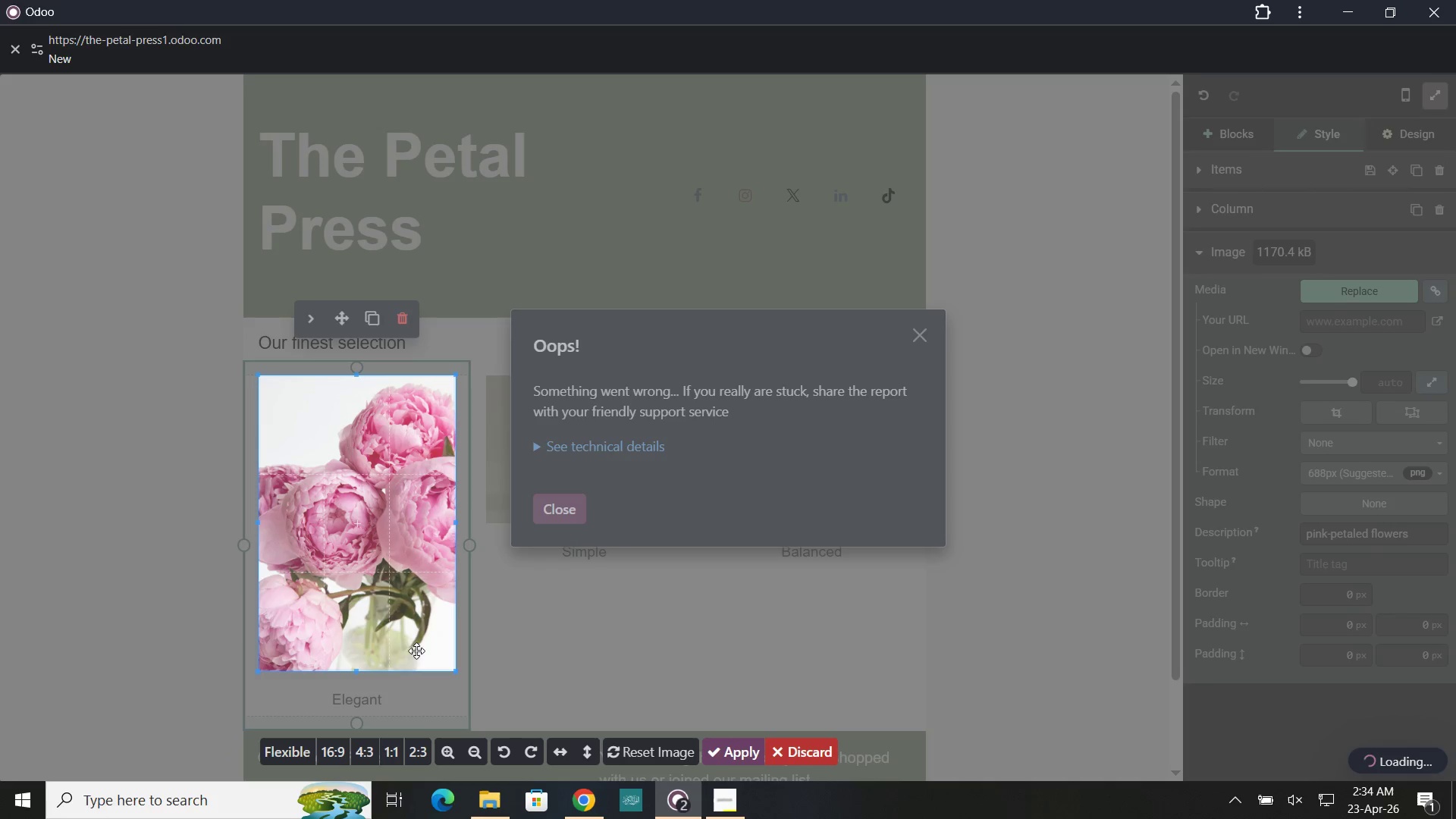 
left_click_drag(start_coordinate=[359, 671], to_coordinate=[375, 532])
 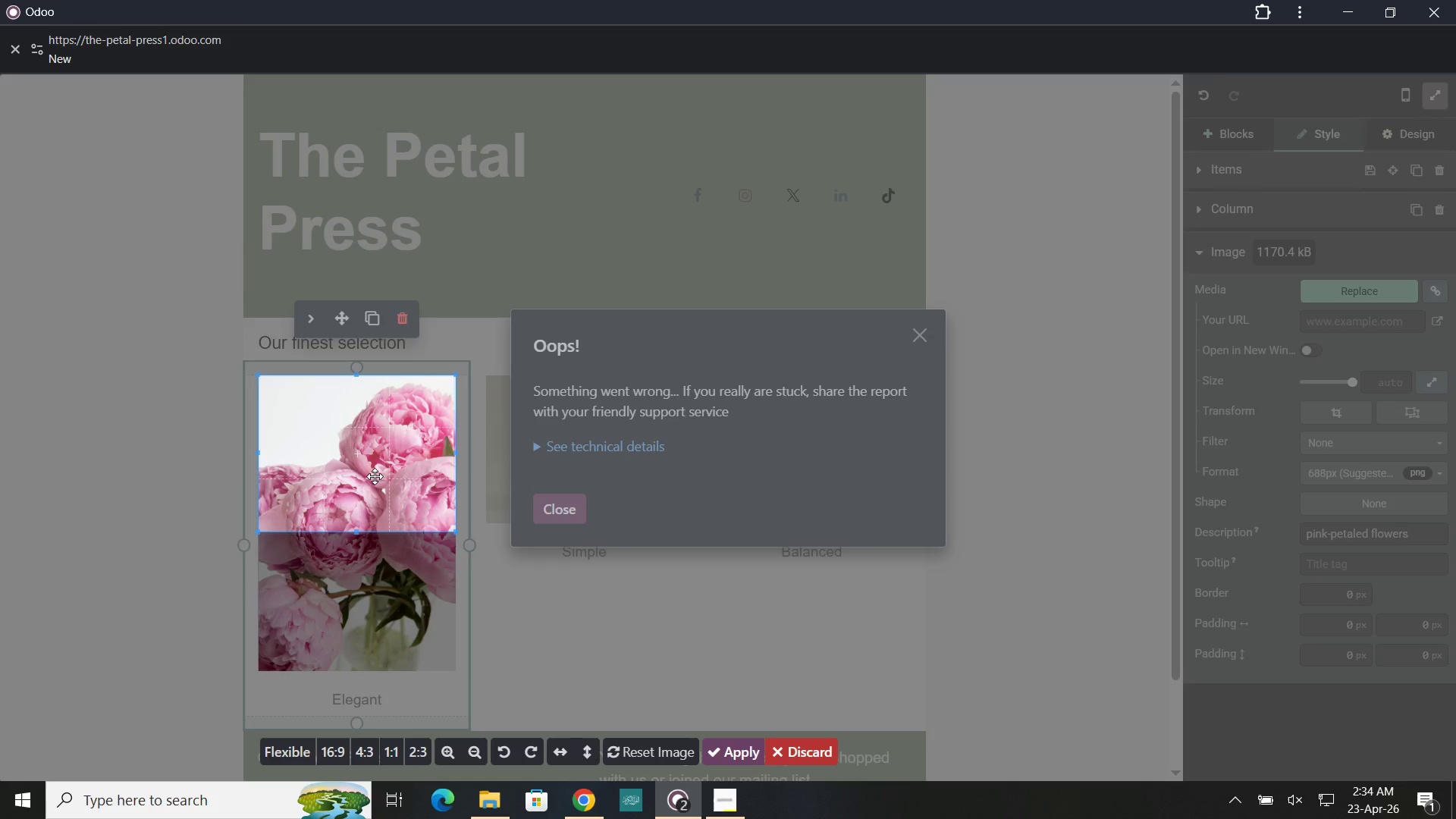 
left_click_drag(start_coordinate=[375, 476], to_coordinate=[376, 428])
 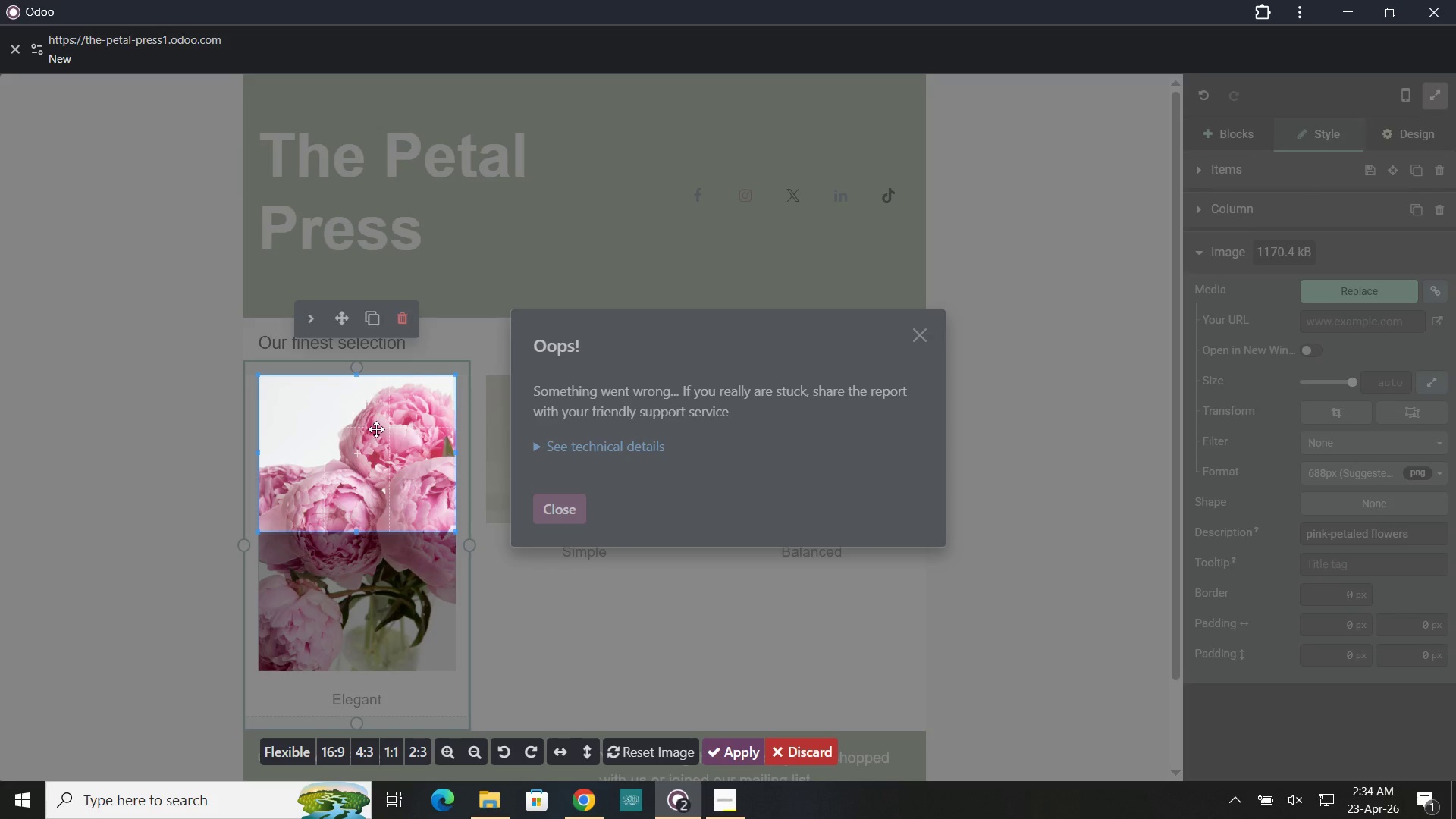 
left_click_drag(start_coordinate=[376, 428], to_coordinate=[375, 477])
 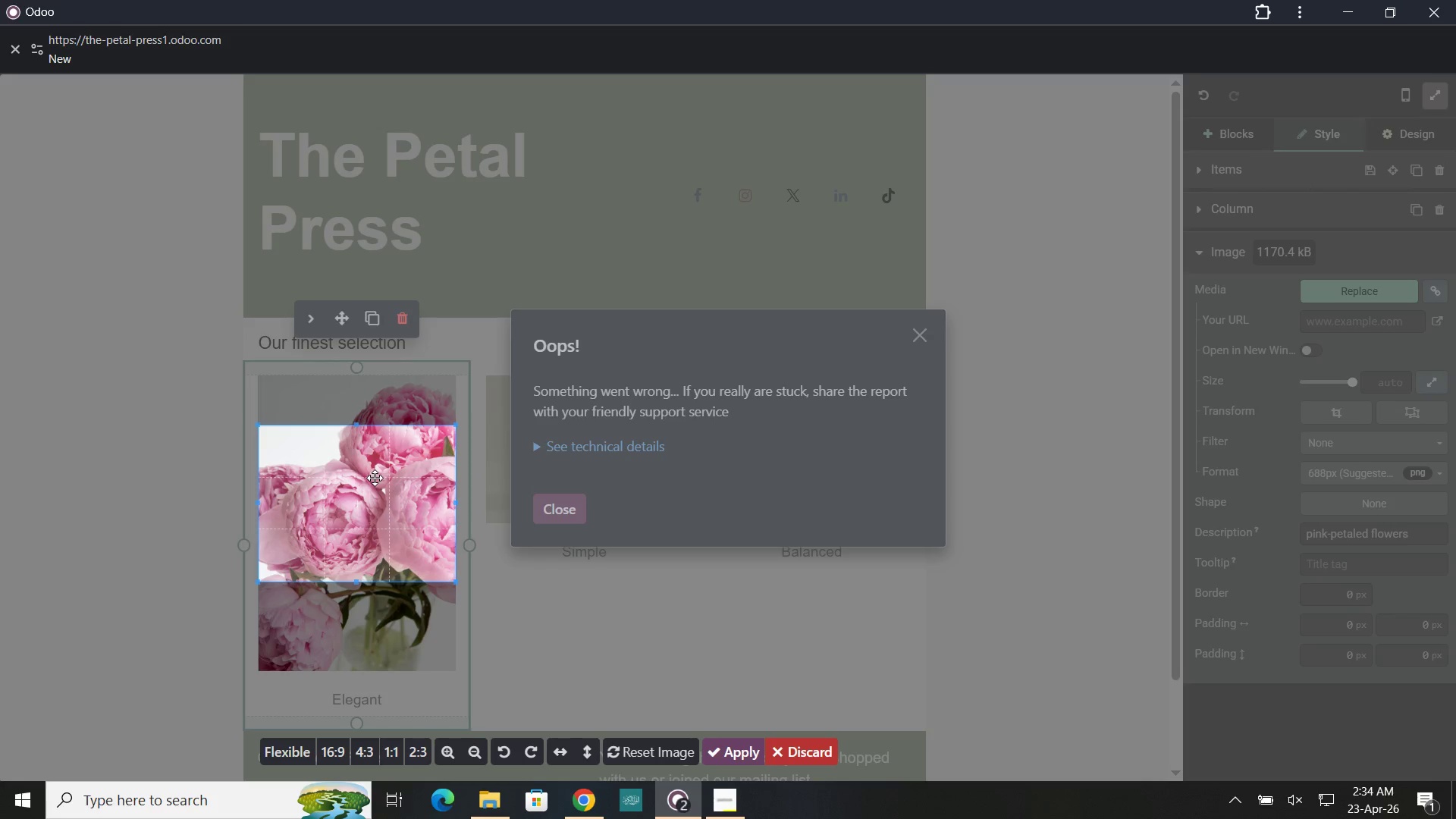 
left_click_drag(start_coordinate=[375, 478], to_coordinate=[373, 425])
 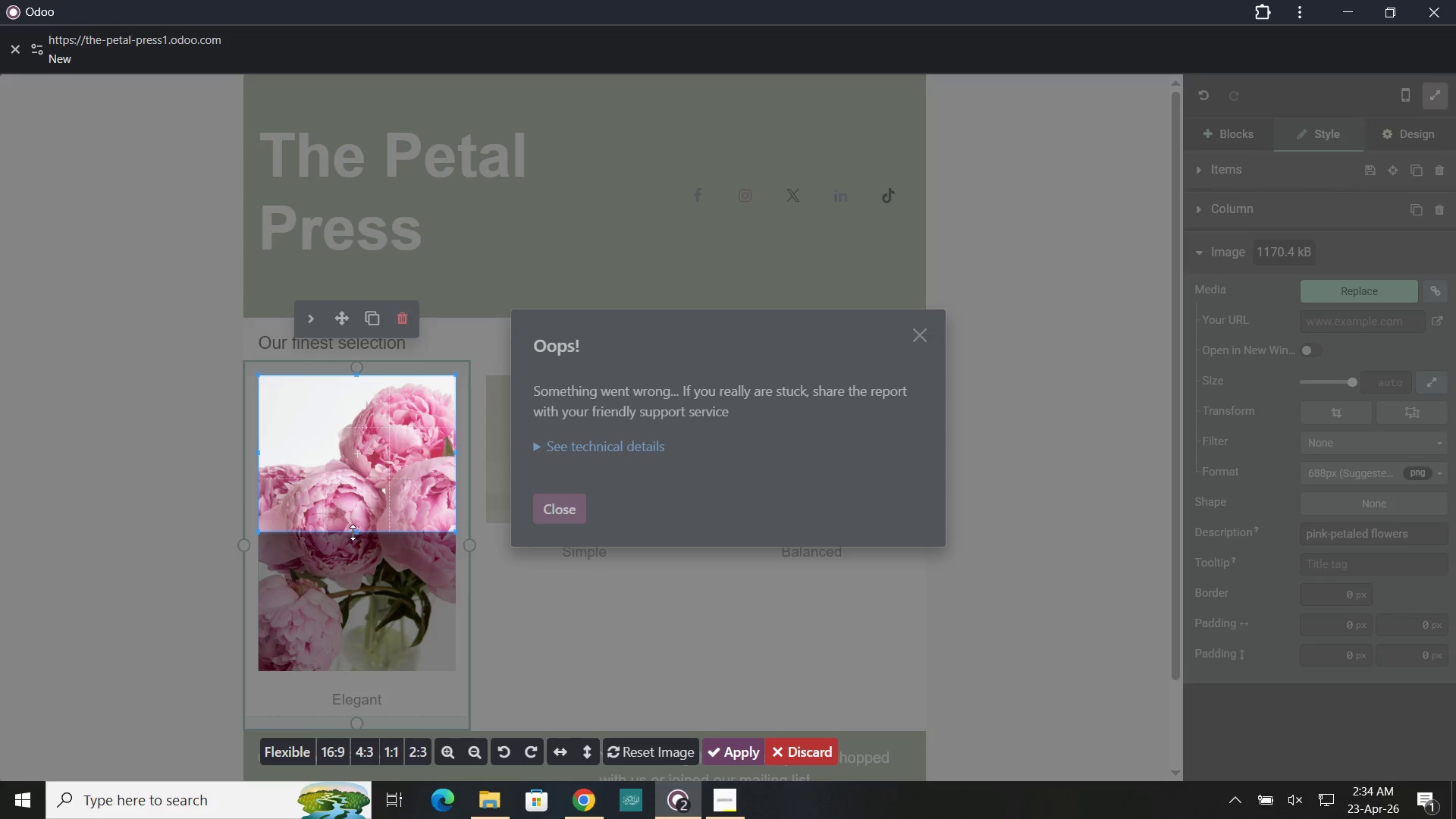 
left_click_drag(start_coordinate=[353, 532], to_coordinate=[355, 525])
 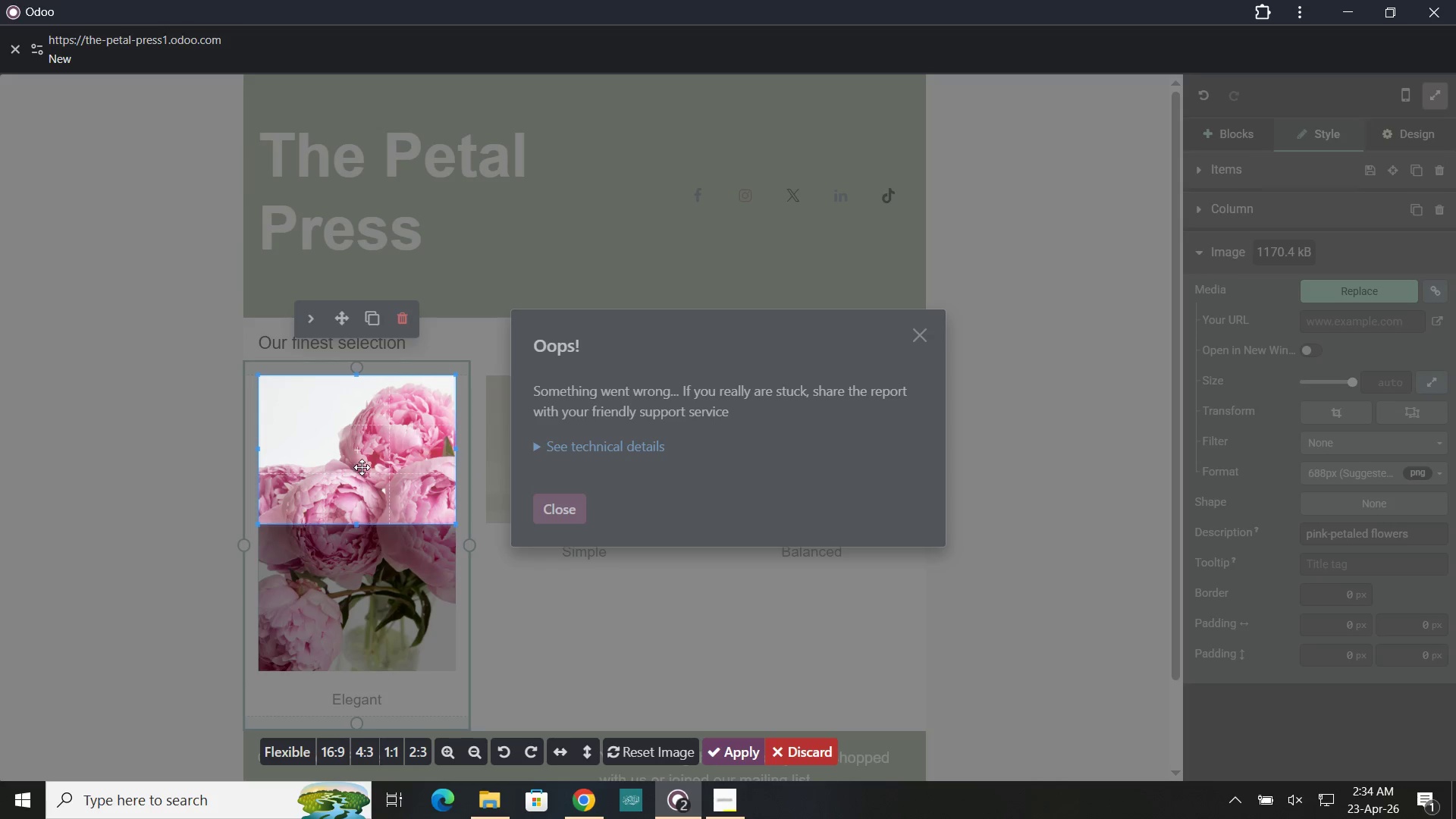 
left_click_drag(start_coordinate=[362, 467], to_coordinate=[361, 535])
 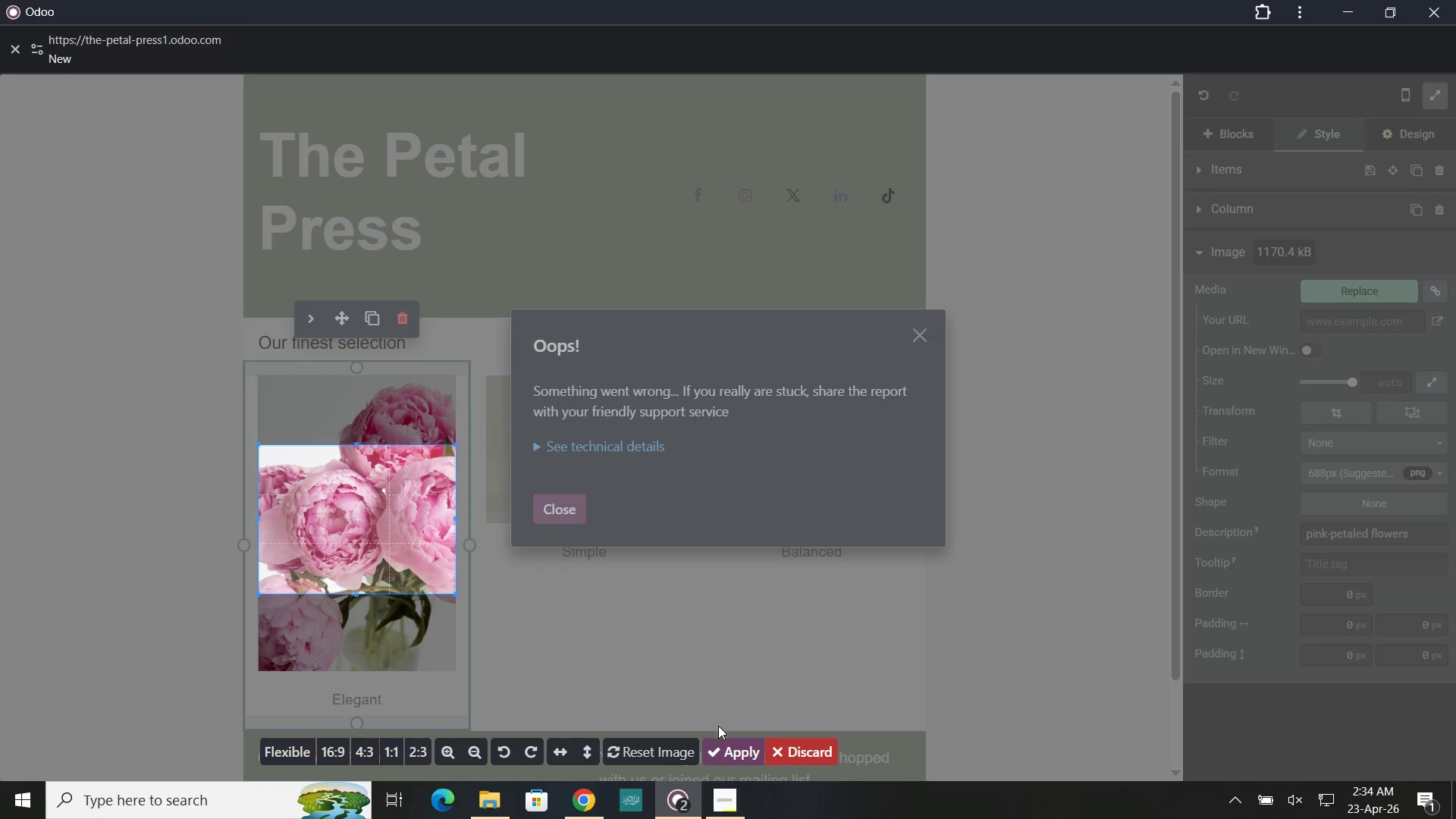 
left_click([718, 740])
 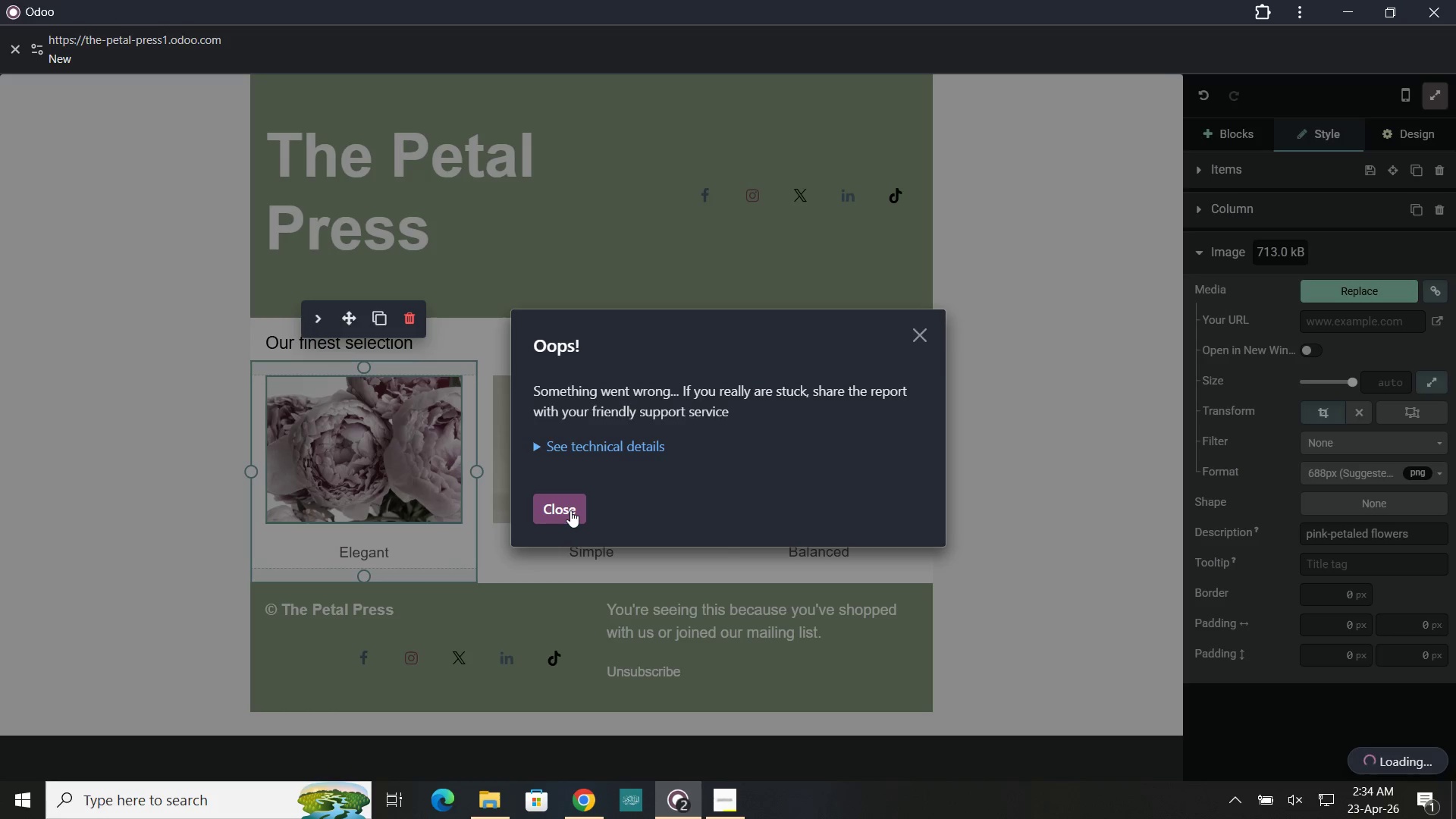 
left_click([570, 510])
 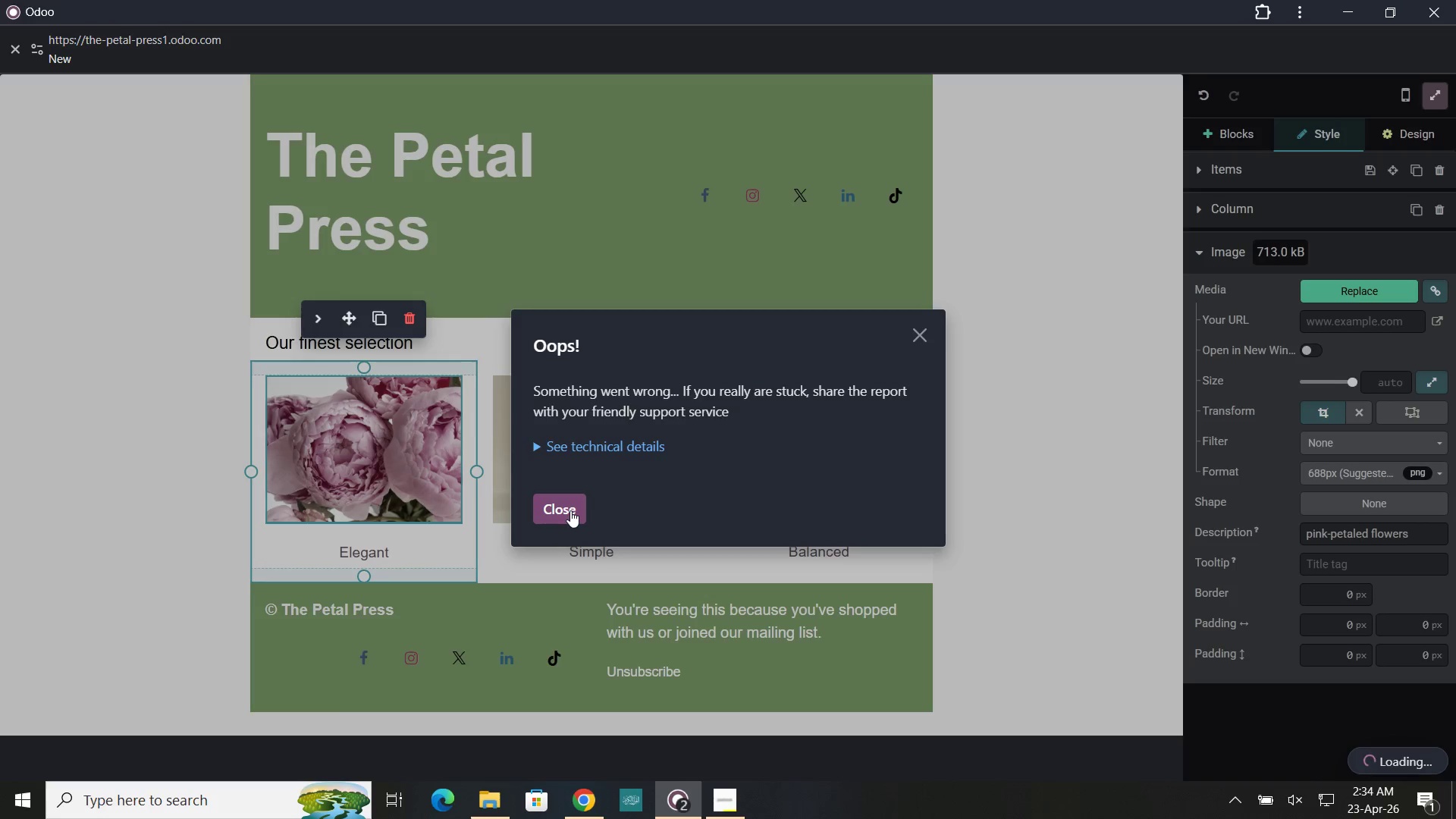 
left_click([570, 510])
 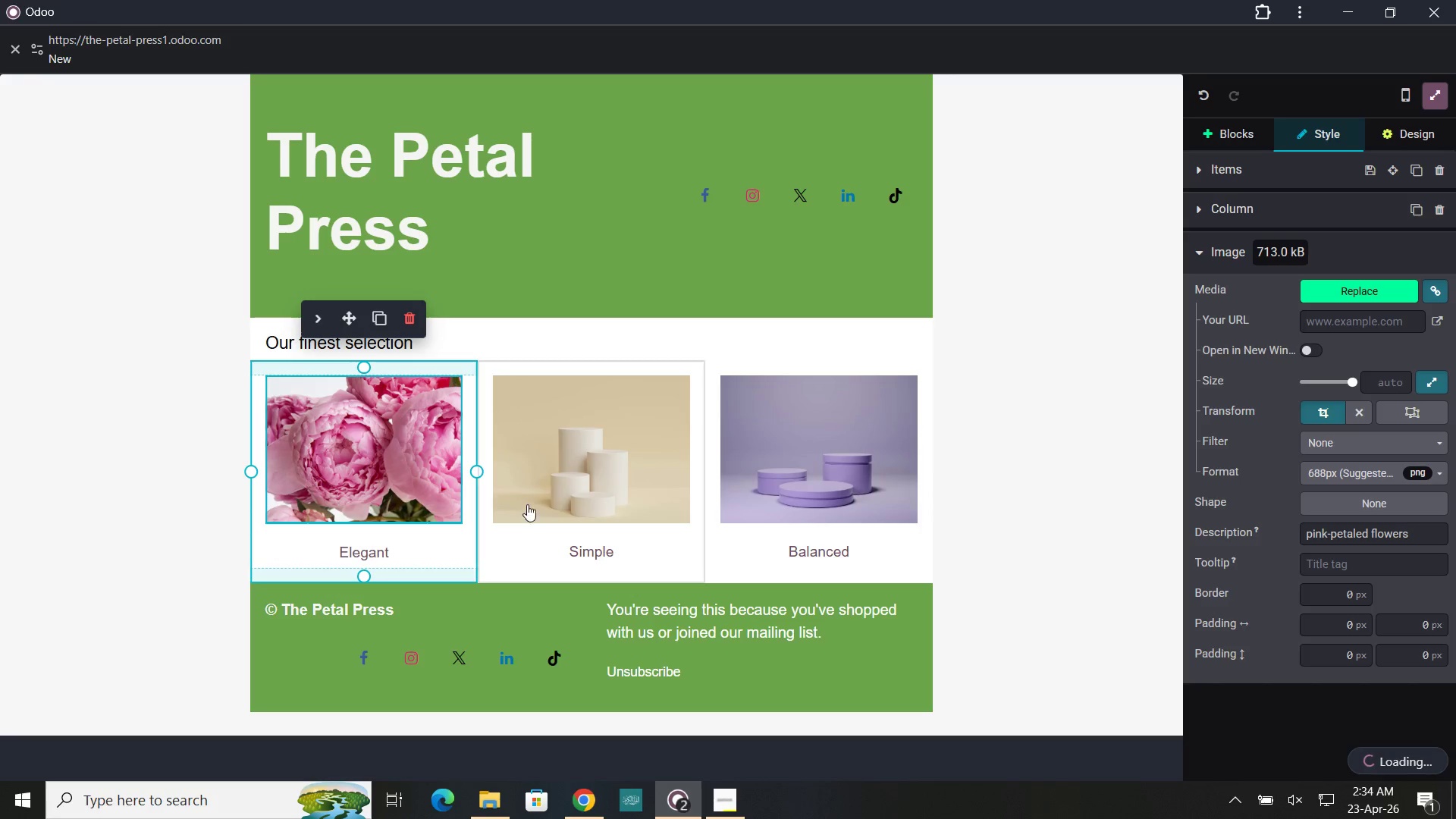 
left_click([557, 468])
 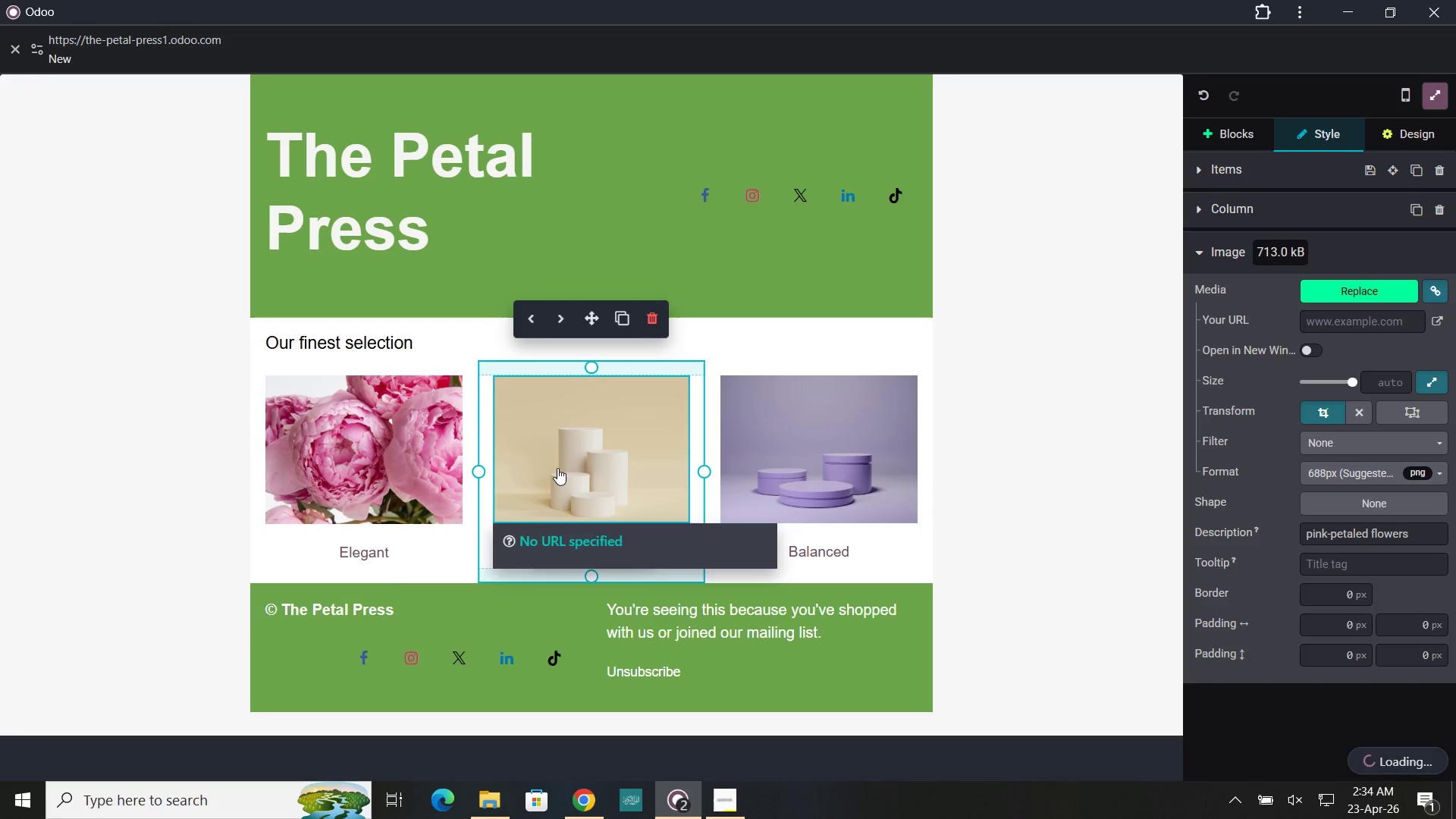 
double_click([557, 468])
 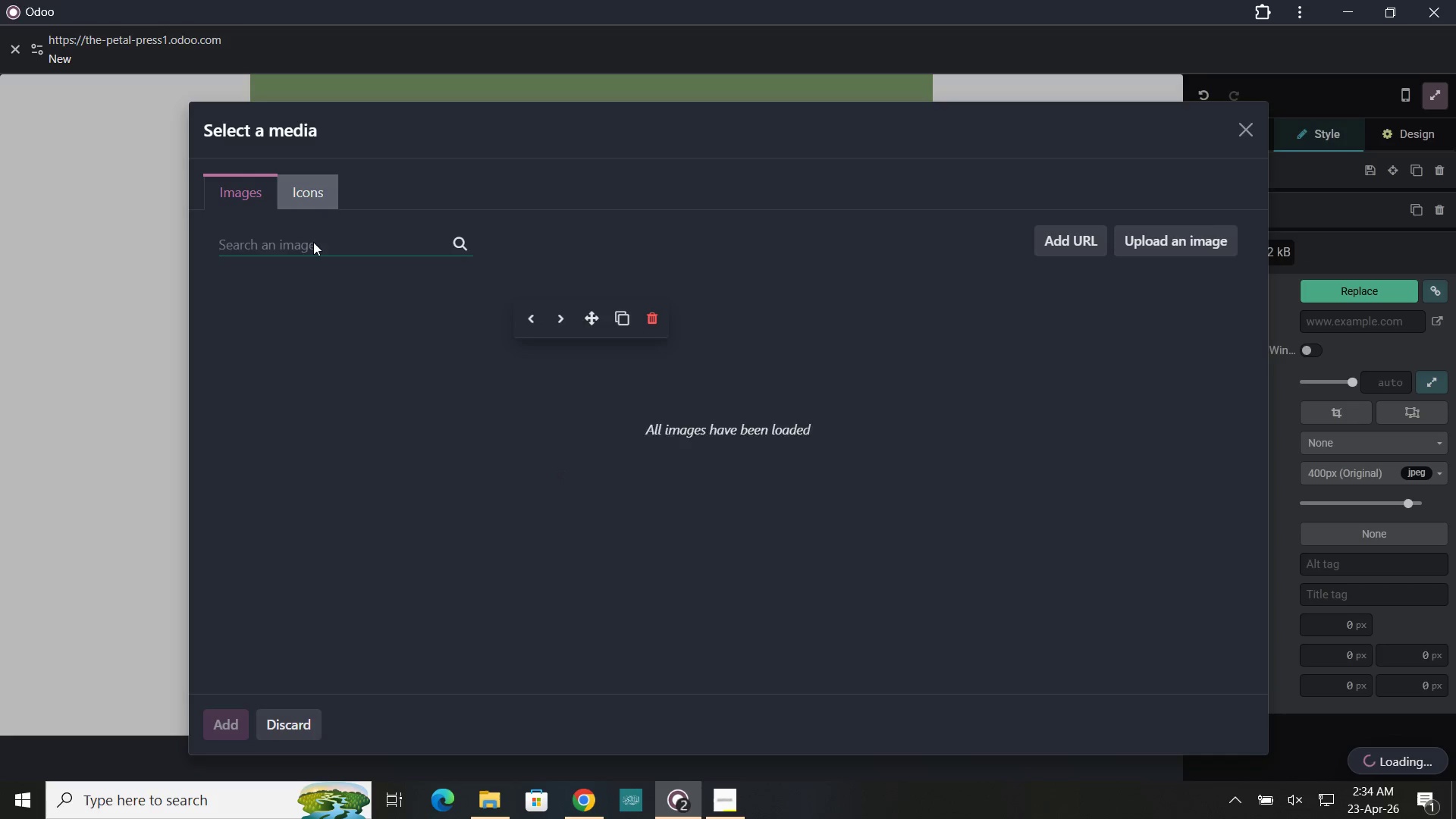 
type(peony)
 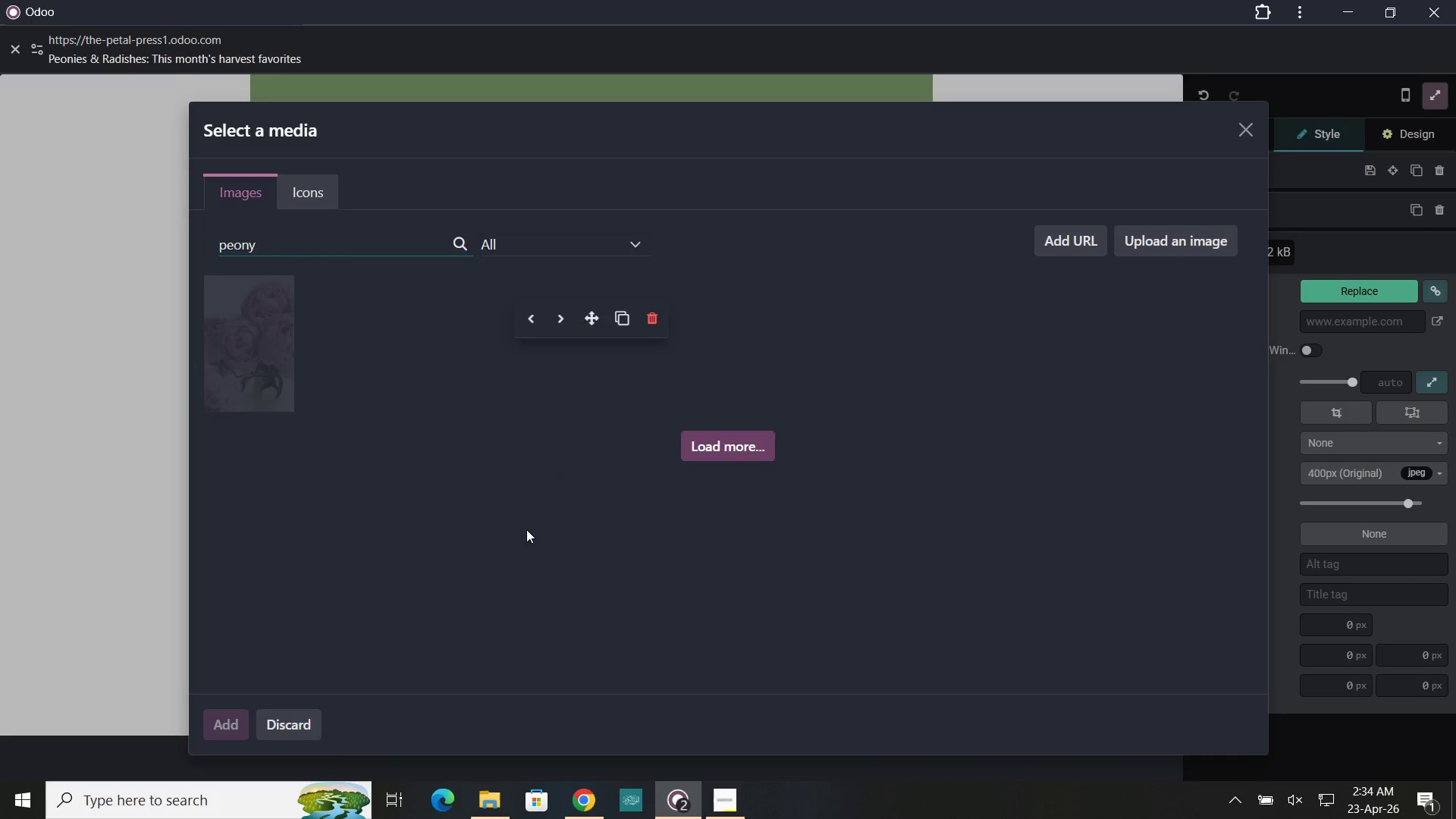 
mouse_move([770, 457])
 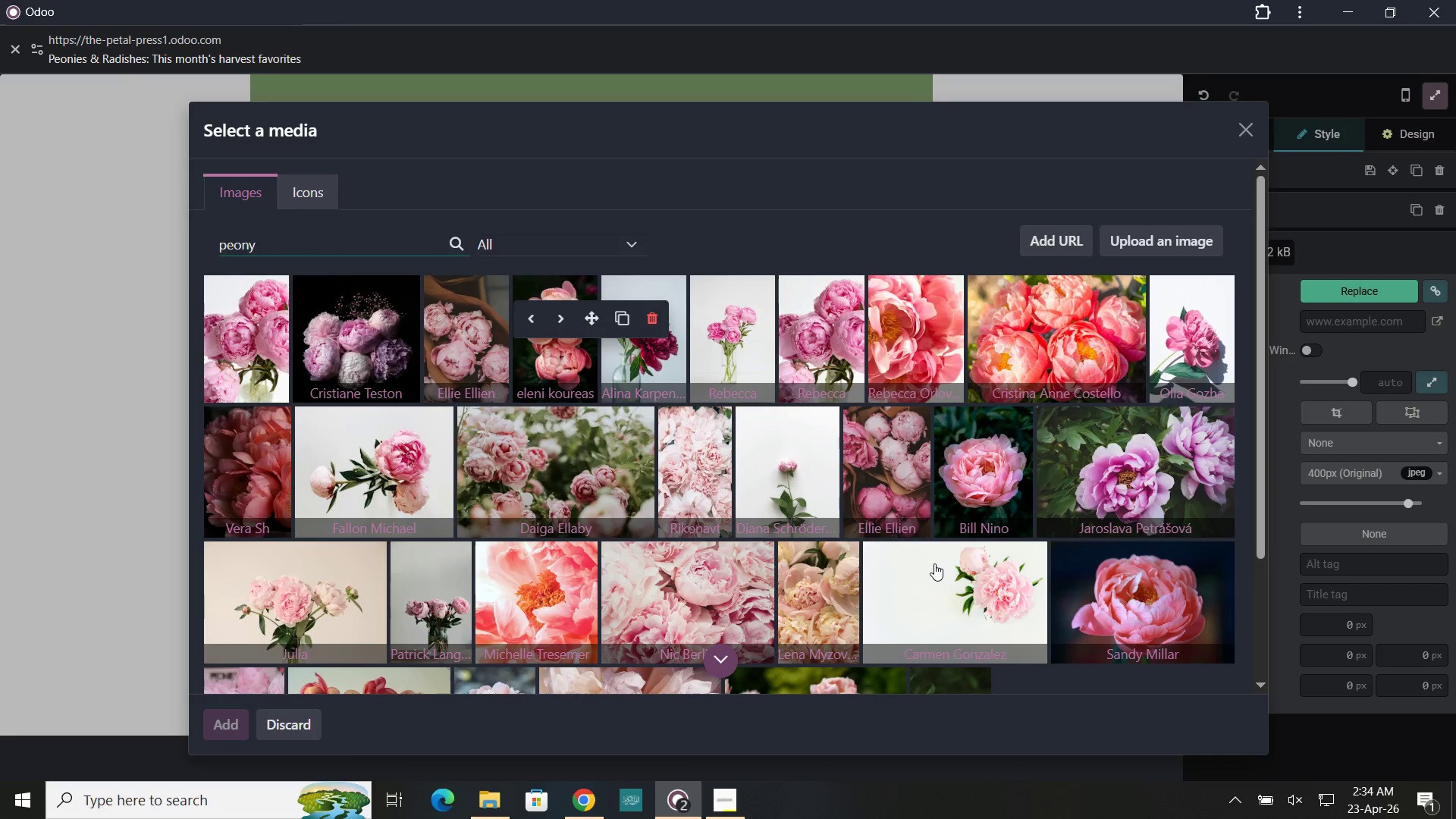 
scroll: coordinate [934, 563], scroll_direction: none, amount: 0.0
 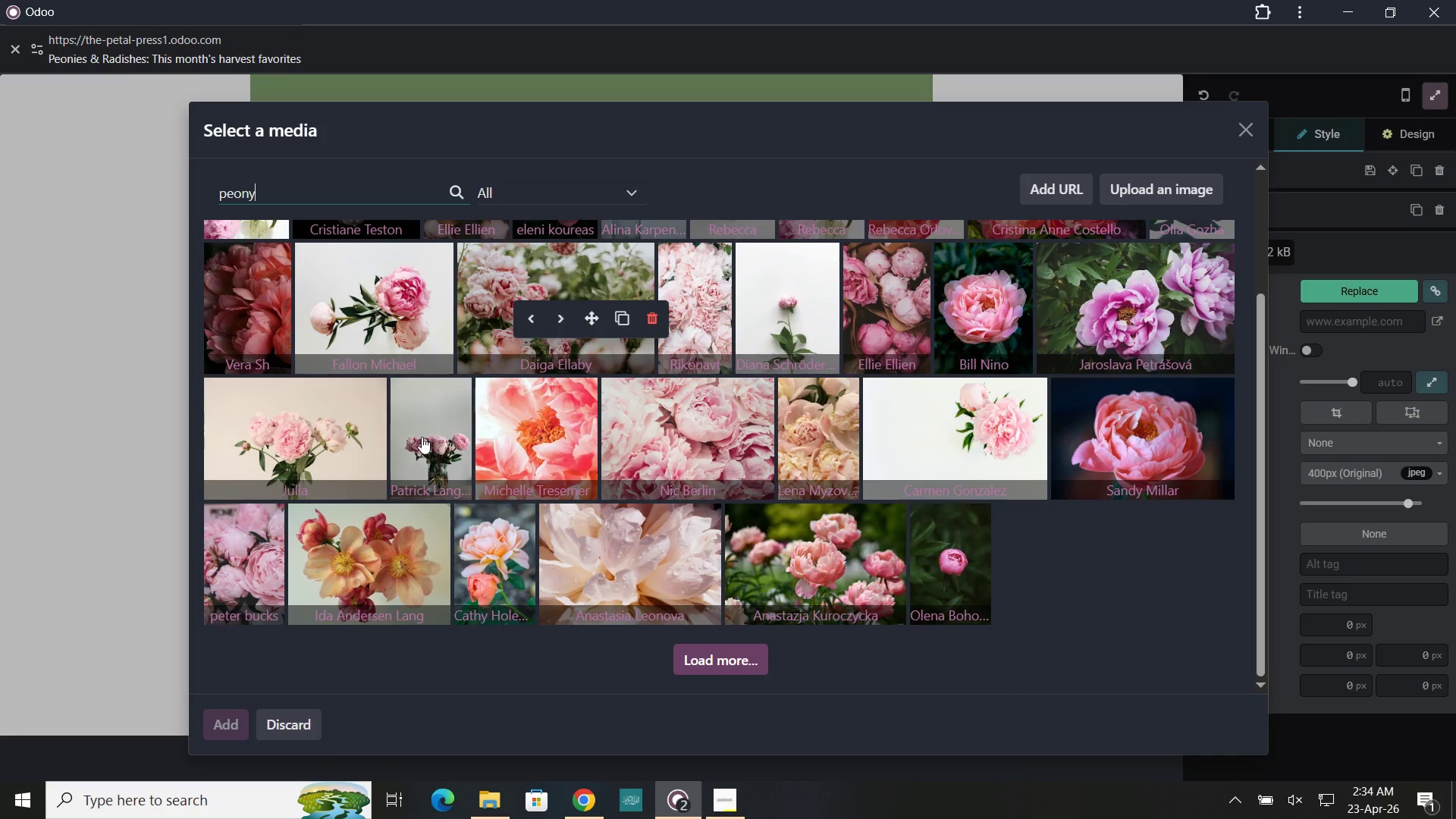 
left_click([422, 437])
 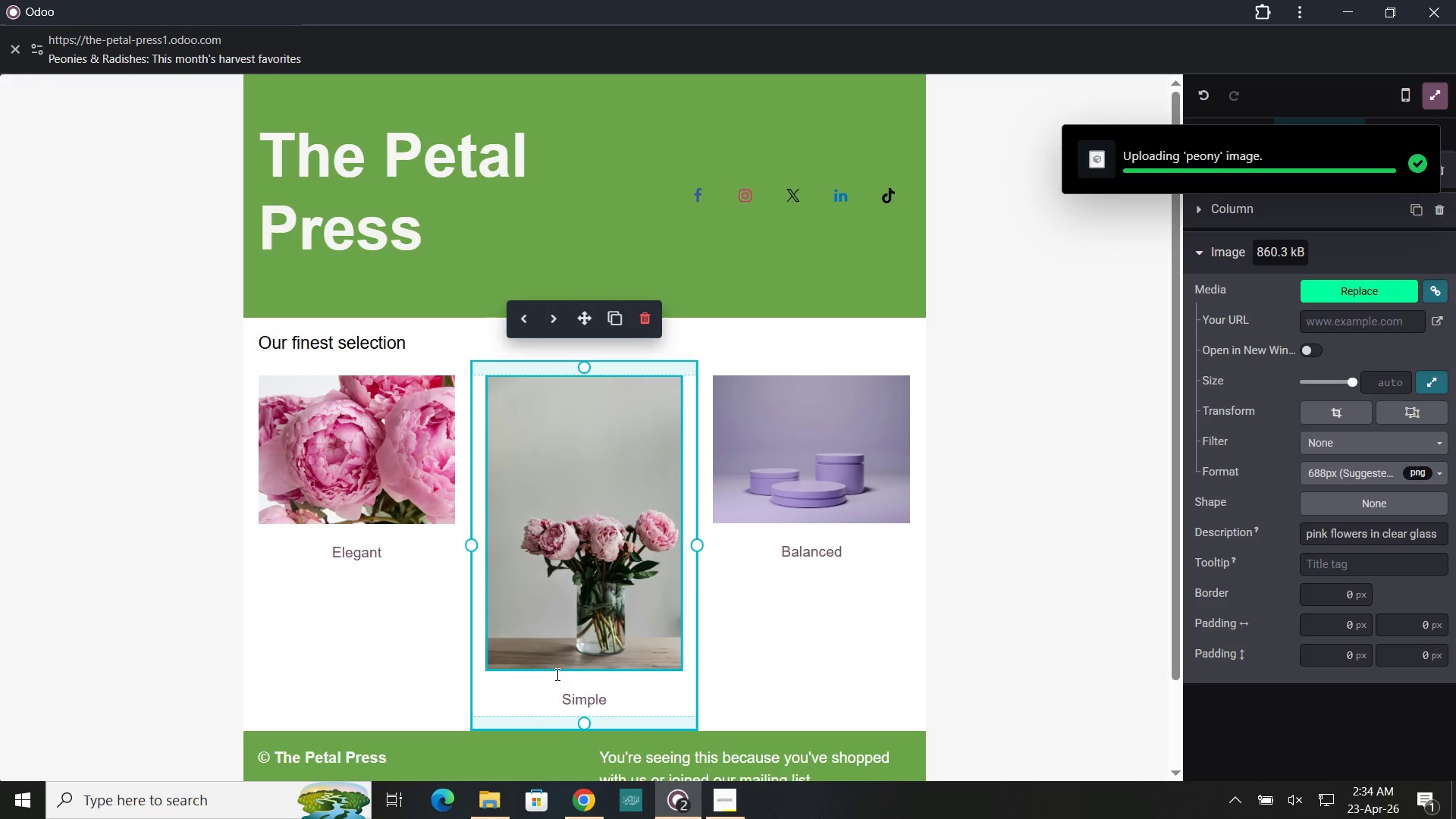 
wait(6.95)
 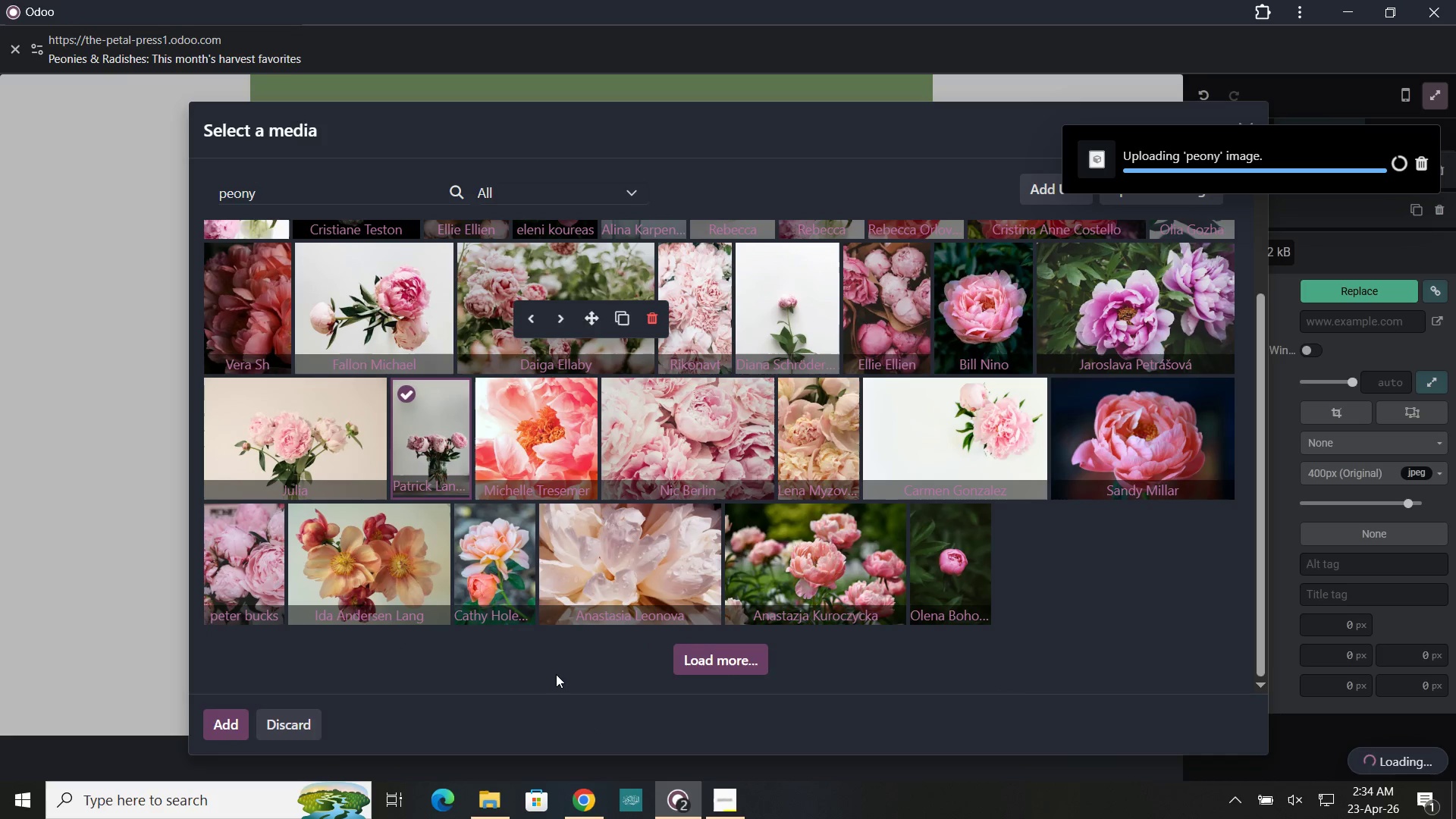 
left_click([551, 560])
 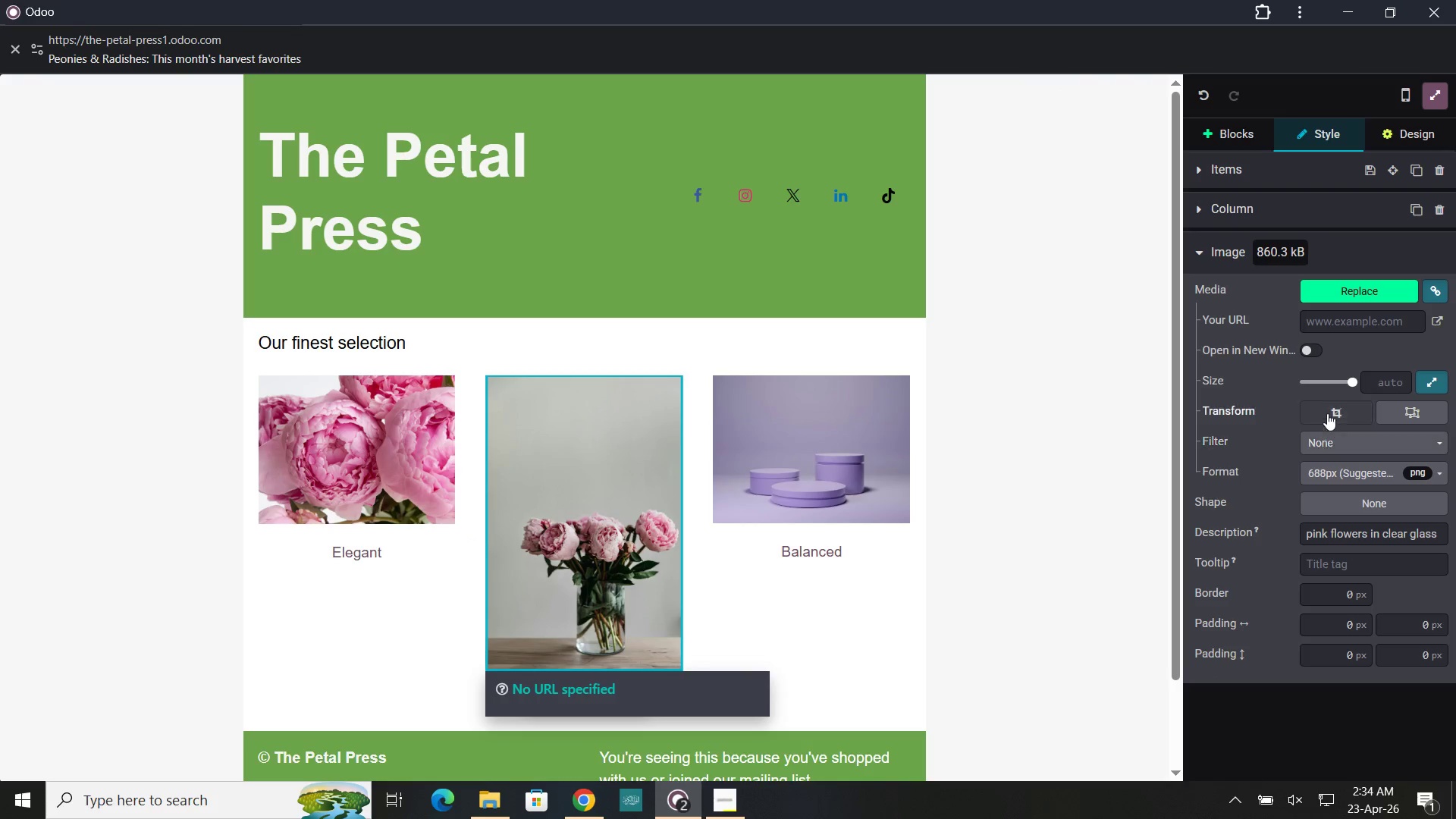 
left_click([1335, 416])
 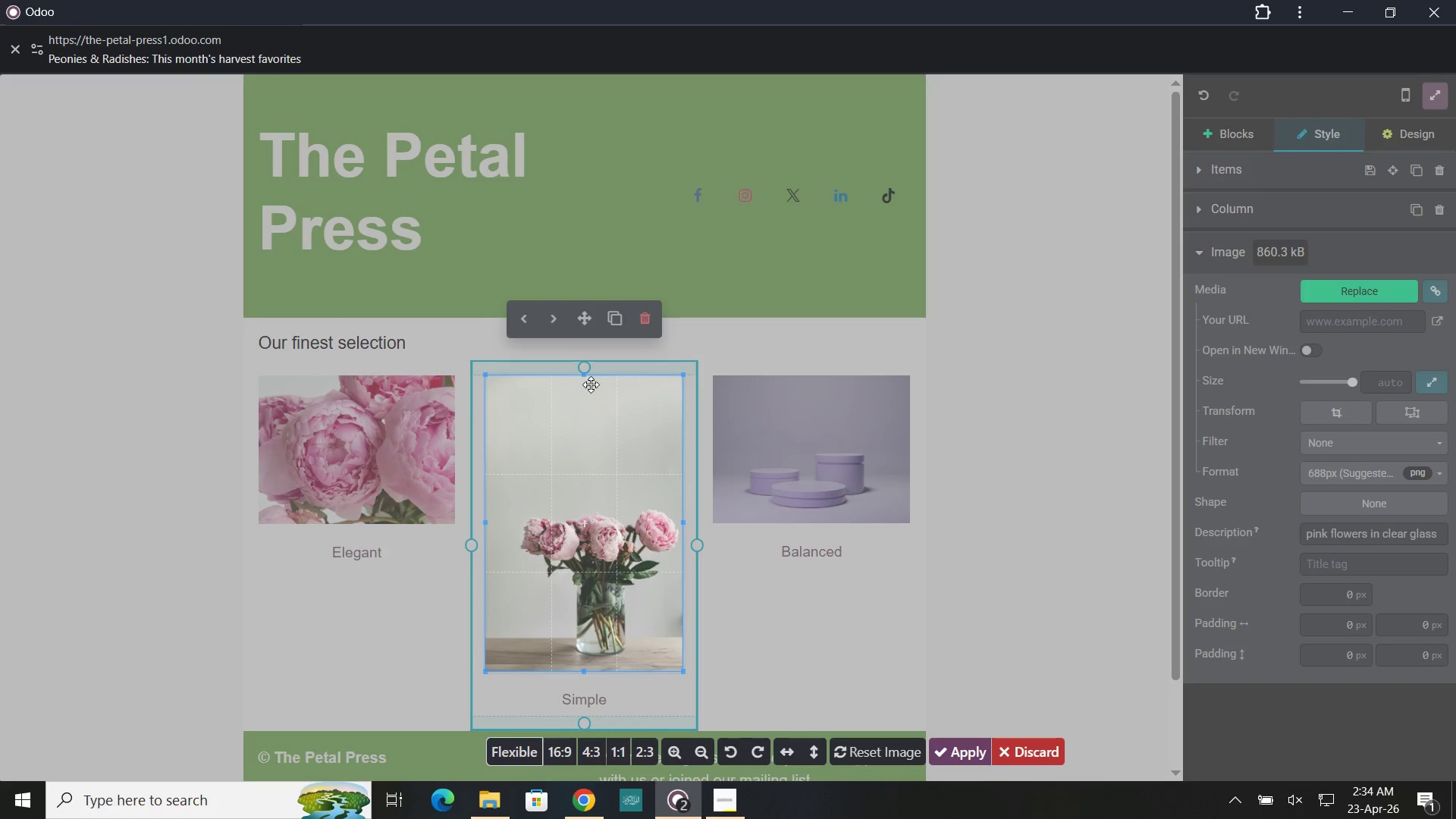 
left_click_drag(start_coordinate=[585, 375], to_coordinate=[607, 509])
 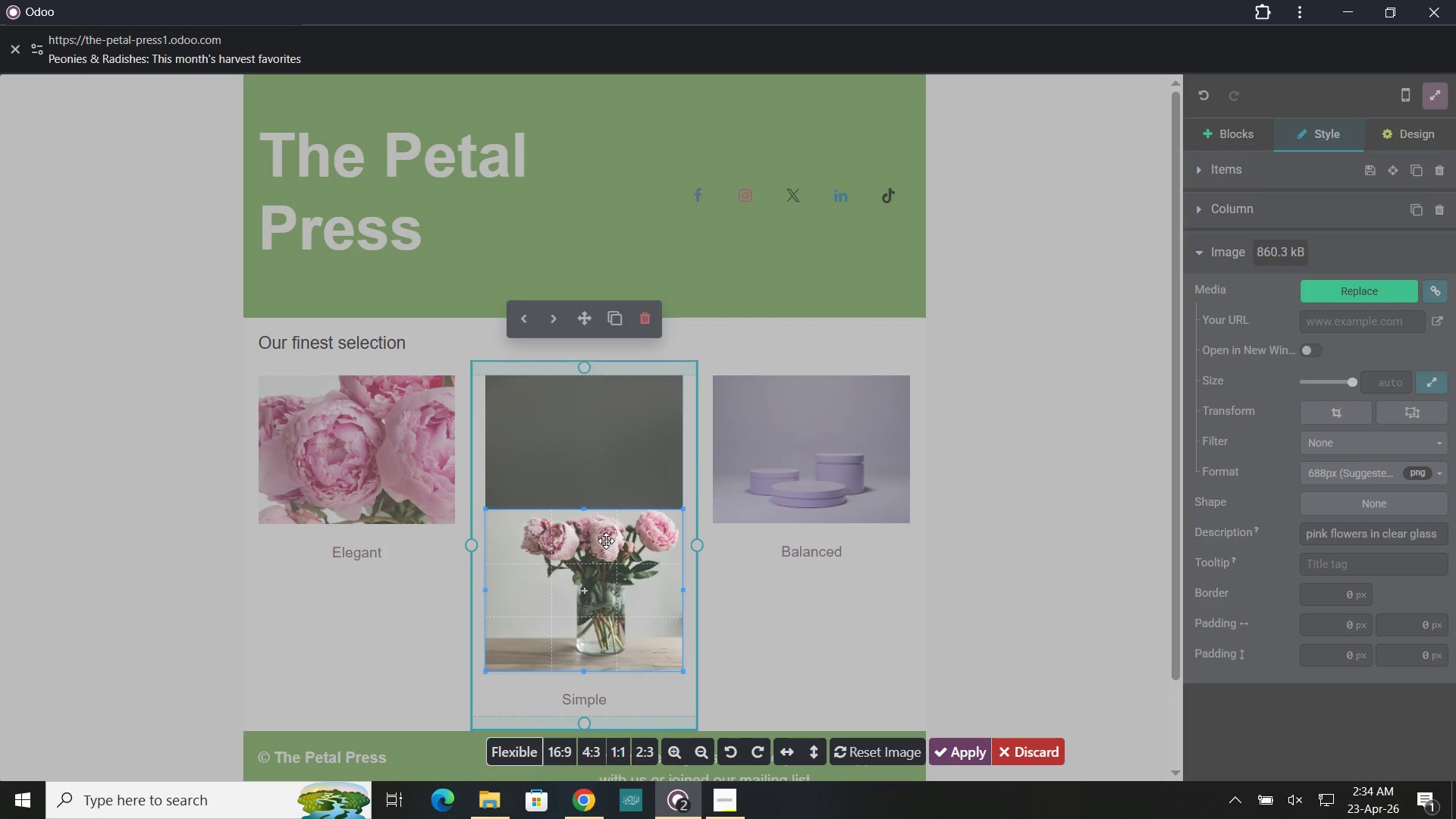 
left_click([606, 541])
 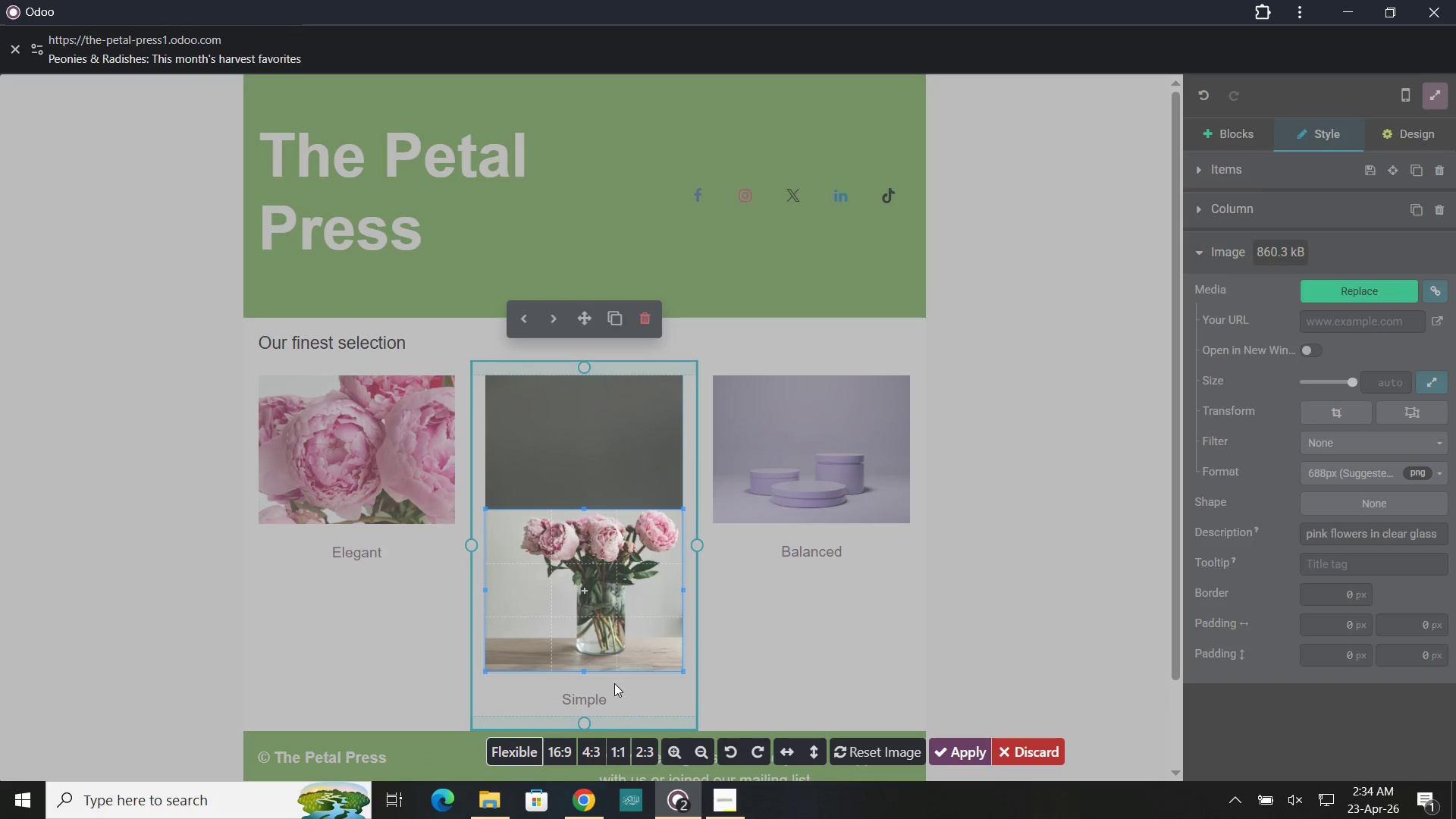 
left_click_drag(start_coordinate=[617, 699], to_coordinate=[617, 673])
 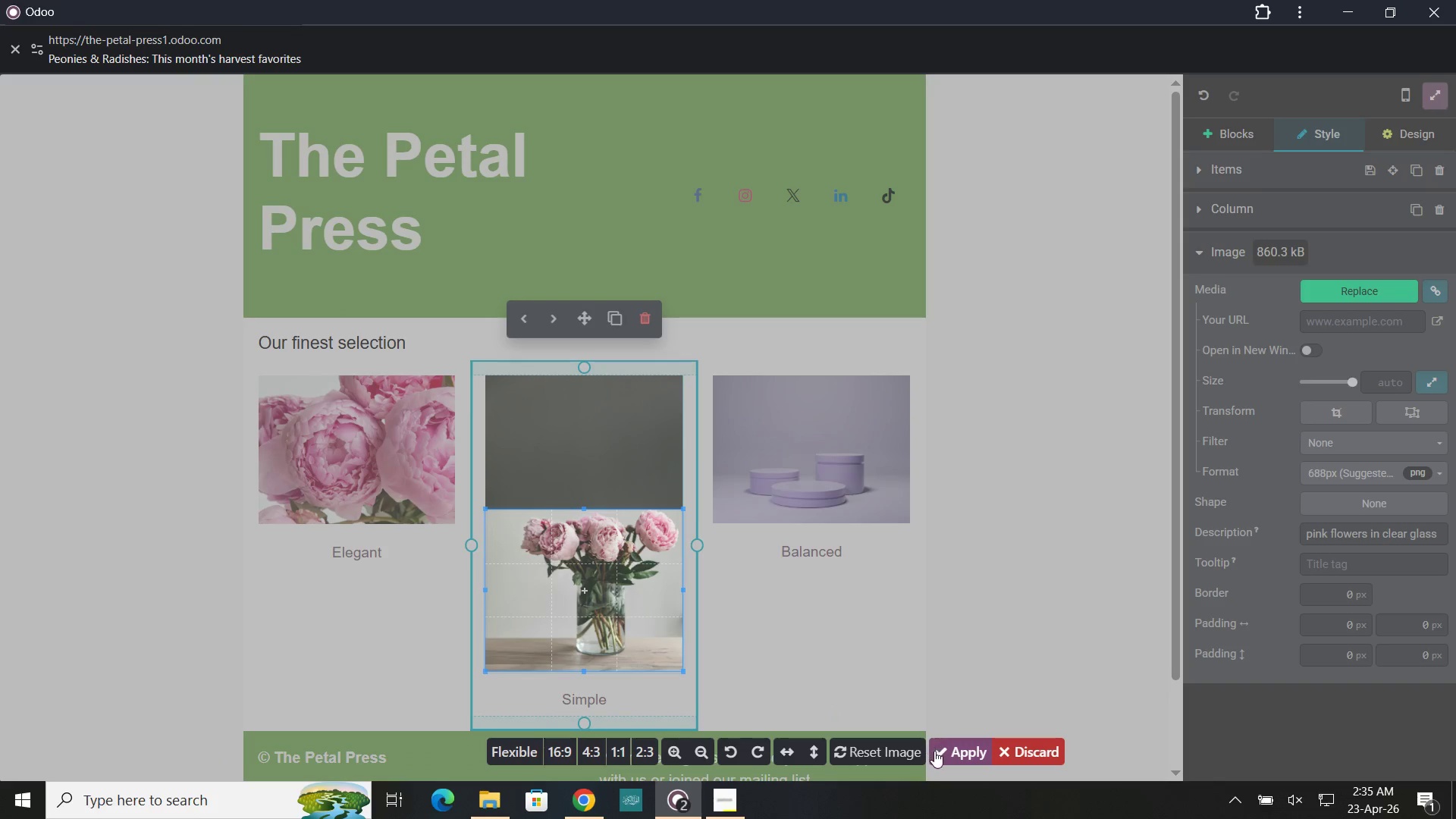 
left_click([946, 752])
 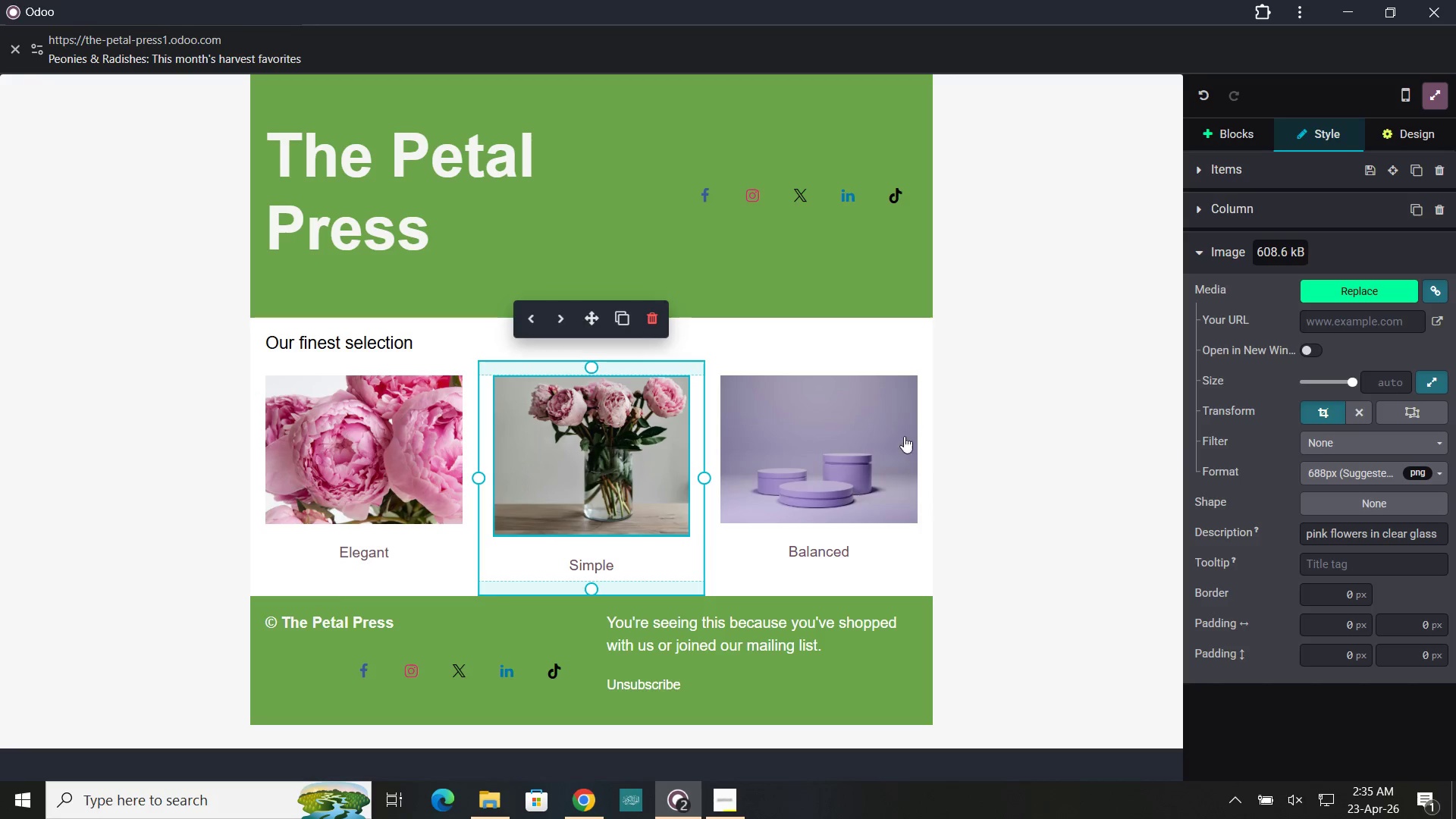 
left_click([1326, 417])
 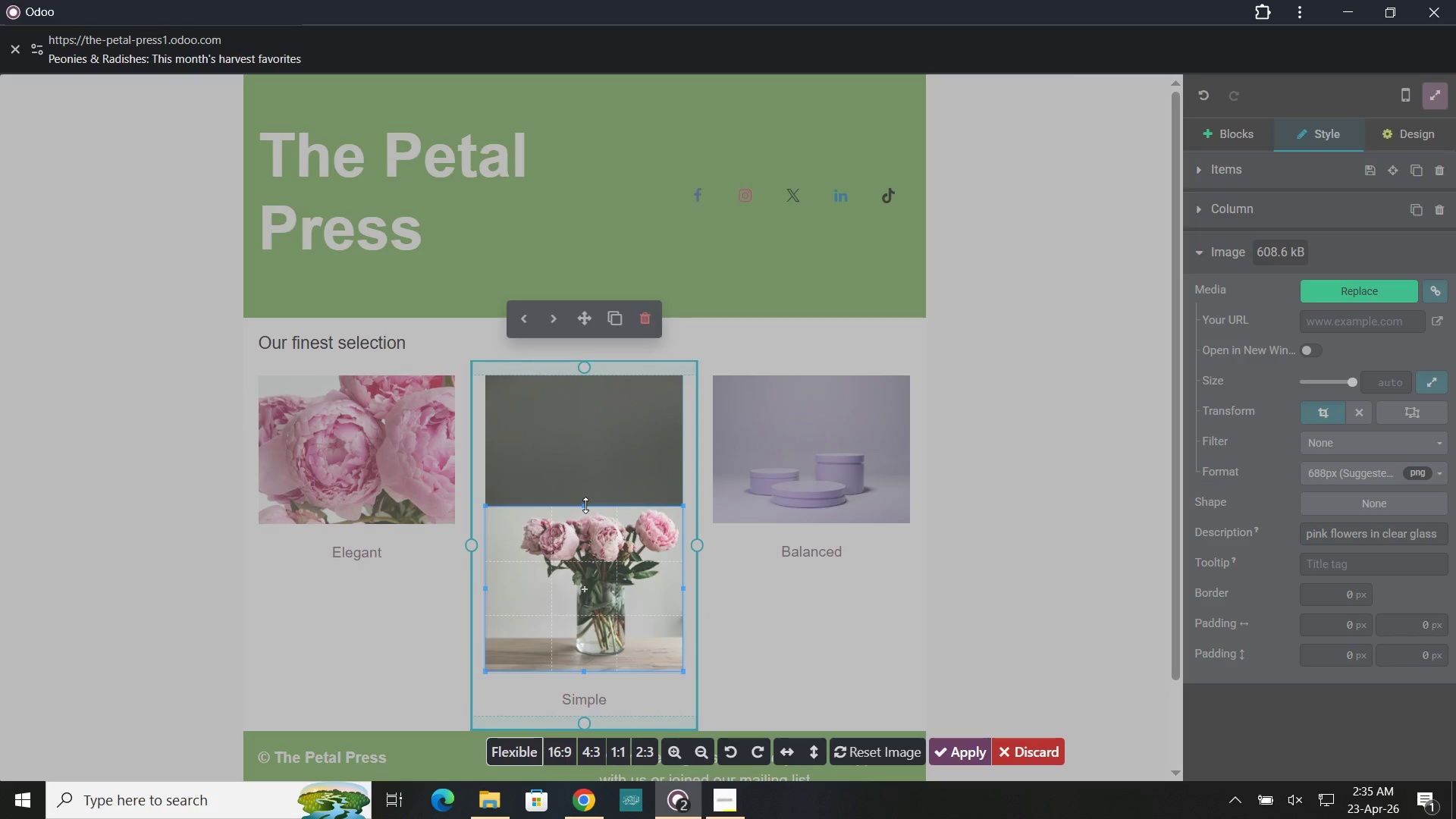 
left_click_drag(start_coordinate=[604, 572], to_coordinate=[610, 431])
 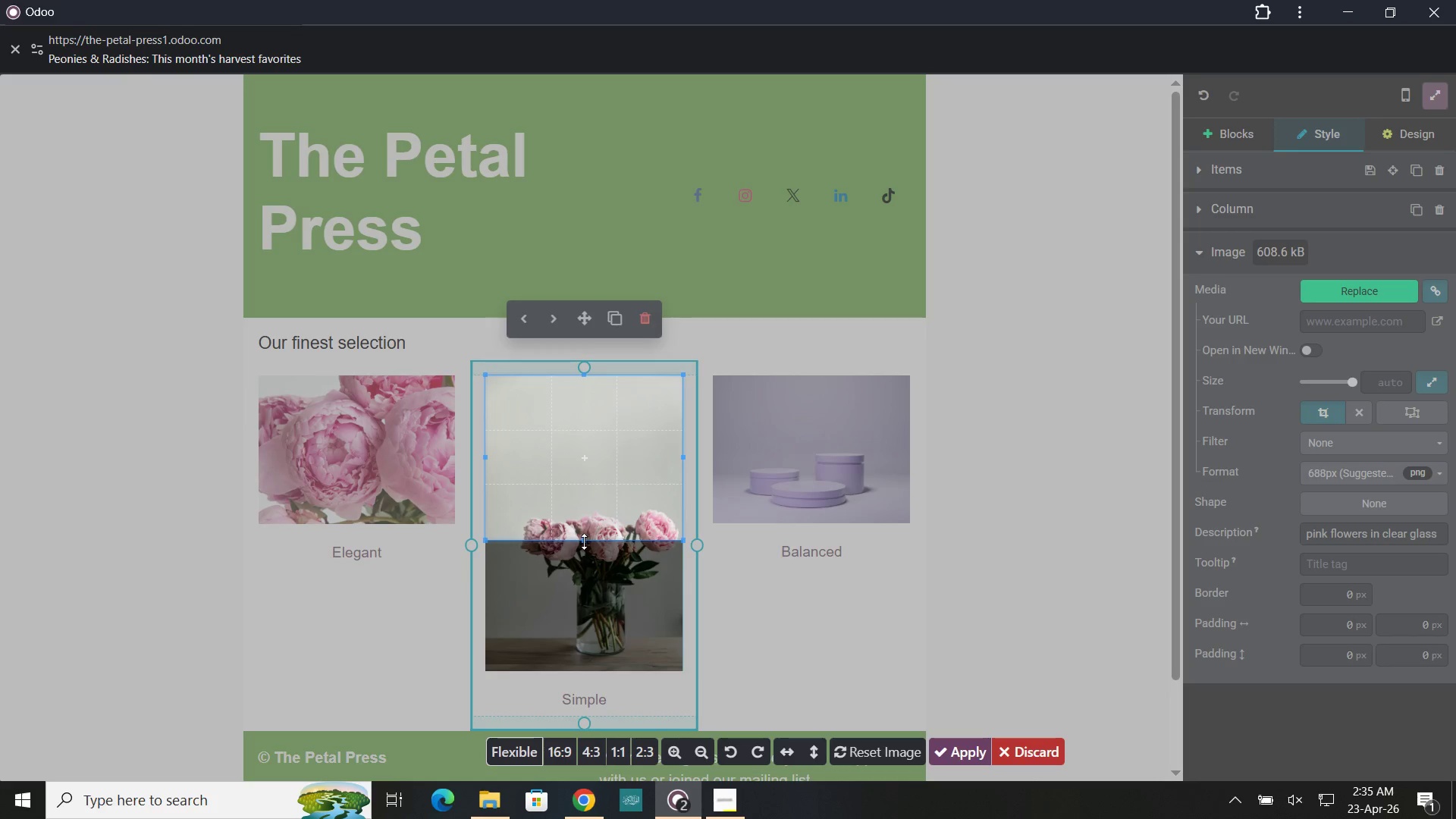 
left_click_drag(start_coordinate=[584, 541], to_coordinate=[588, 524])
 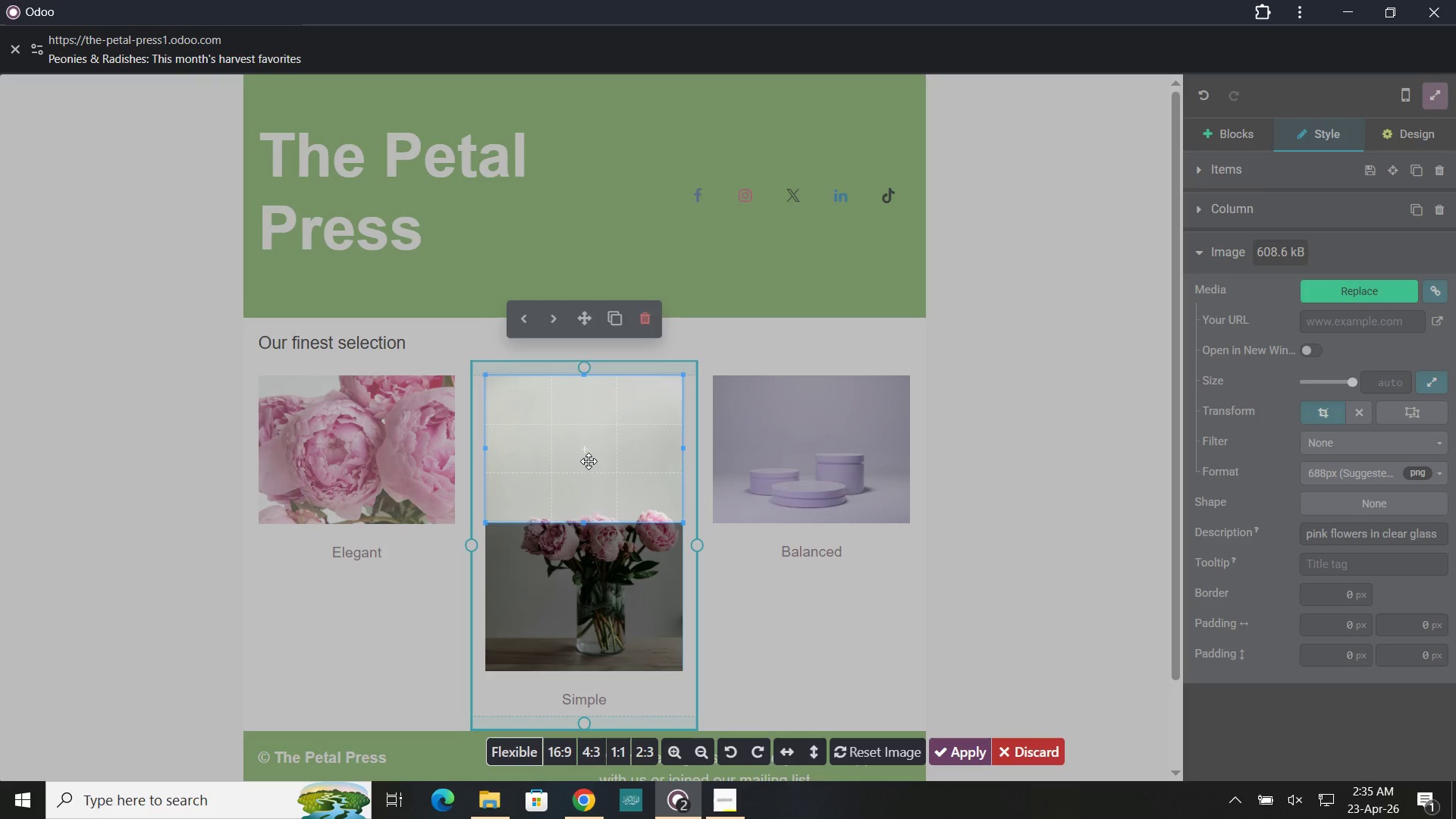 
left_click_drag(start_coordinate=[588, 461], to_coordinate=[587, 595])
 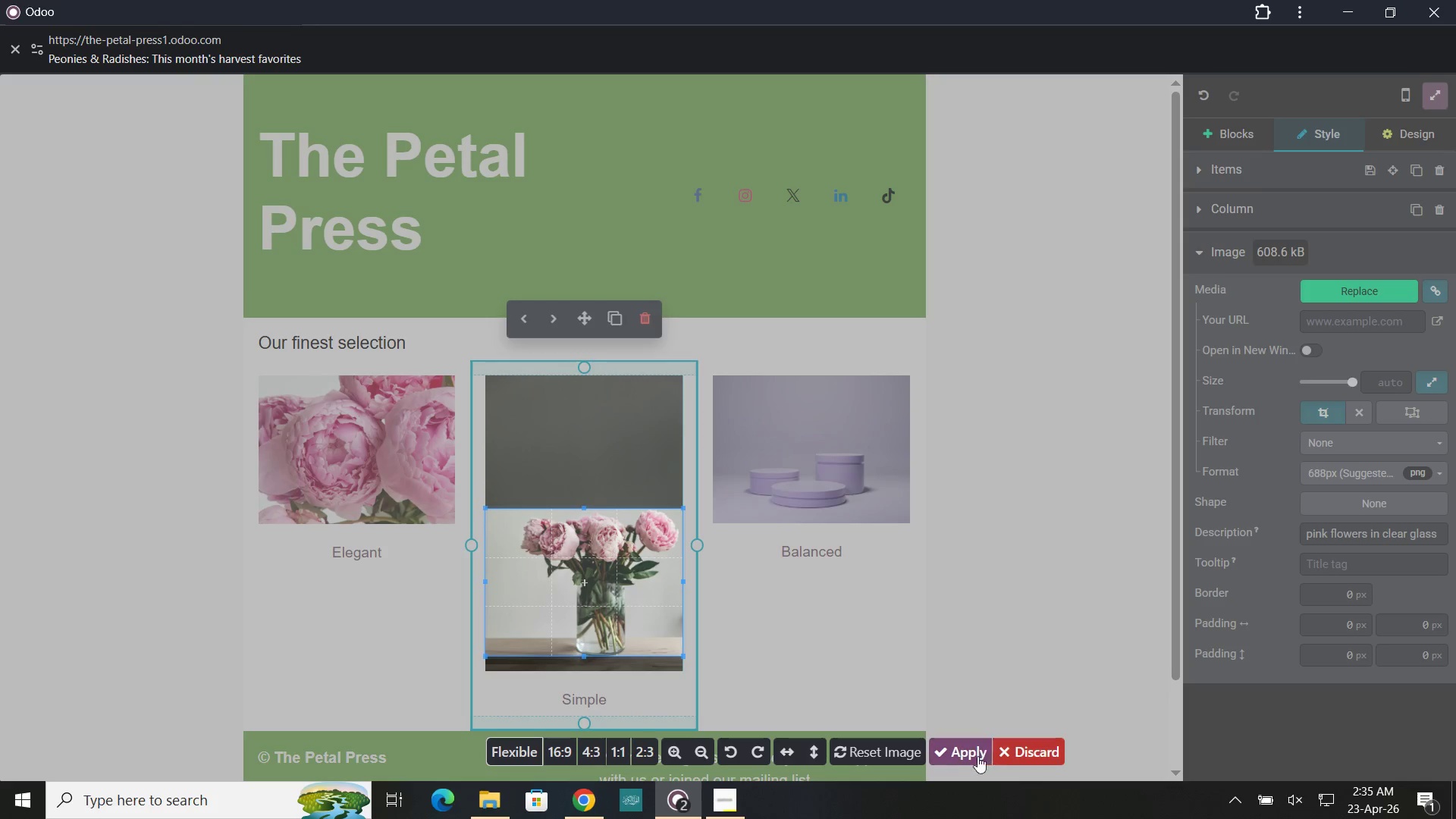 
left_click([966, 752])
 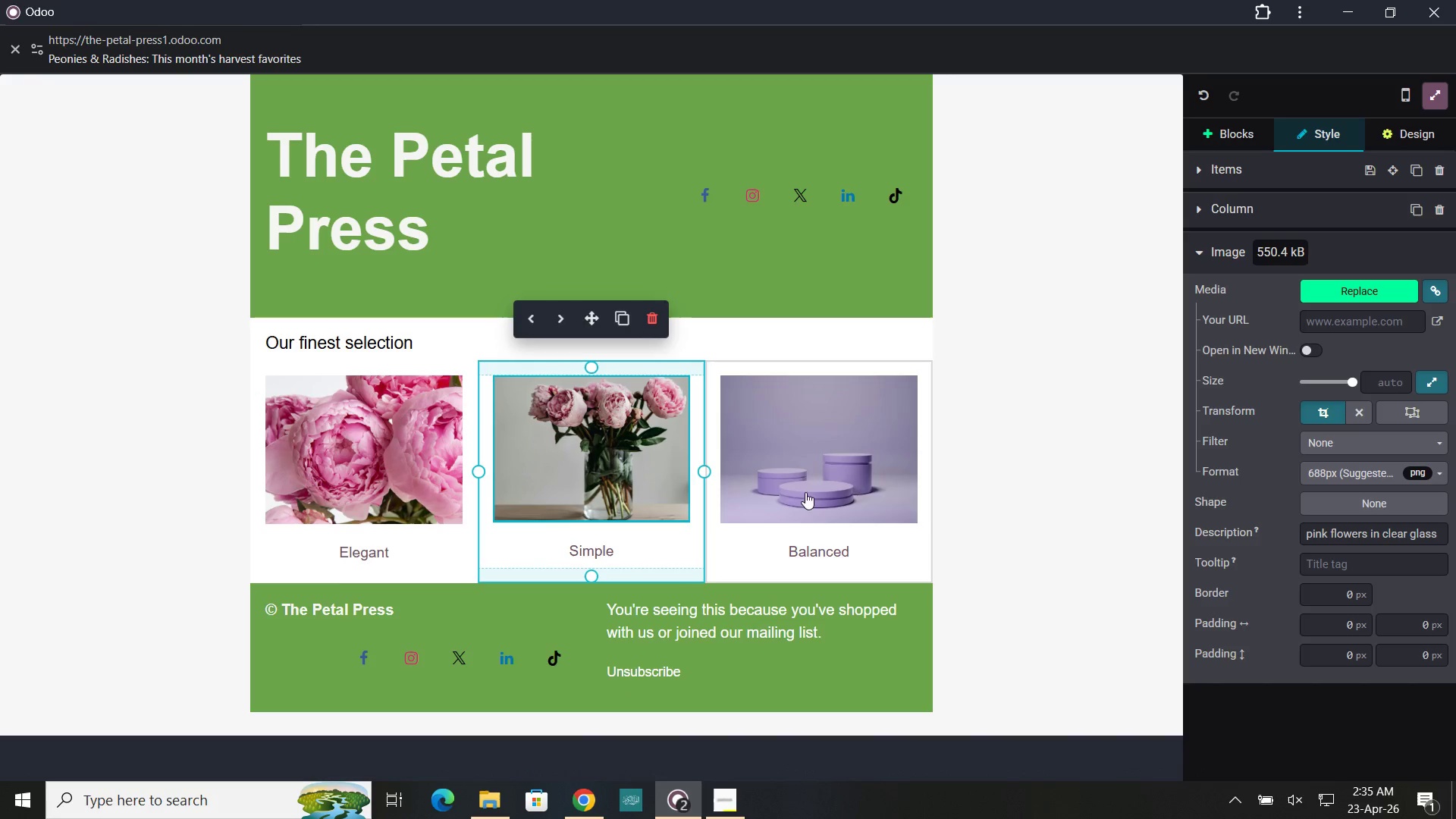 
left_click([805, 468])
 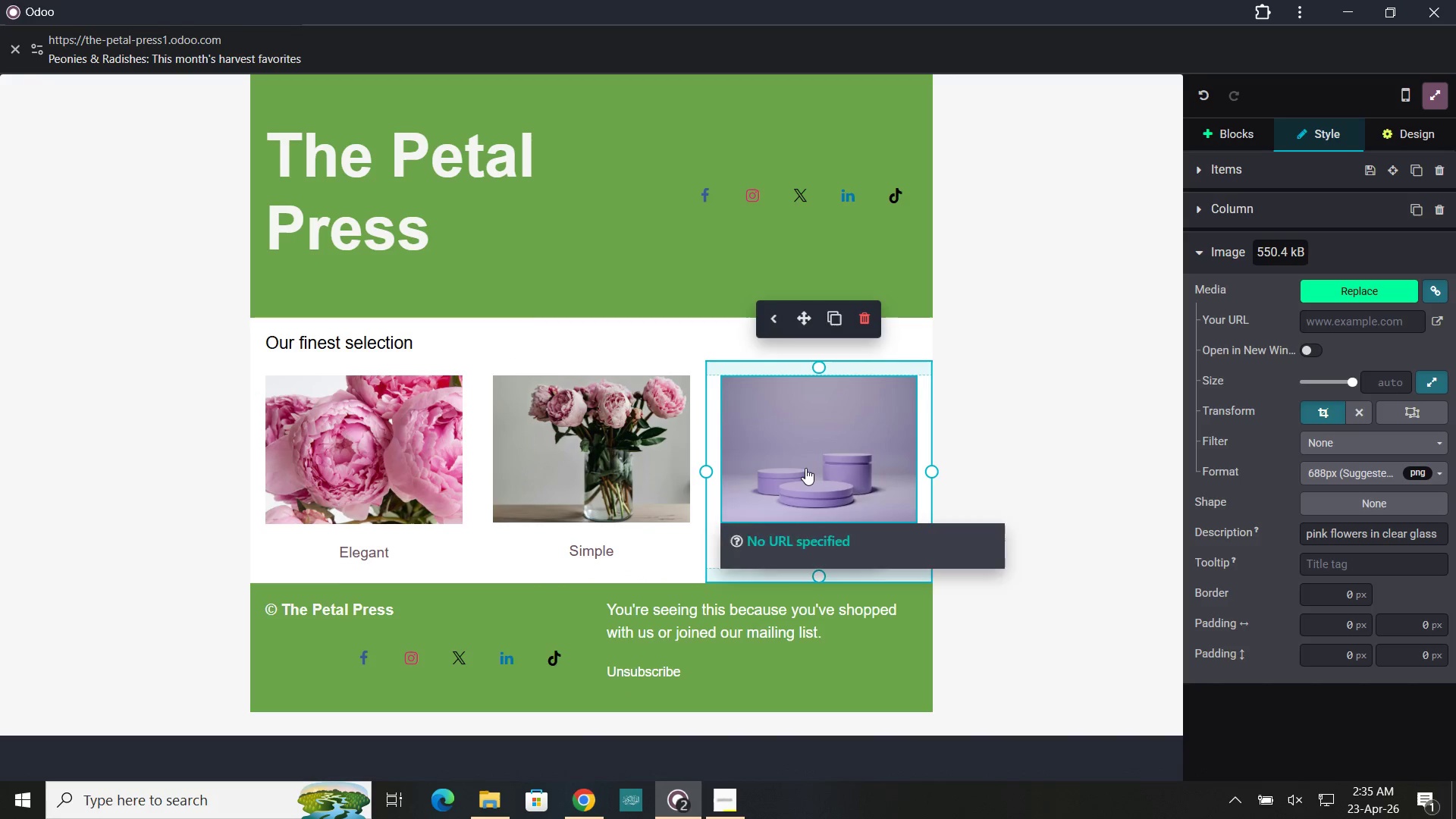 
double_click([805, 468])
 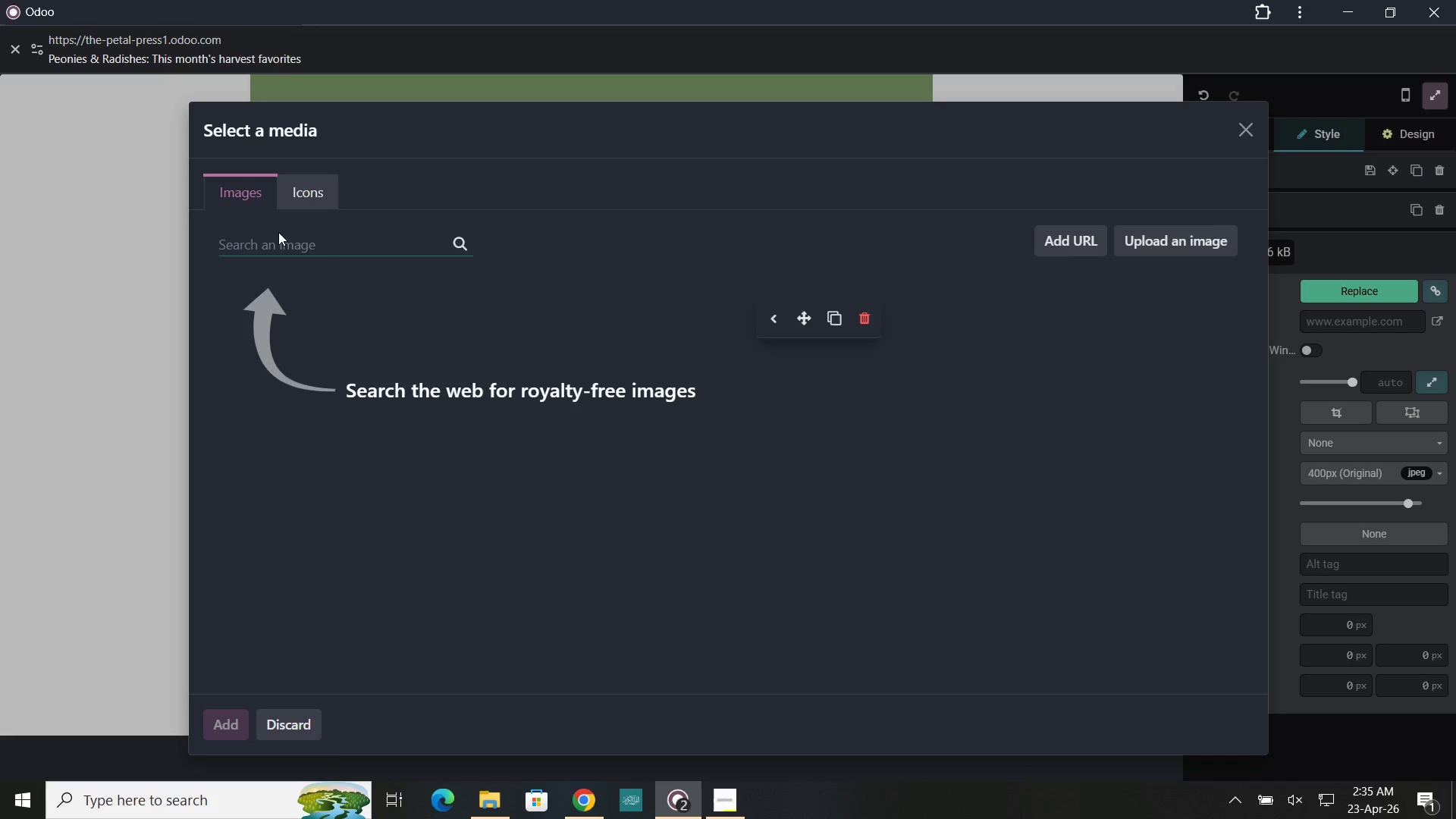 
type(peony)
 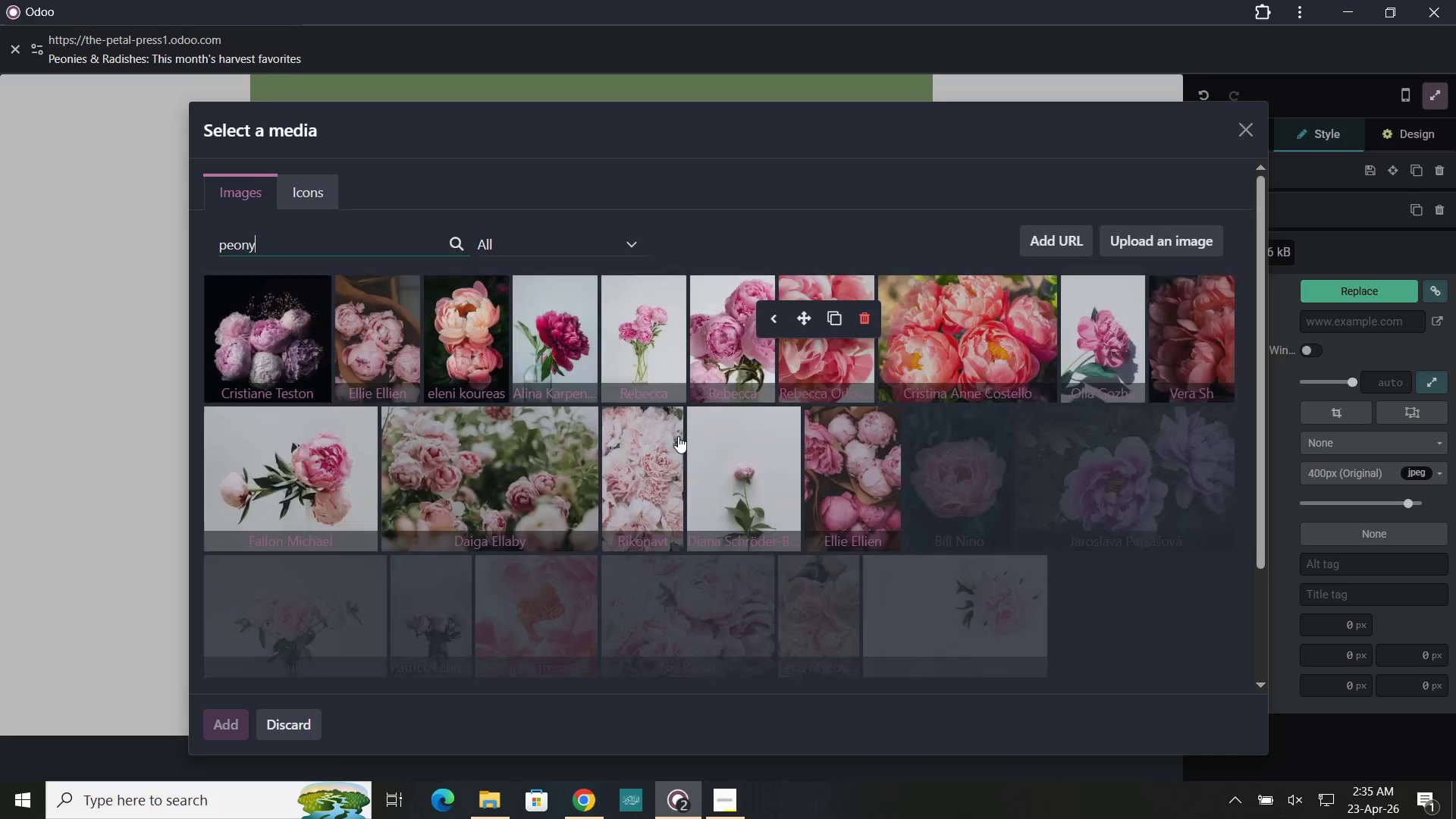 
scroll: coordinate [927, 502], scroll_direction: down, amount: 2.0
 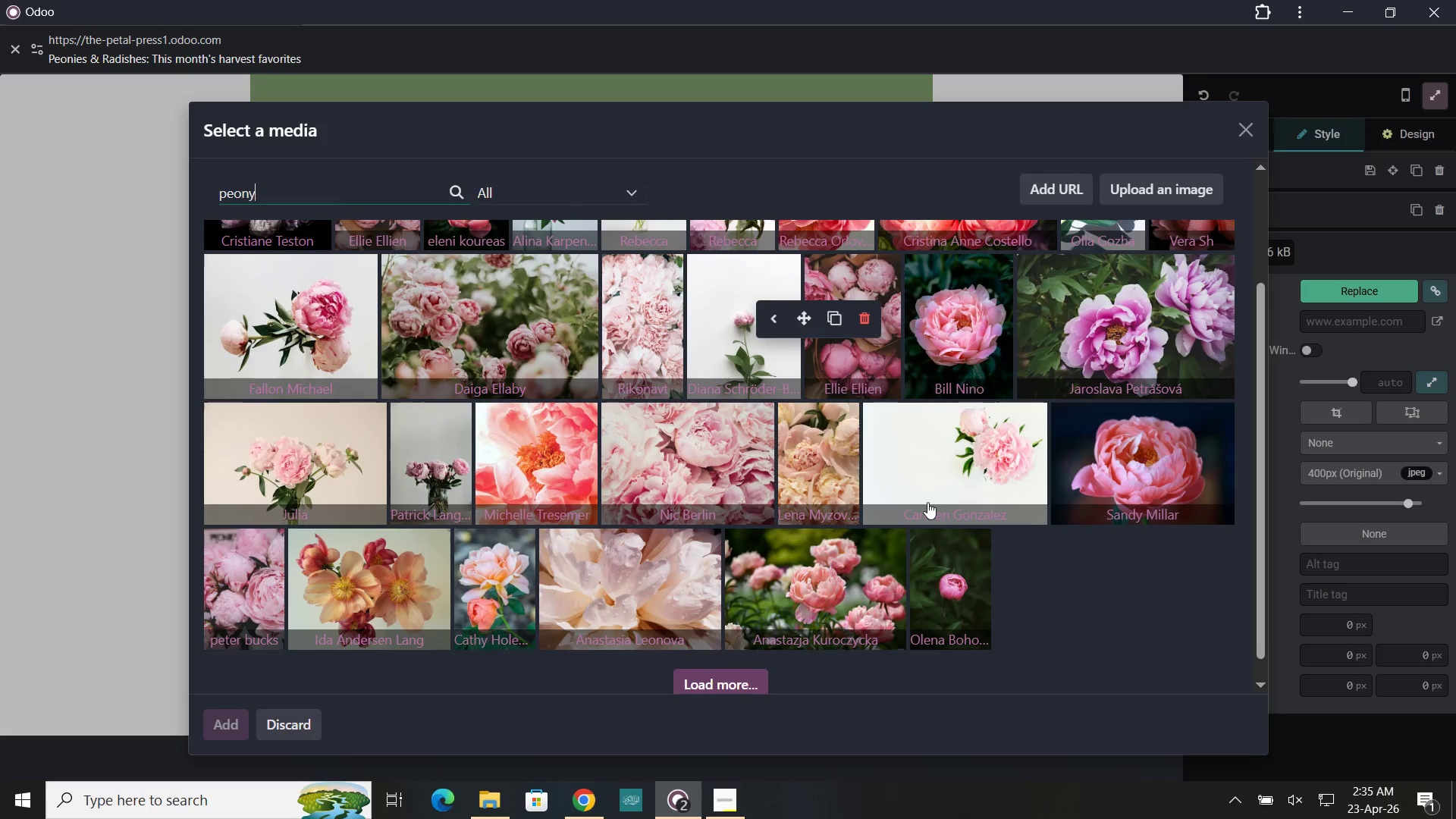 
scroll: coordinate [927, 502], scroll_direction: none, amount: 0.0
 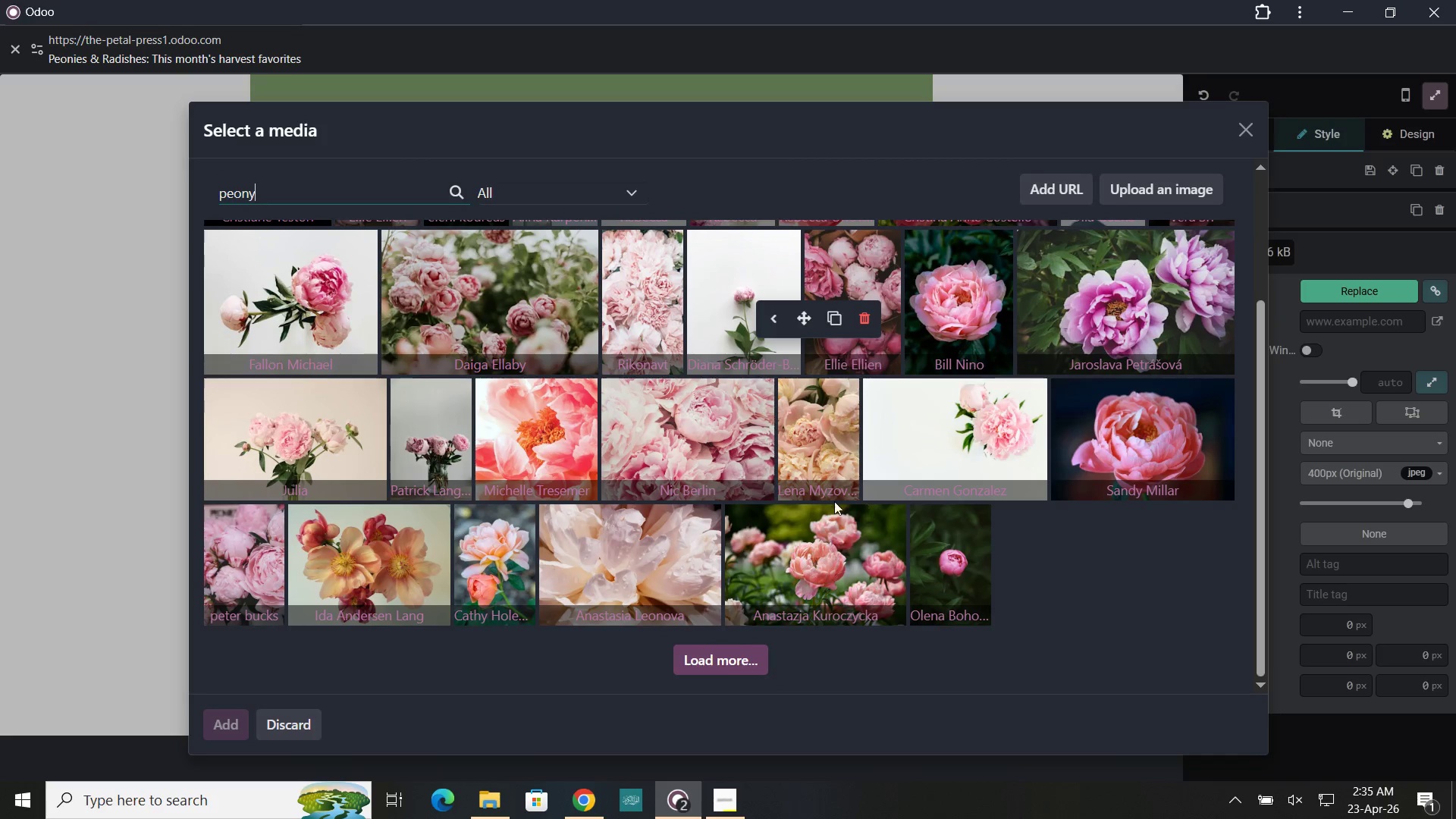 
scroll: coordinate [830, 500], scroll_direction: down, amount: 3.0
 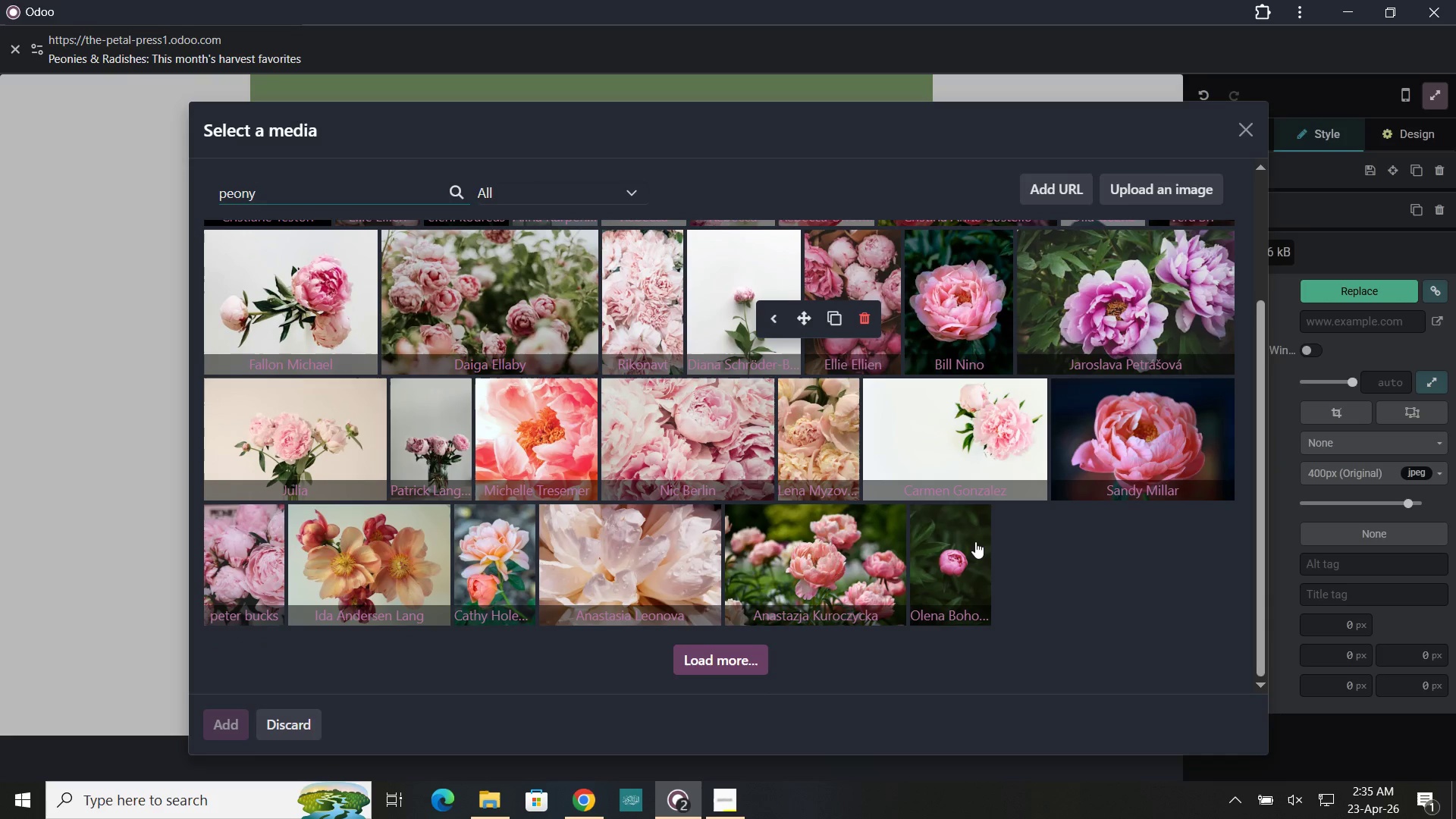 
scroll: coordinate [836, 450], scroll_direction: none, amount: 0.0
 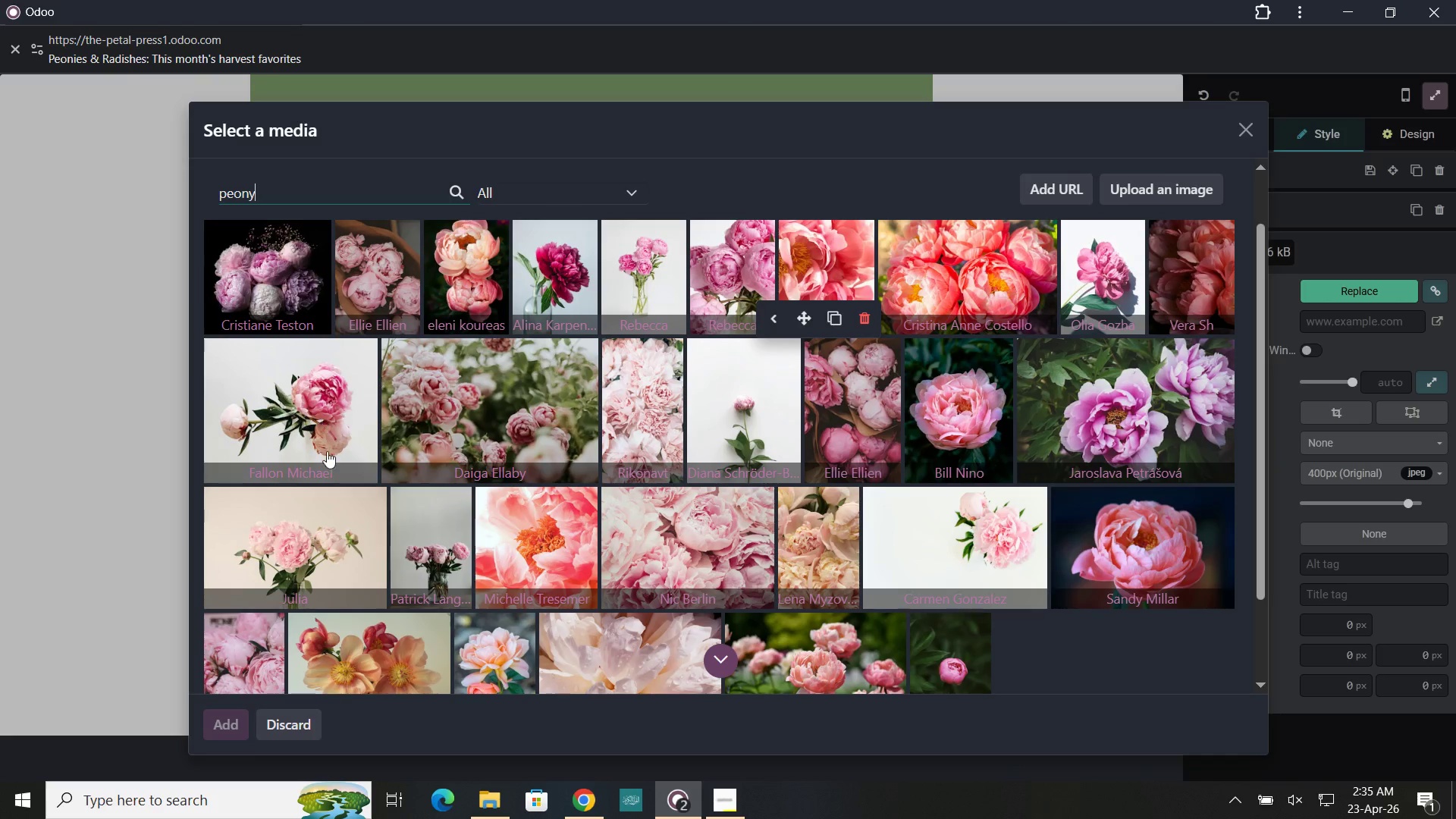 
left_click([322, 579])
 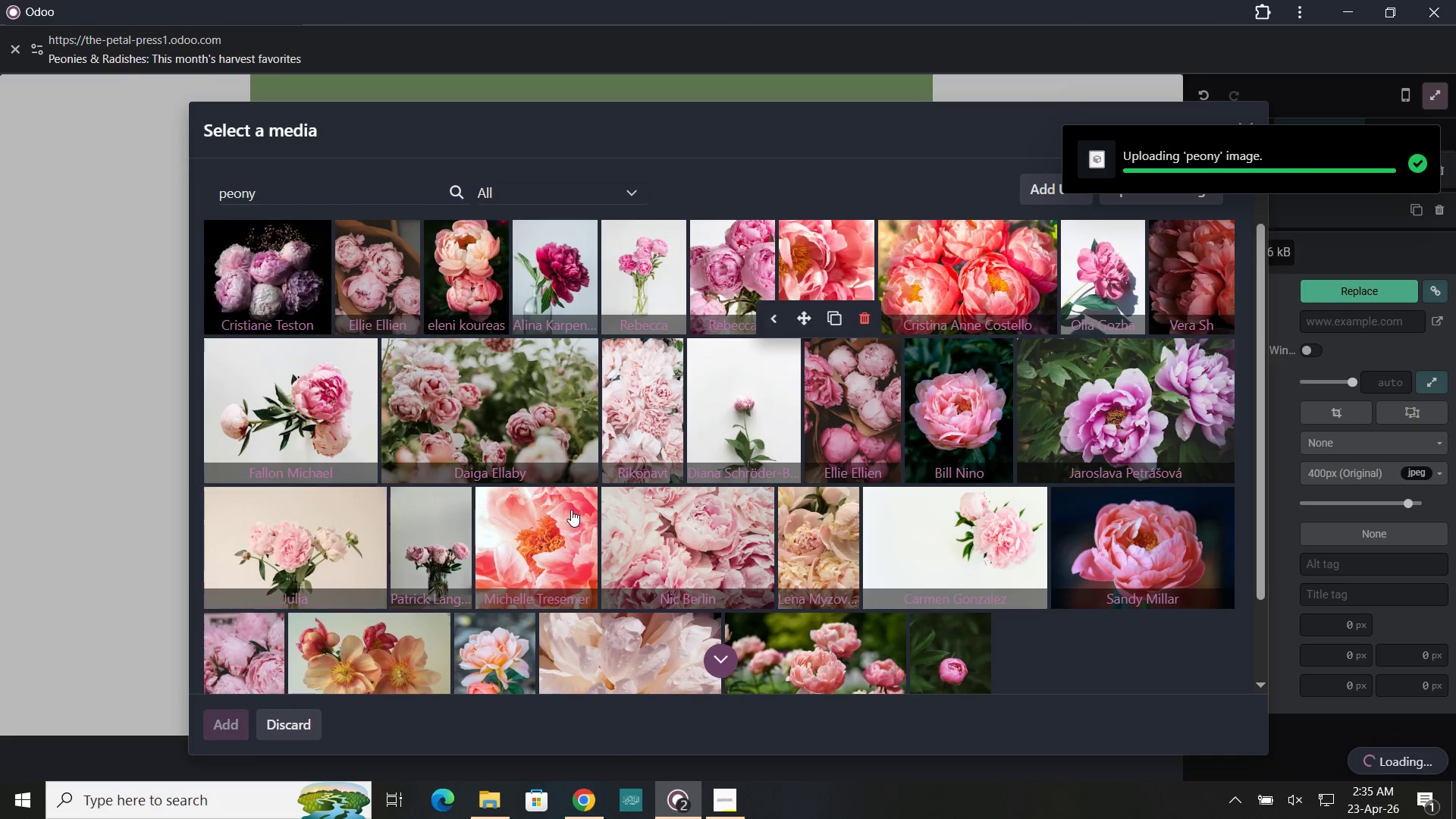 
mouse_move([771, 456])
 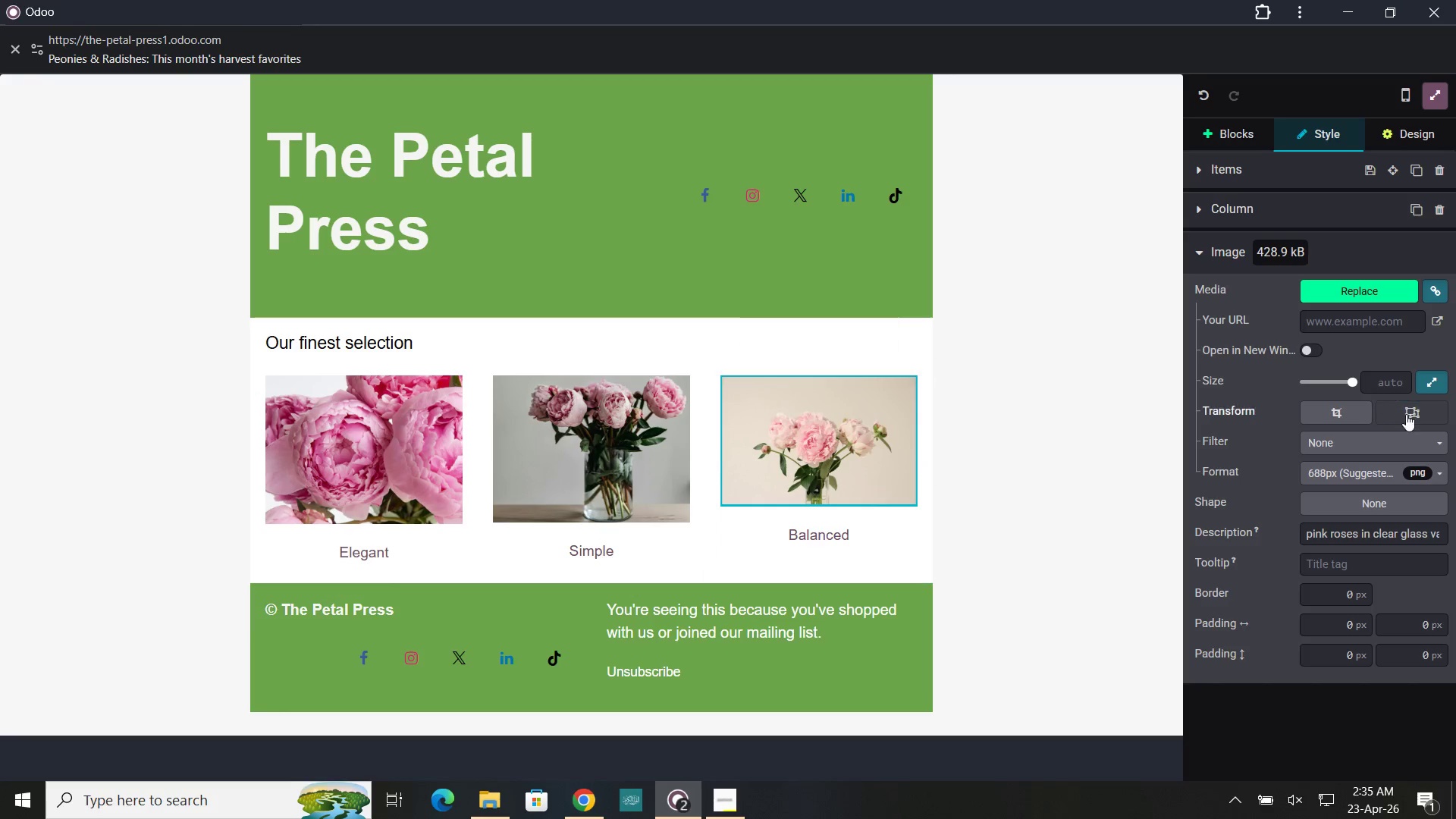 
left_click([1346, 410])
 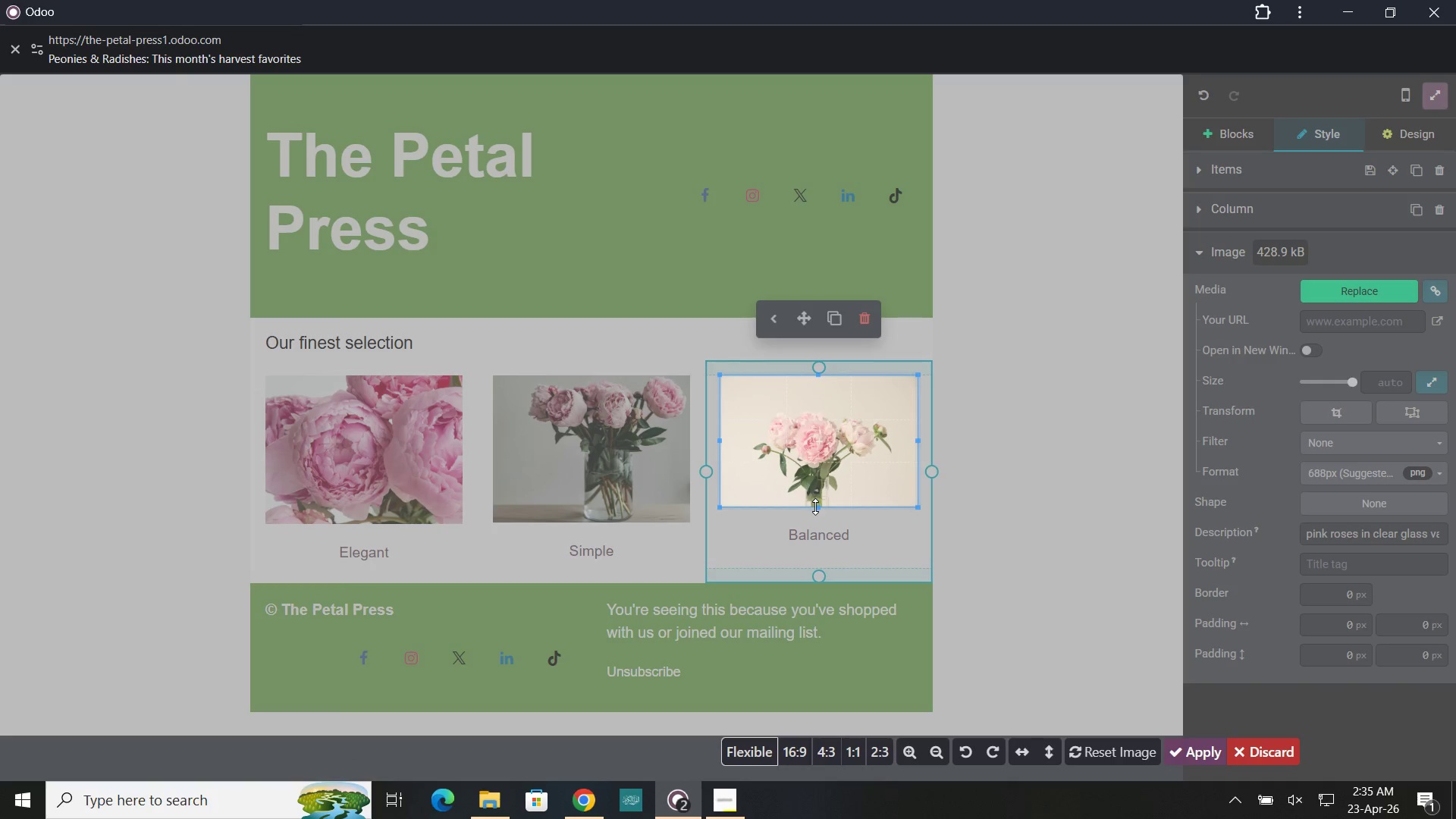 
left_click_drag(start_coordinate=[815, 507], to_coordinate=[815, 524])
 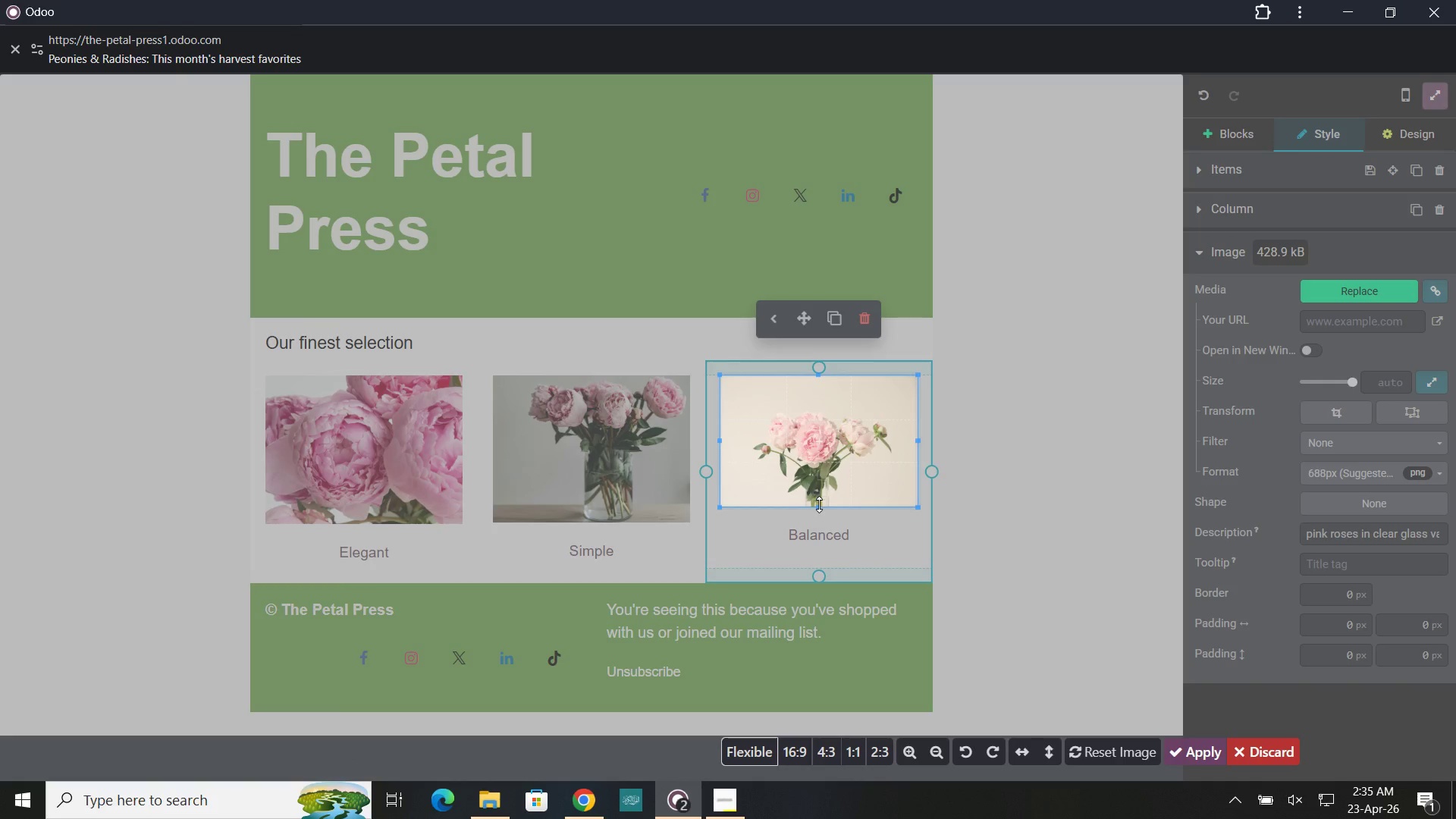 
left_click_drag(start_coordinate=[819, 504], to_coordinate=[819, 535])
 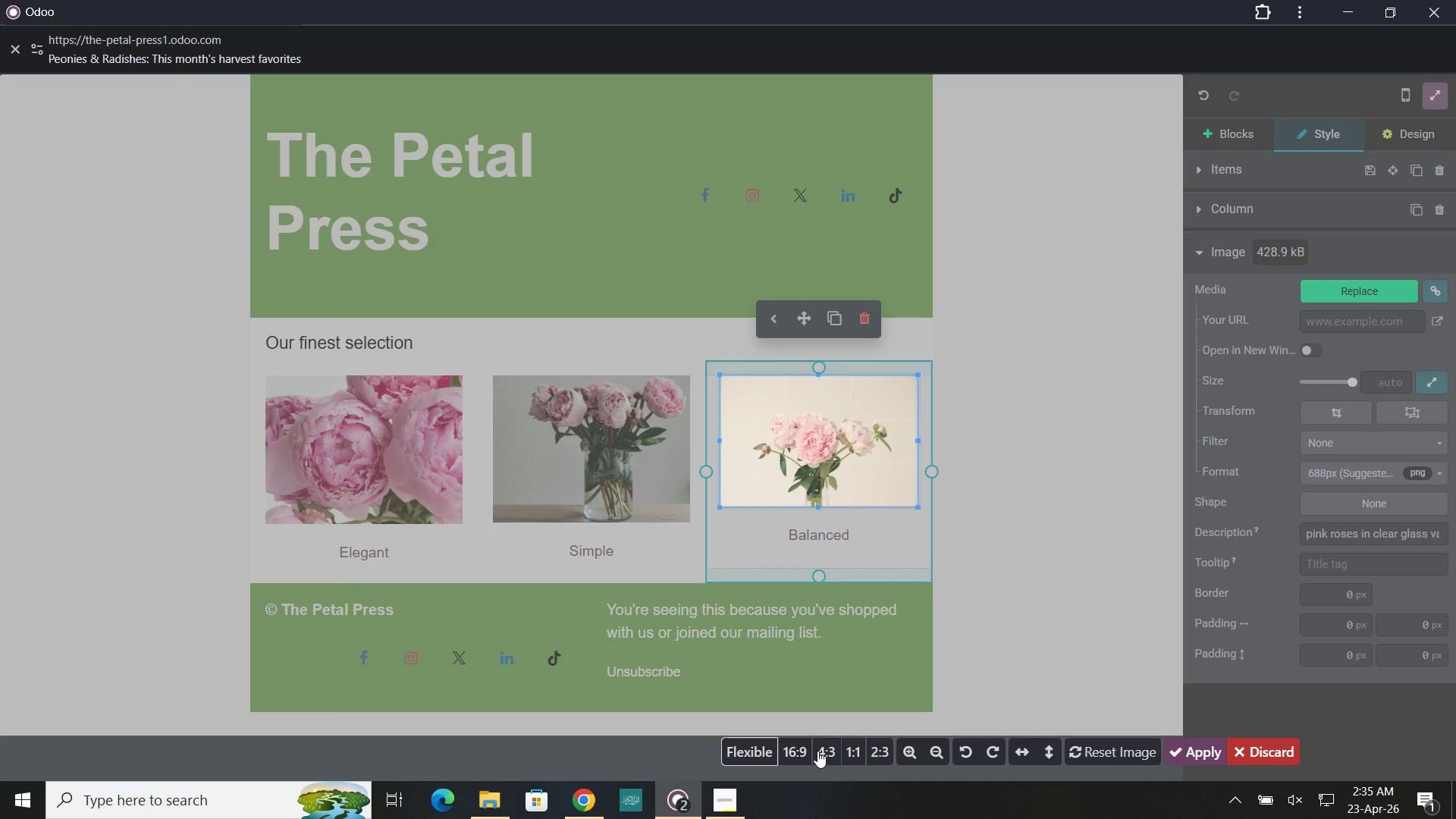 
left_click([817, 751])
 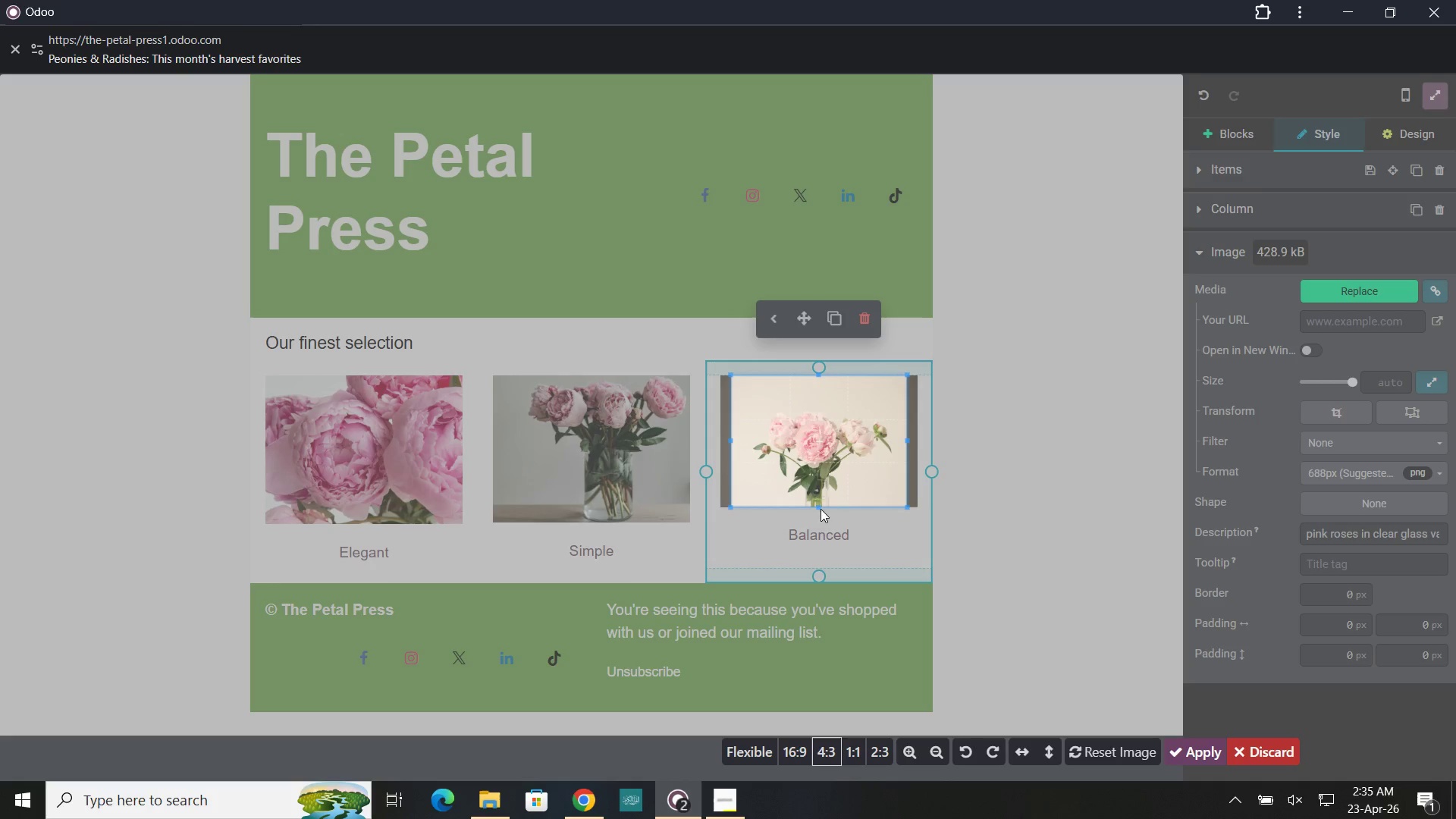 
left_click_drag(start_coordinate=[819, 506], to_coordinate=[819, 516])
 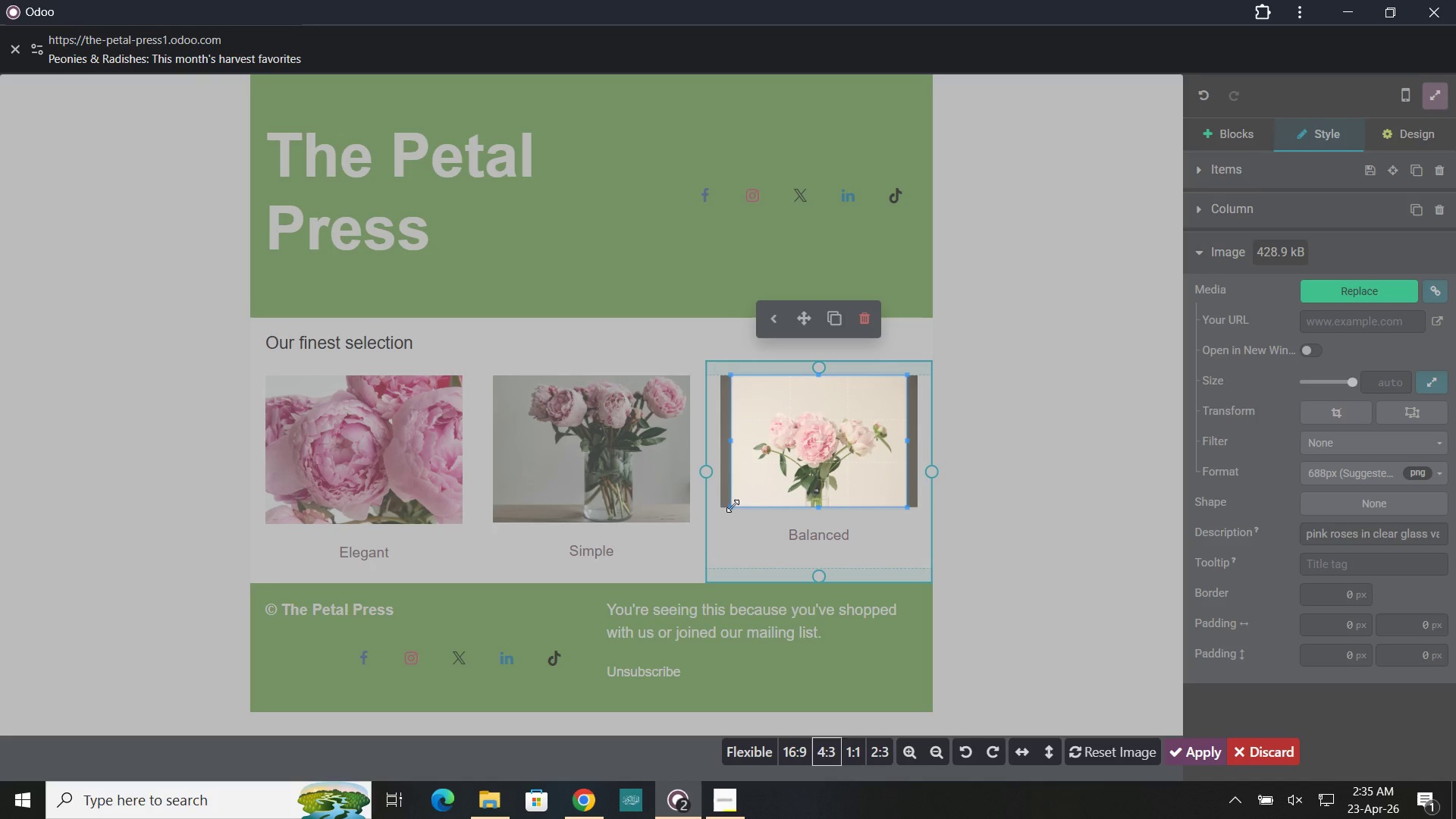 
left_click_drag(start_coordinate=[761, 463], to_coordinate=[761, 485])
 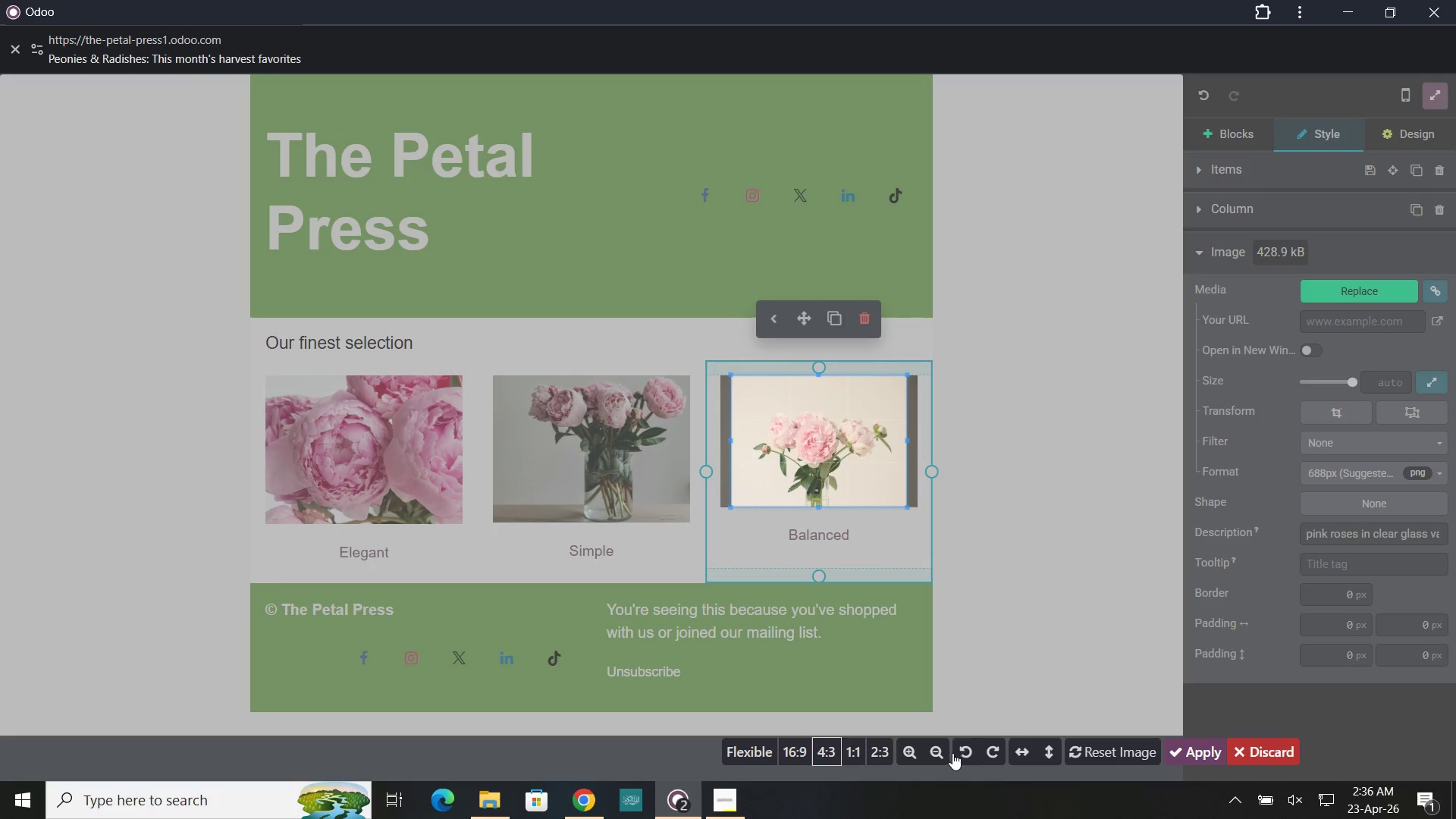 
left_click([915, 751])
 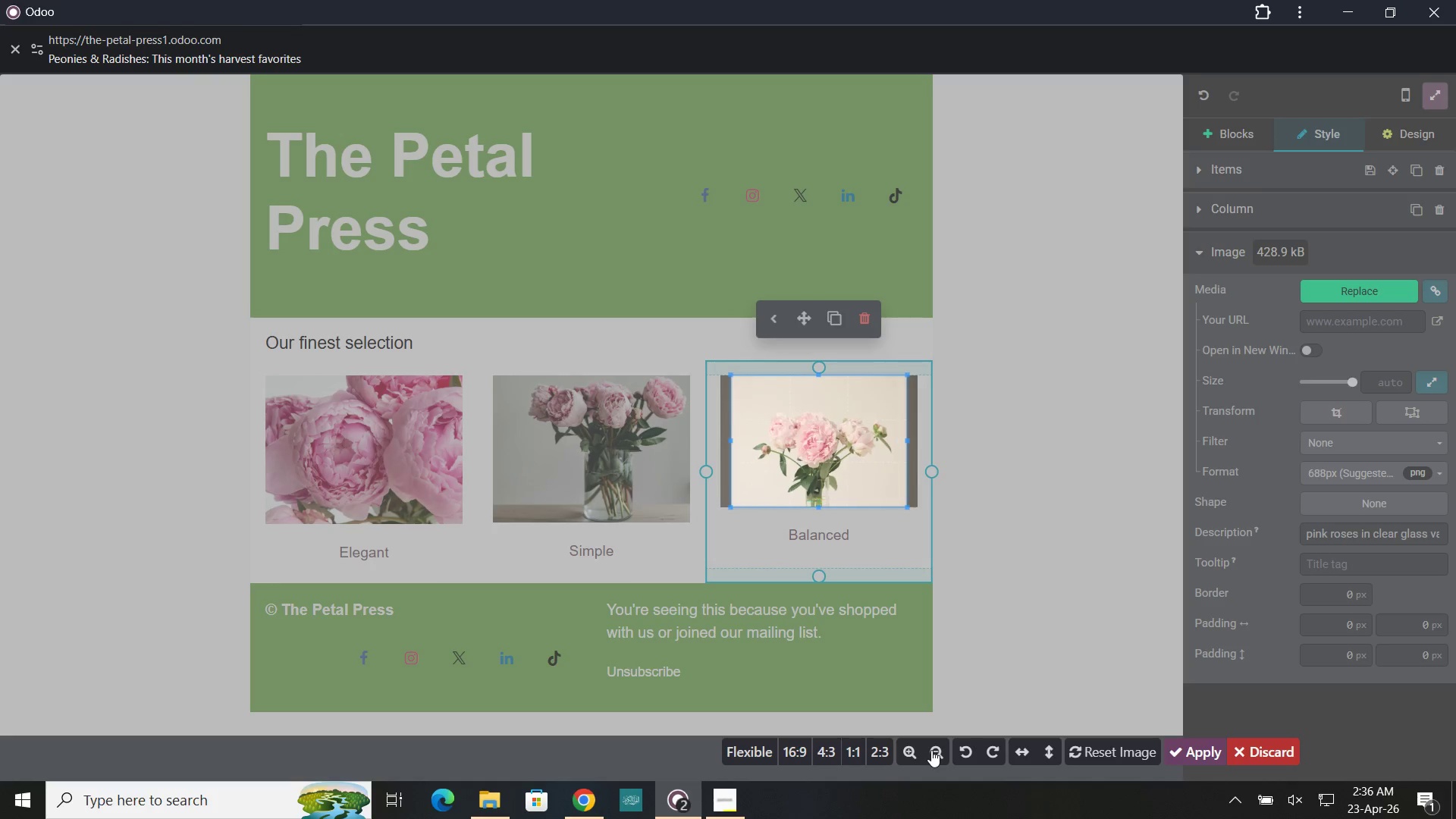 
double_click([931, 750])
 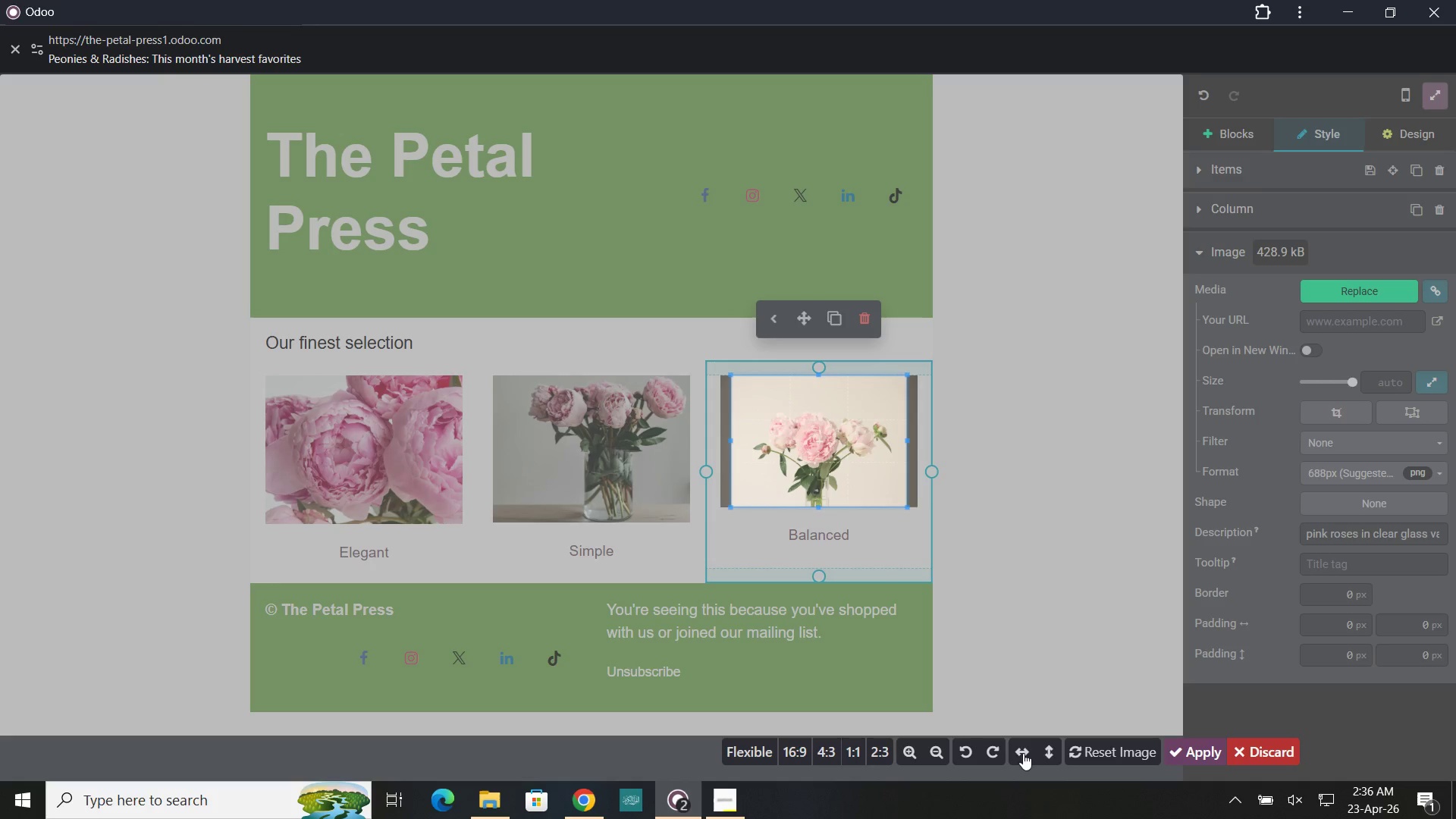 
left_click([1018, 752])
 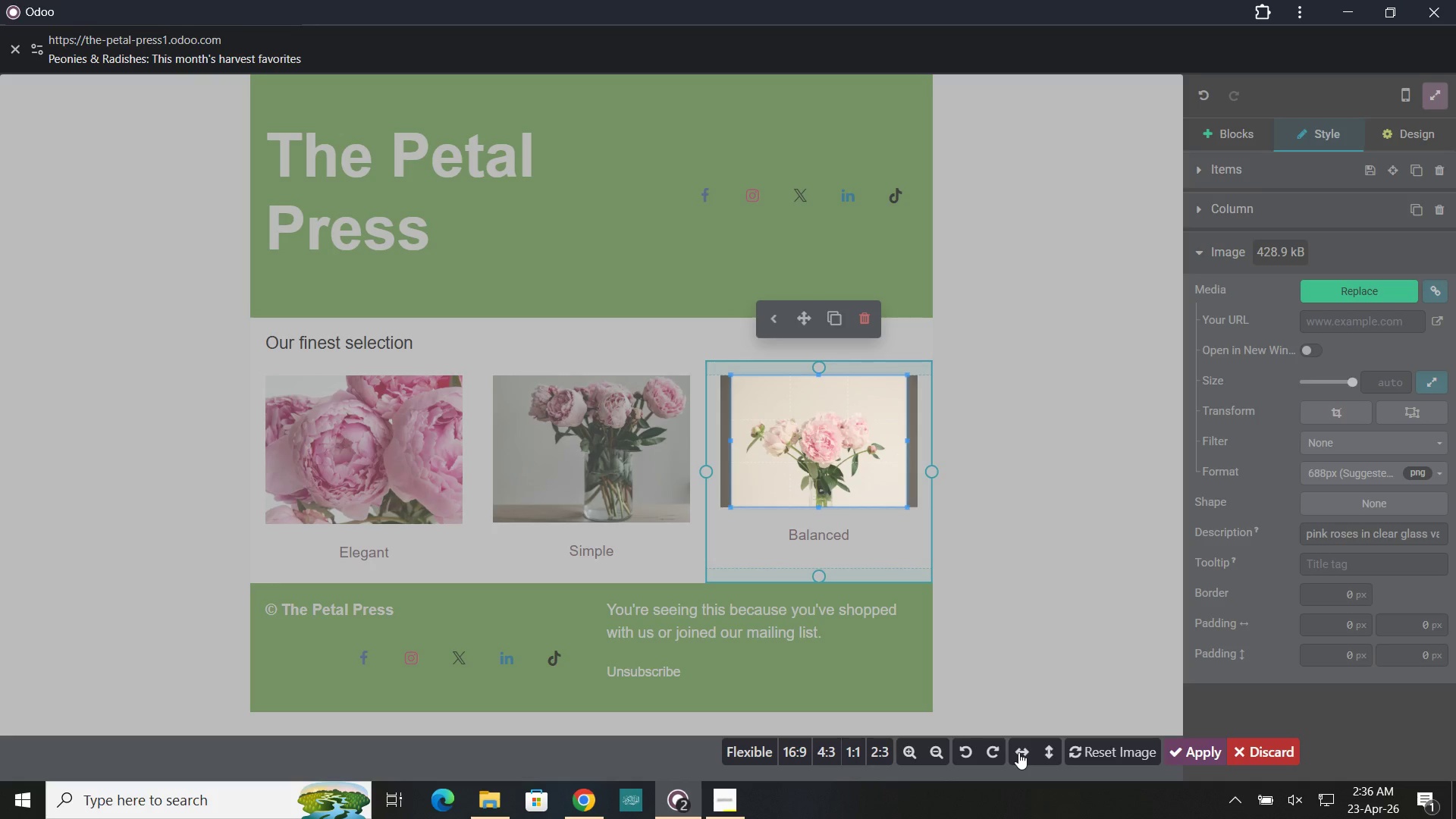 
left_click([1018, 752])
 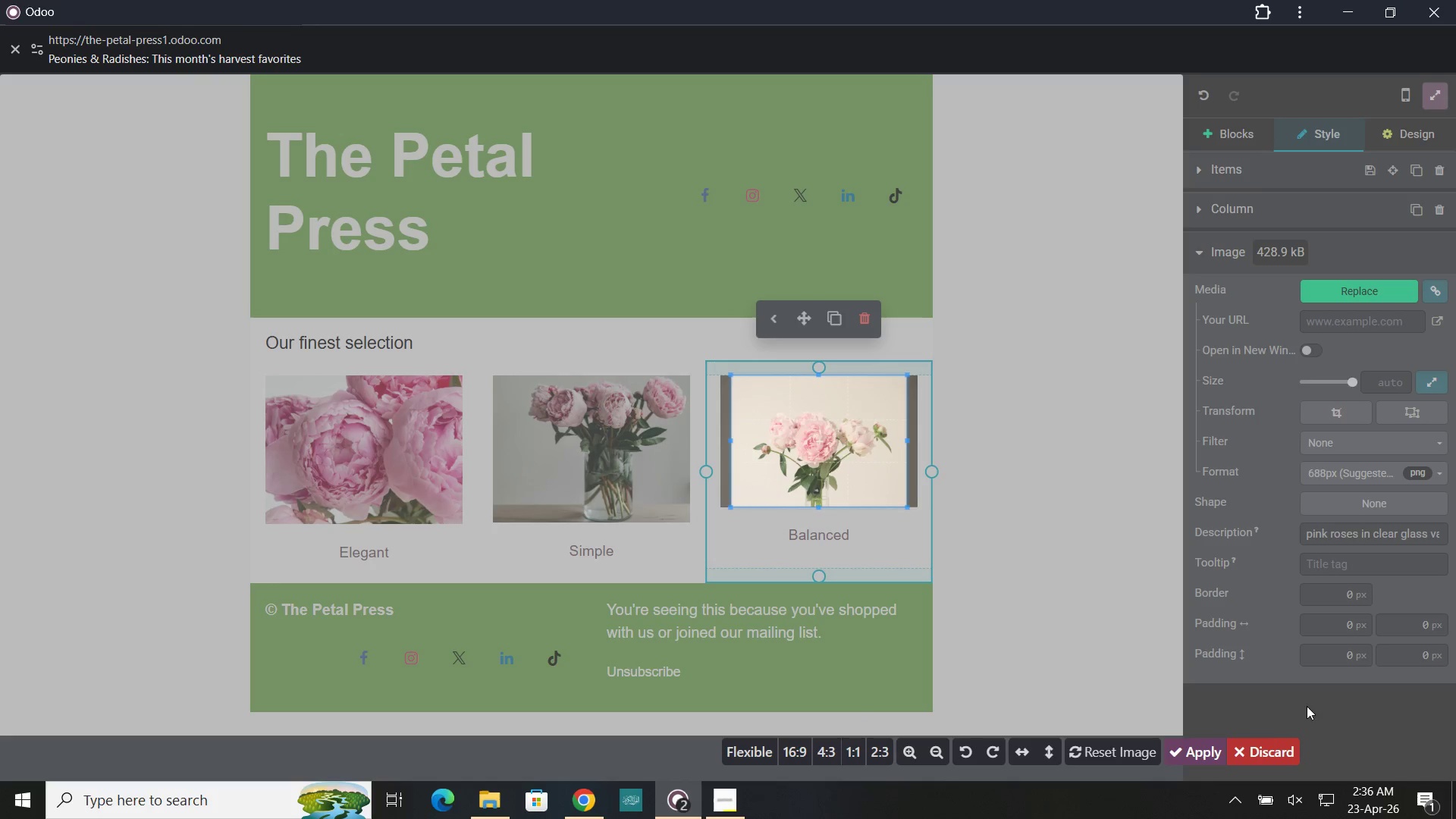 
left_click([1199, 755])
 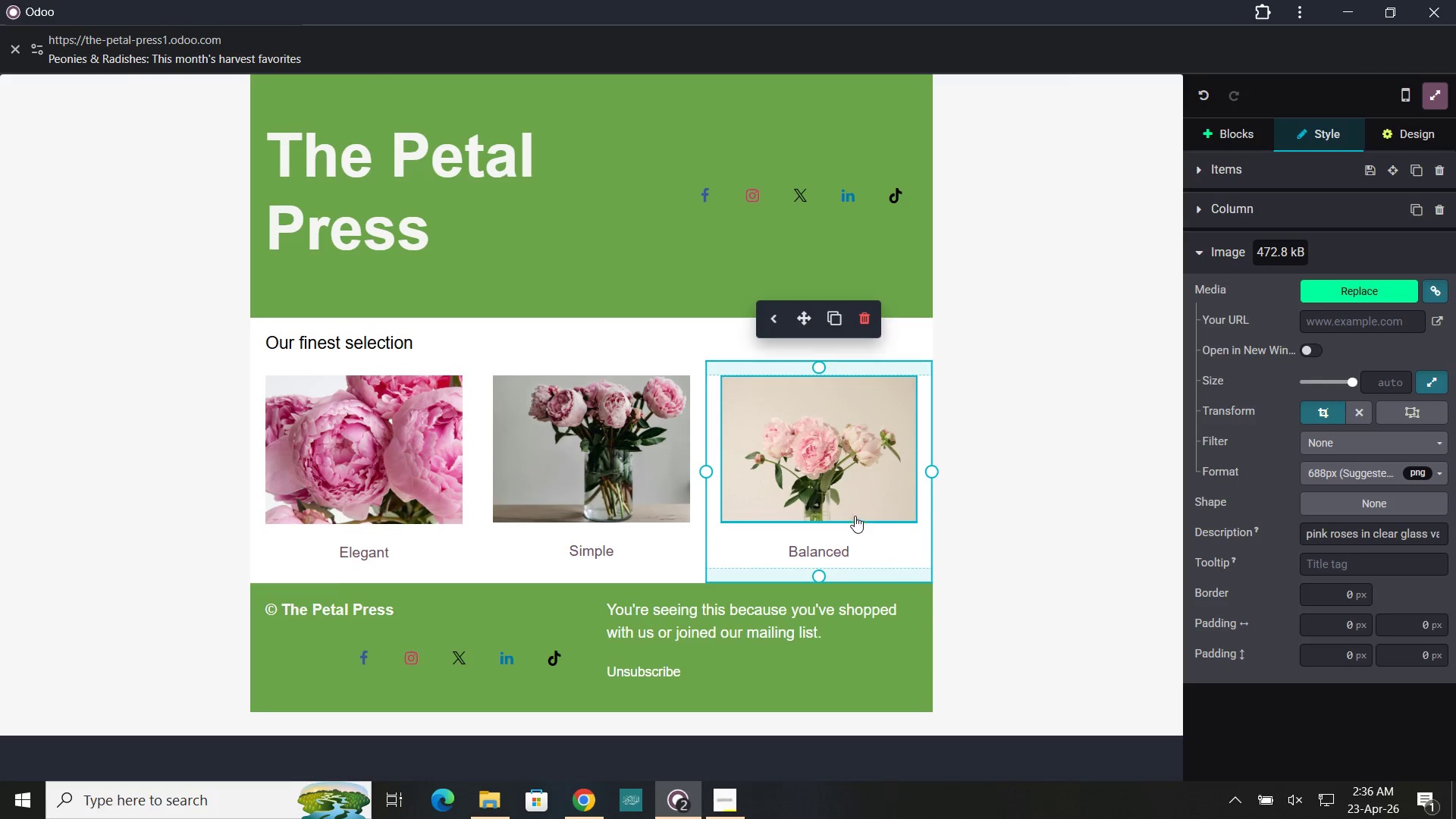 
left_click([995, 469])
 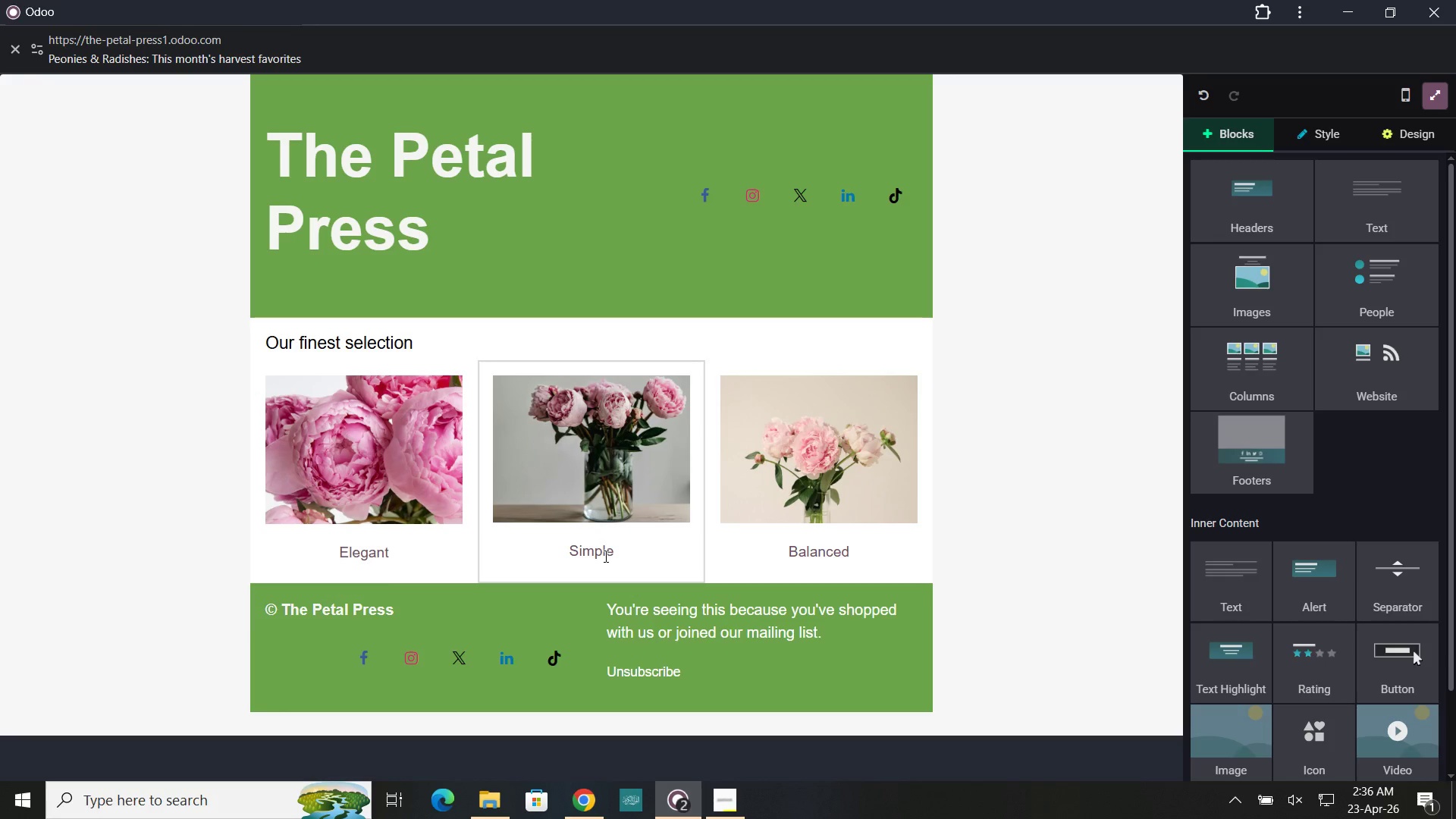 
left_click([833, 550])
 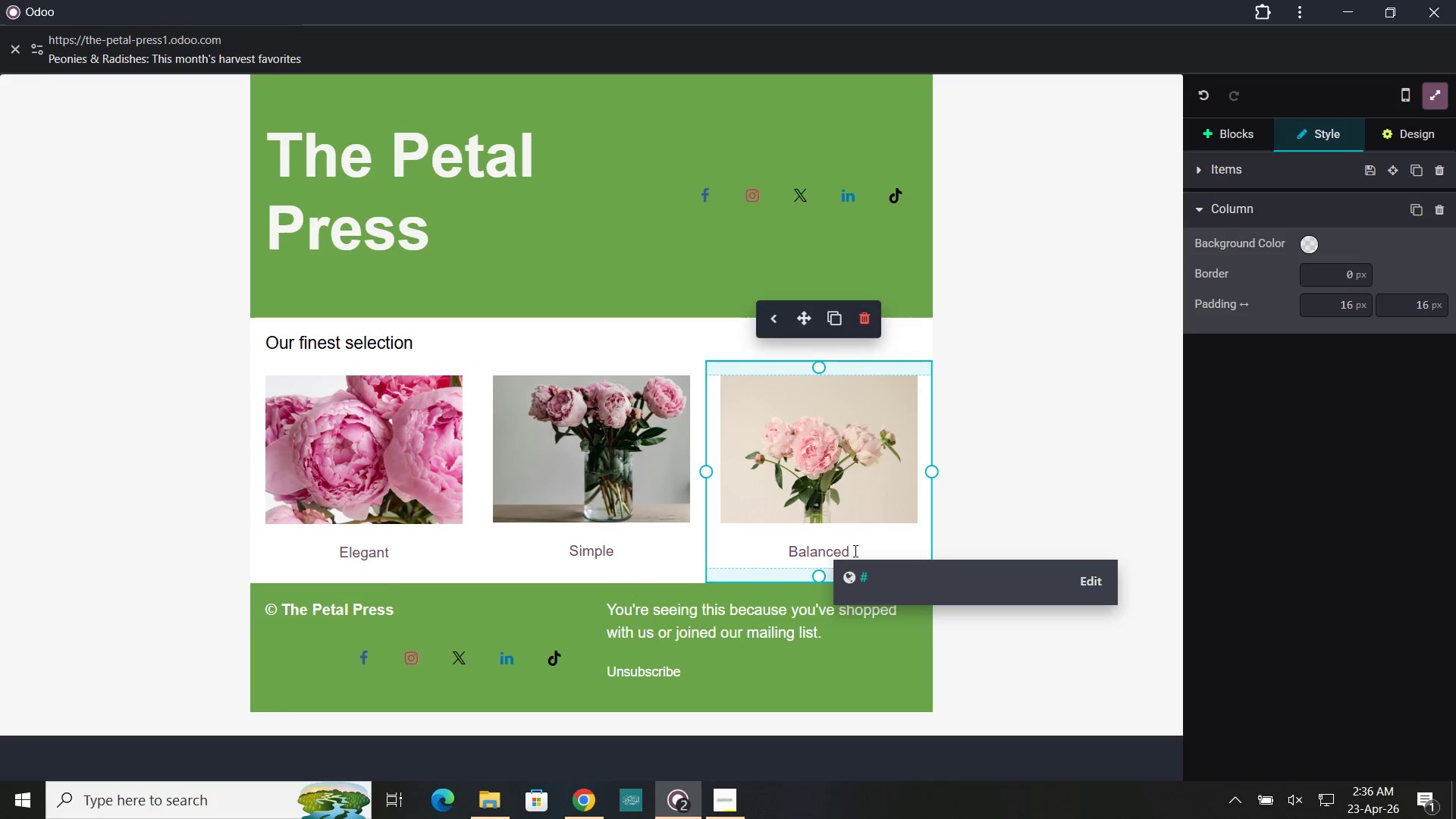 
left_click_drag(start_coordinate=[854, 551], to_coordinate=[789, 551])
 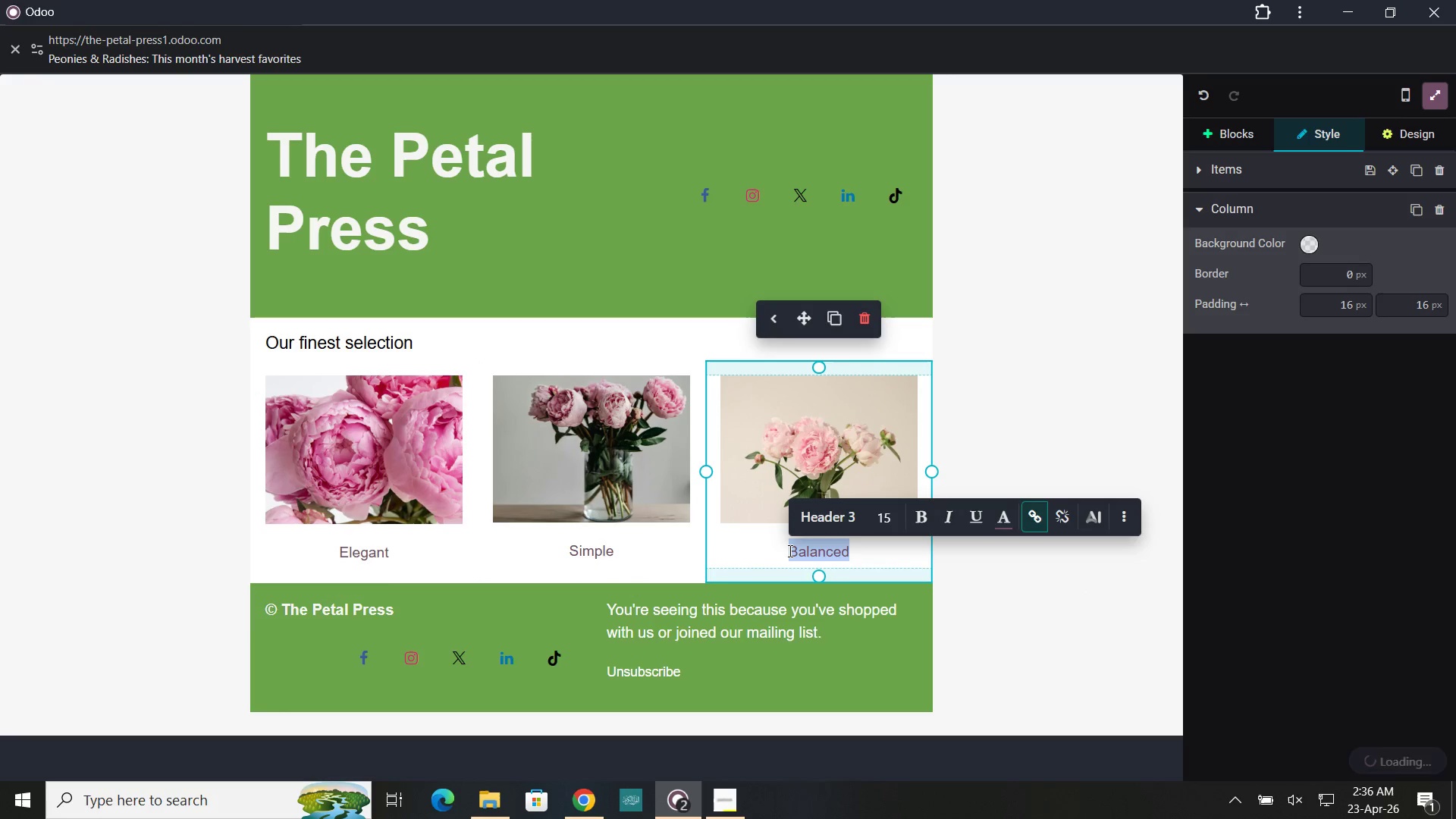 
type(Beautiful)
 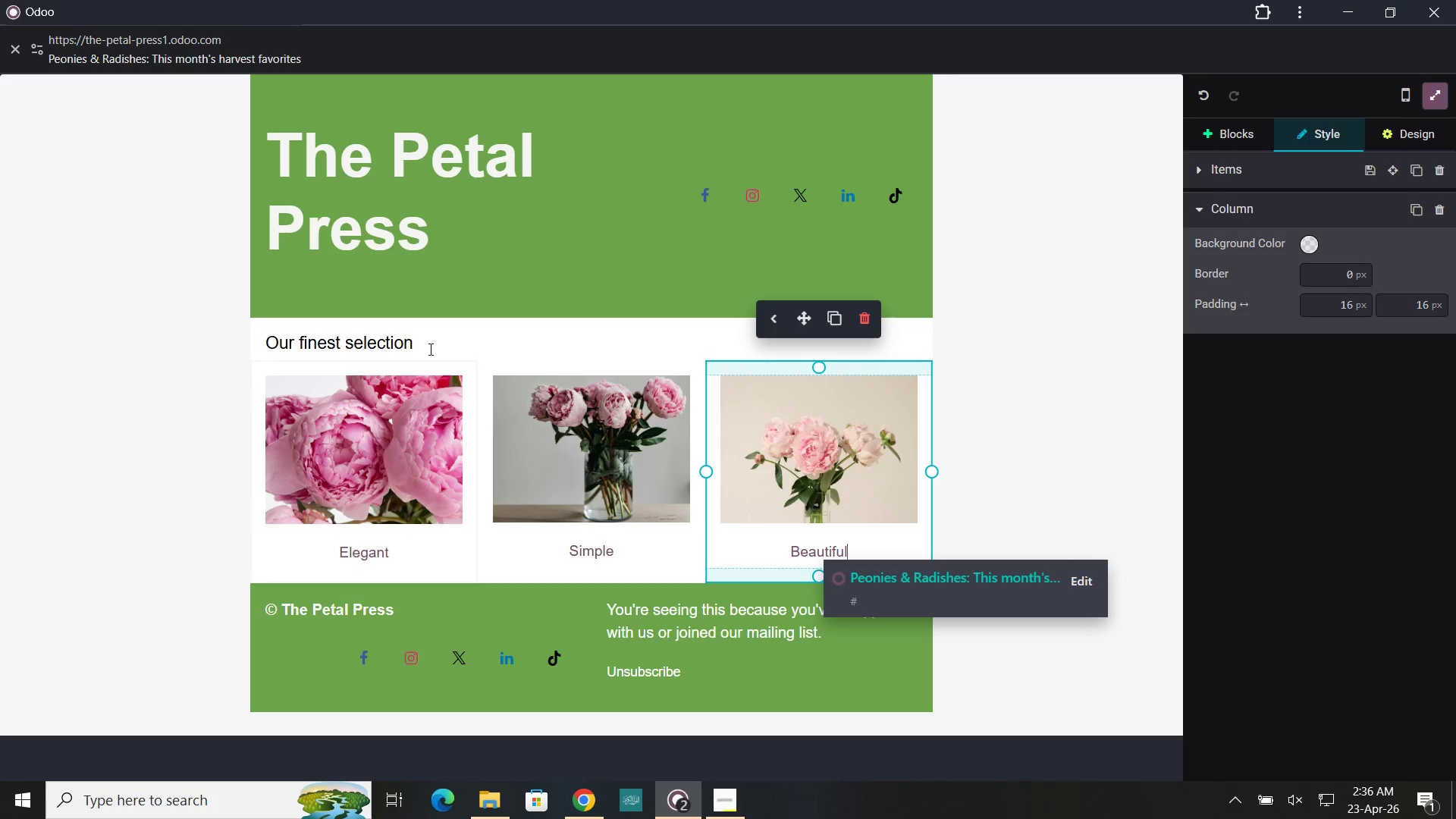 
left_click([407, 339])
 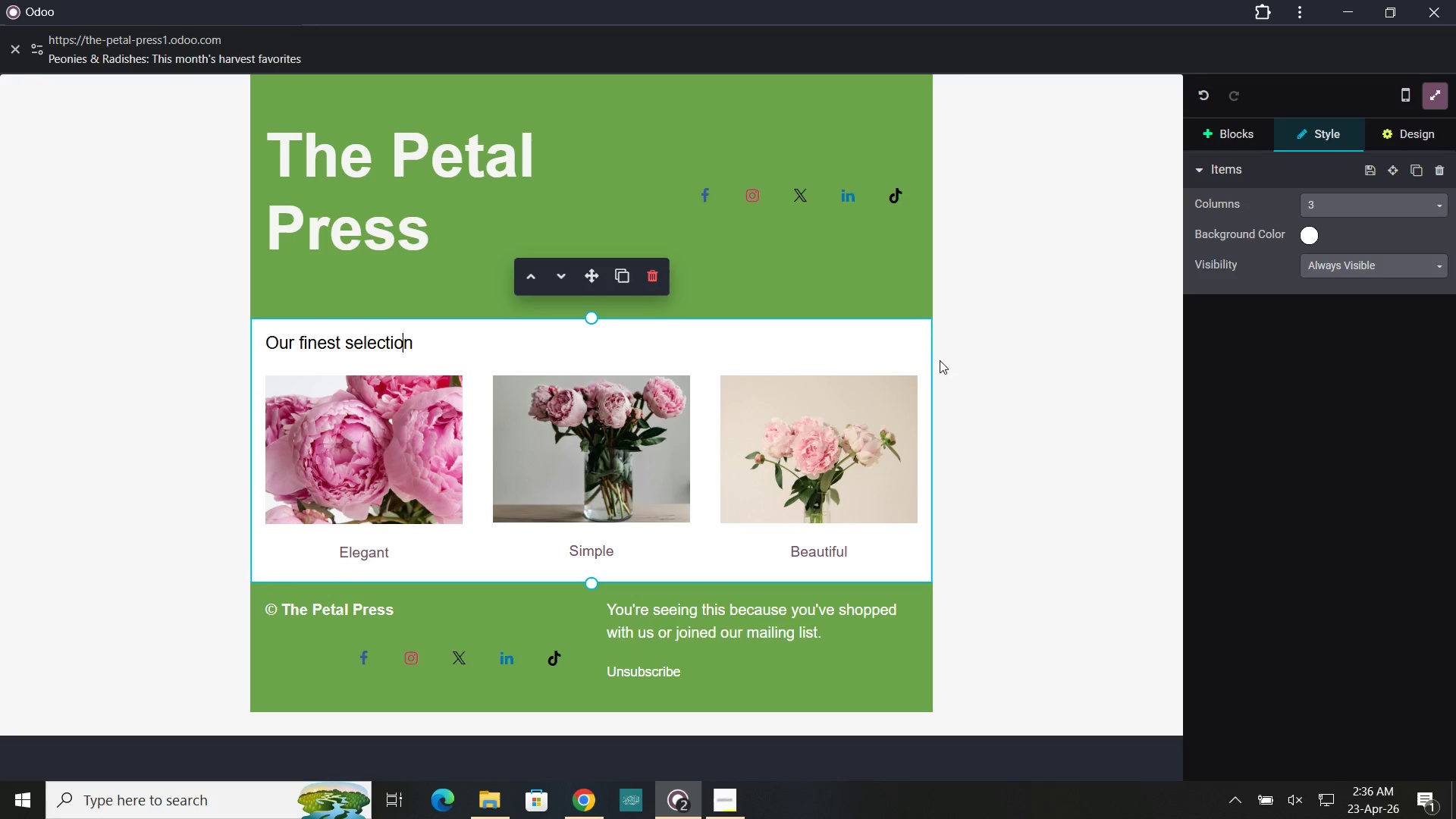 
left_click([943, 362])
 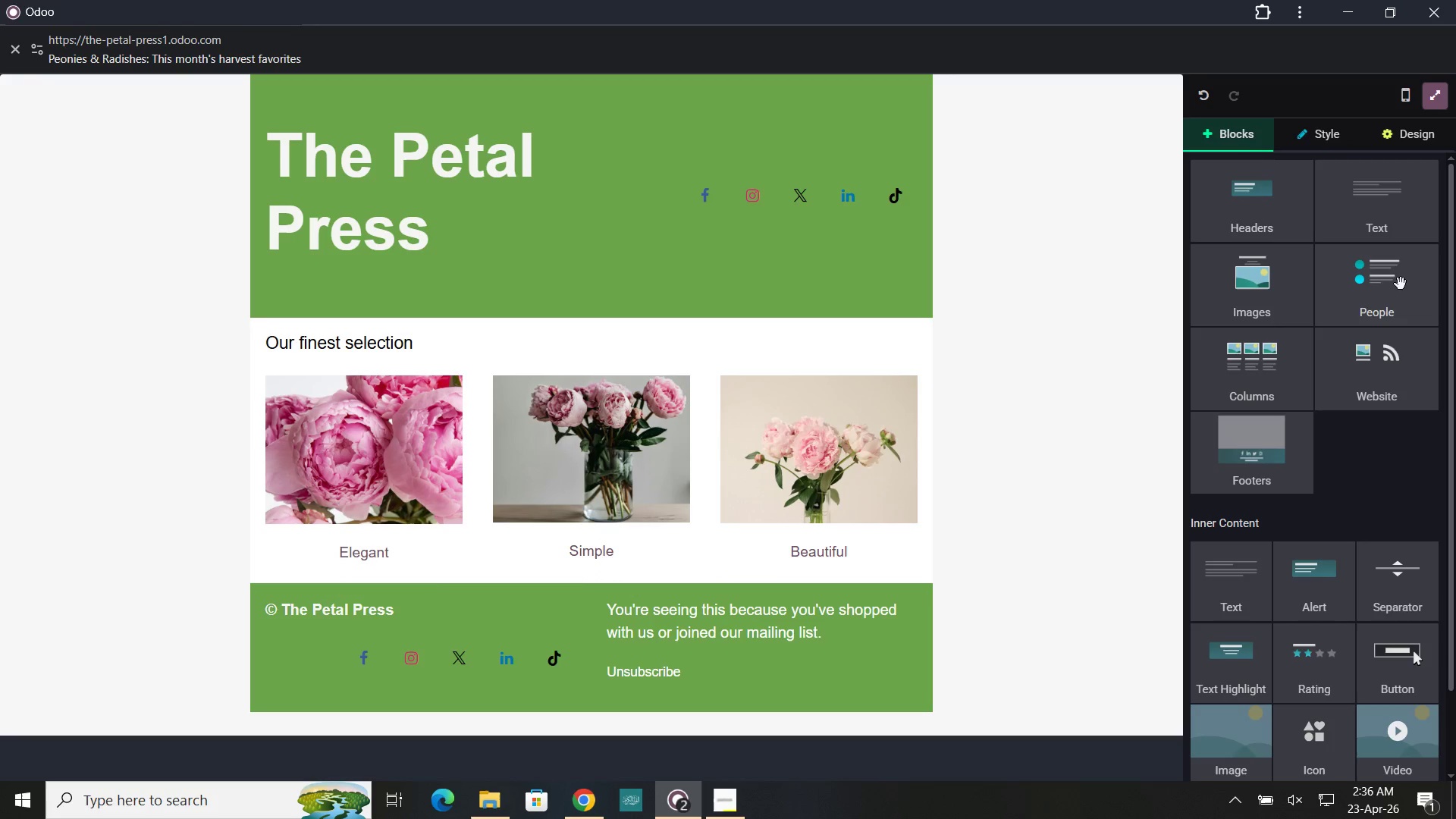 
left_click_drag(start_coordinate=[1383, 218], to_coordinate=[678, 576])
 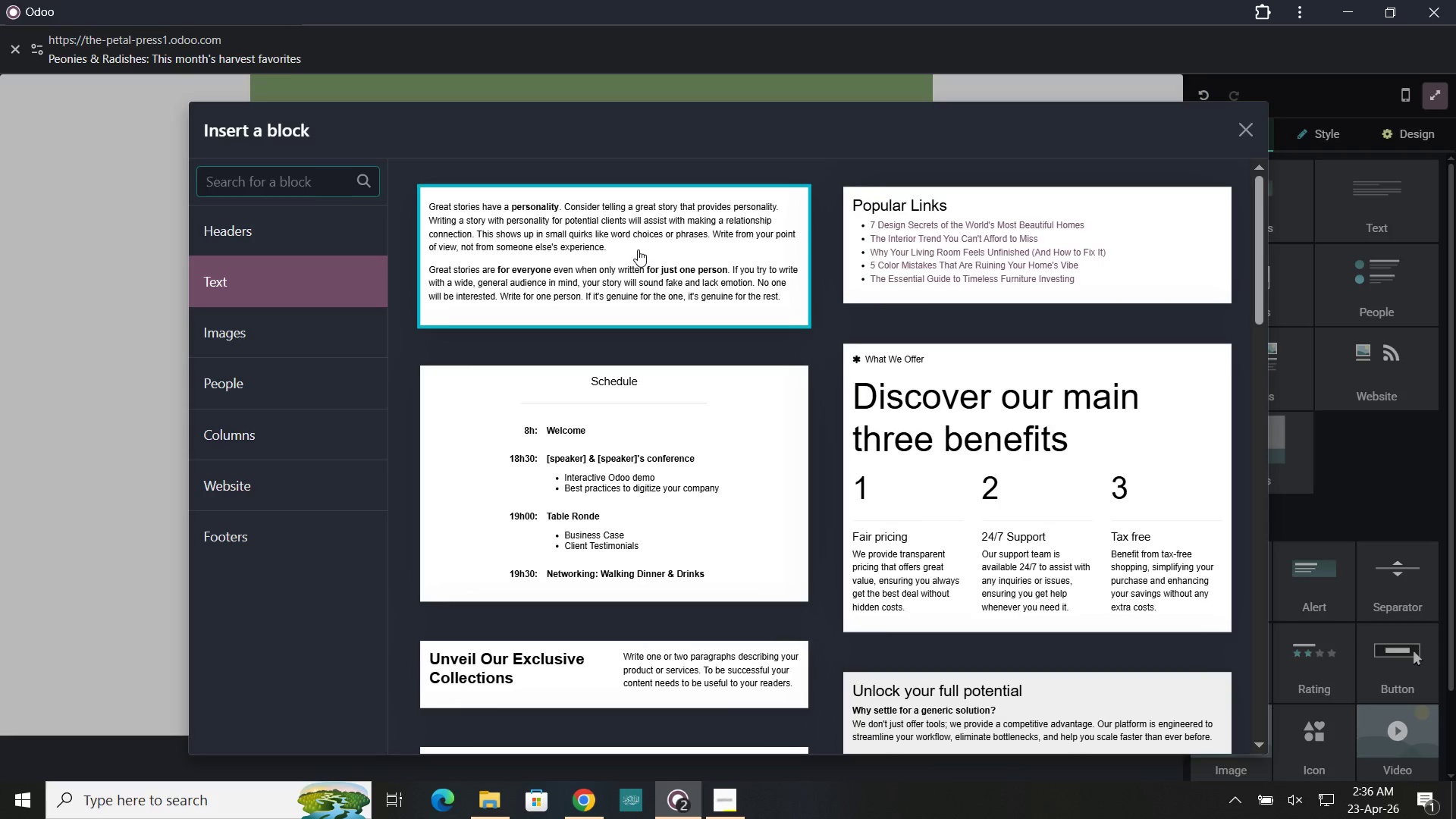 
left_click([638, 249])
 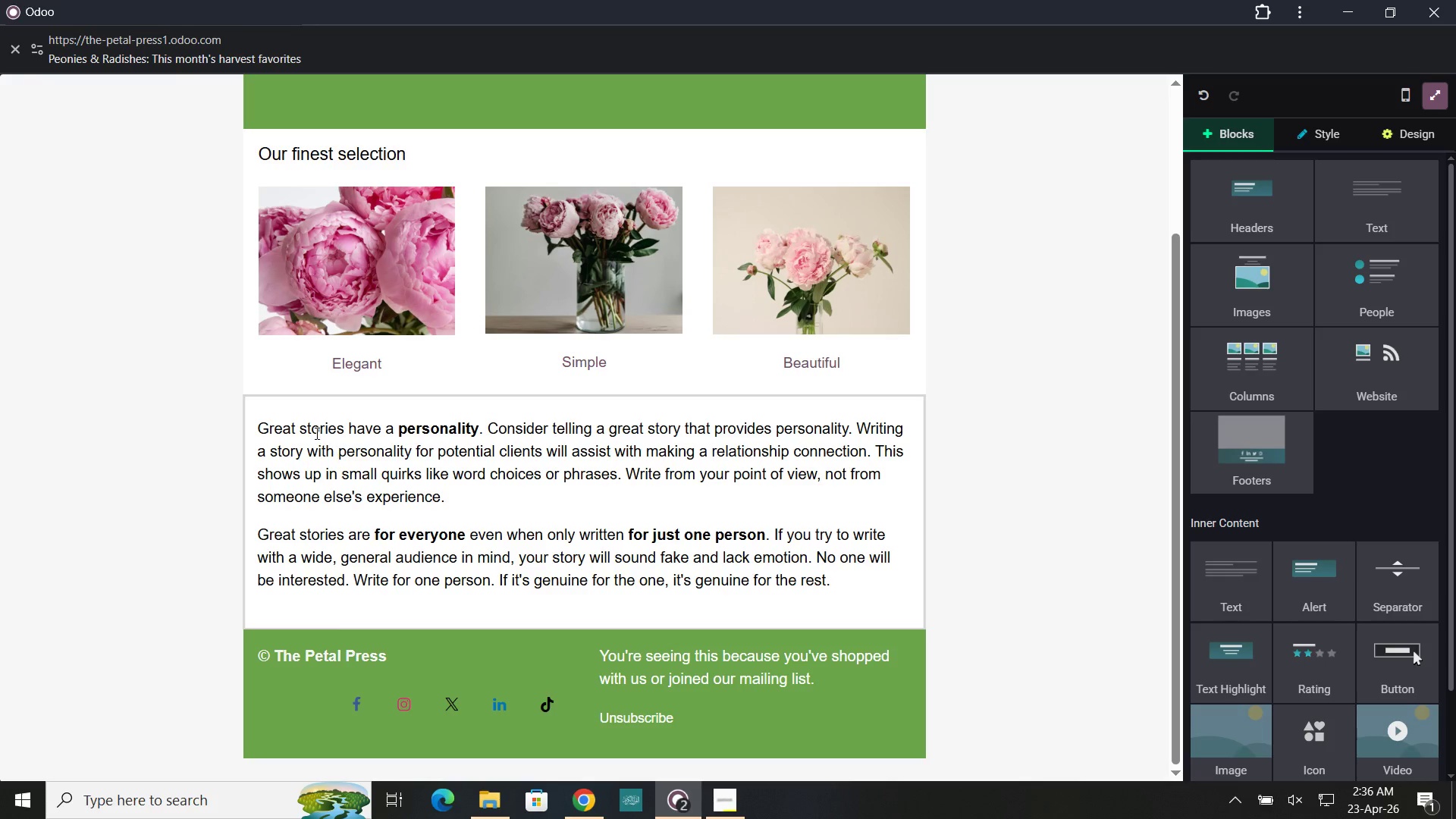 
wait(7.31)
 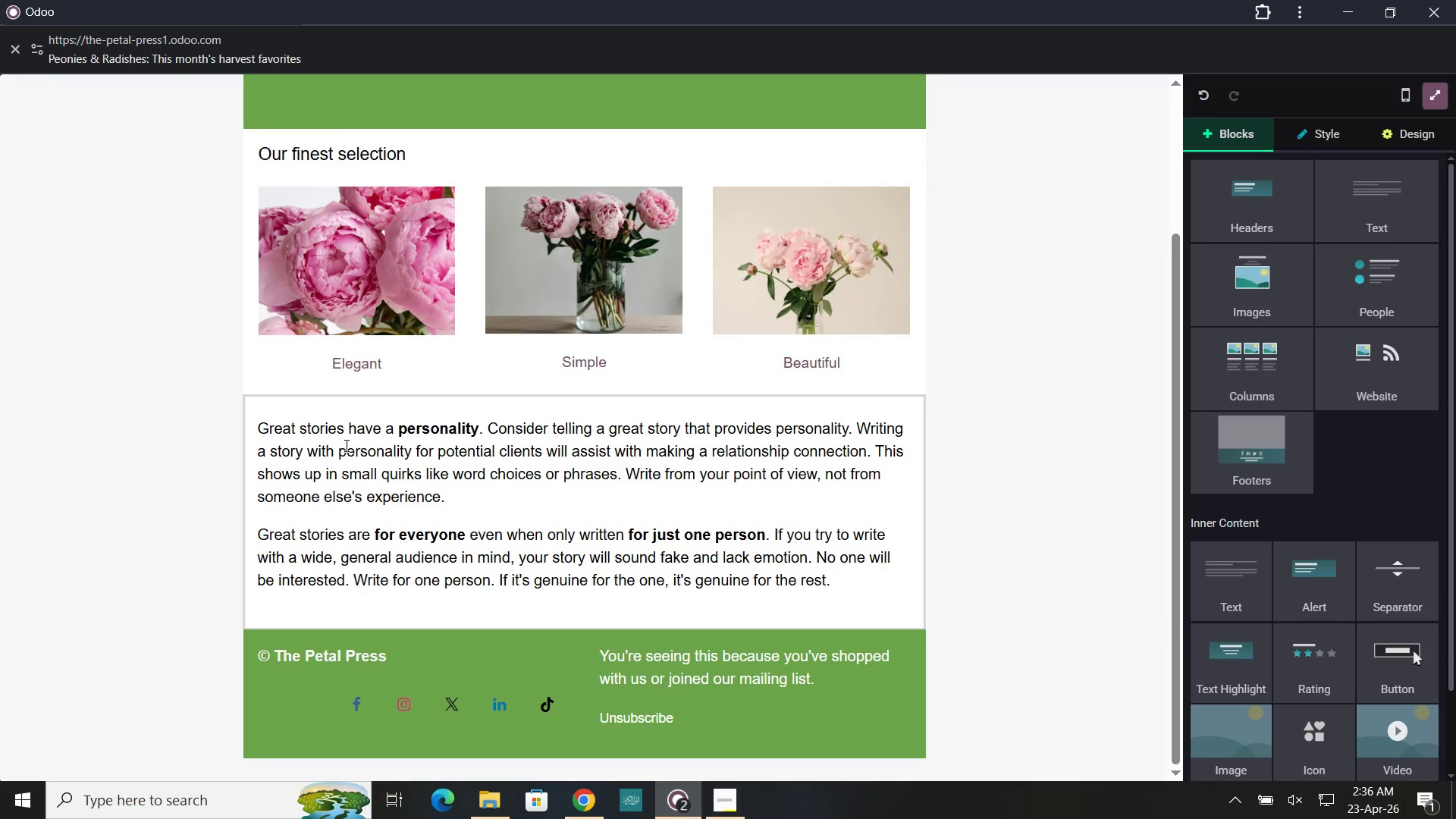 
left_click_drag(start_coordinate=[840, 585], to_coordinate=[262, 434])
 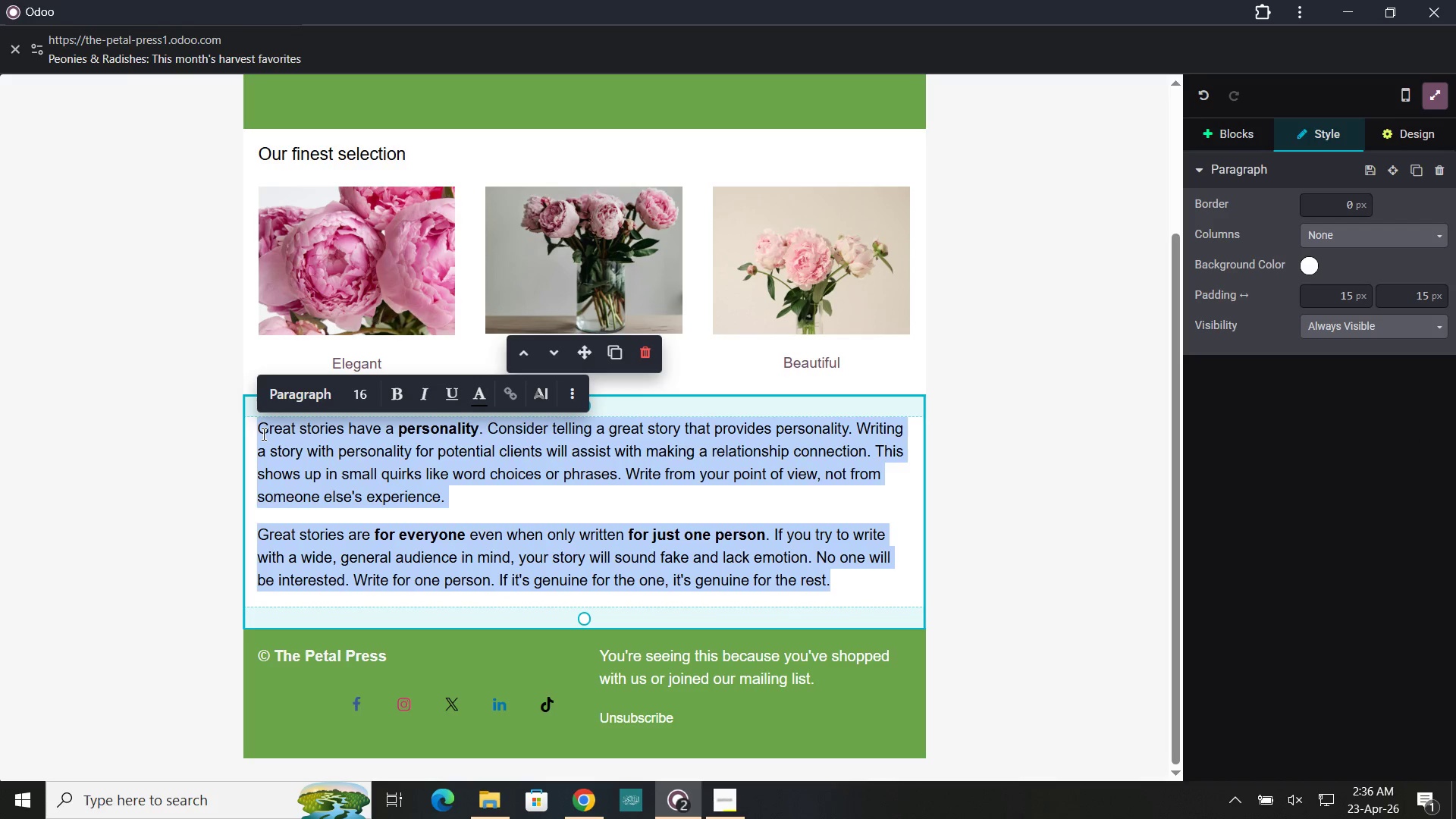 
key(Backspace)
type(Hello /)
 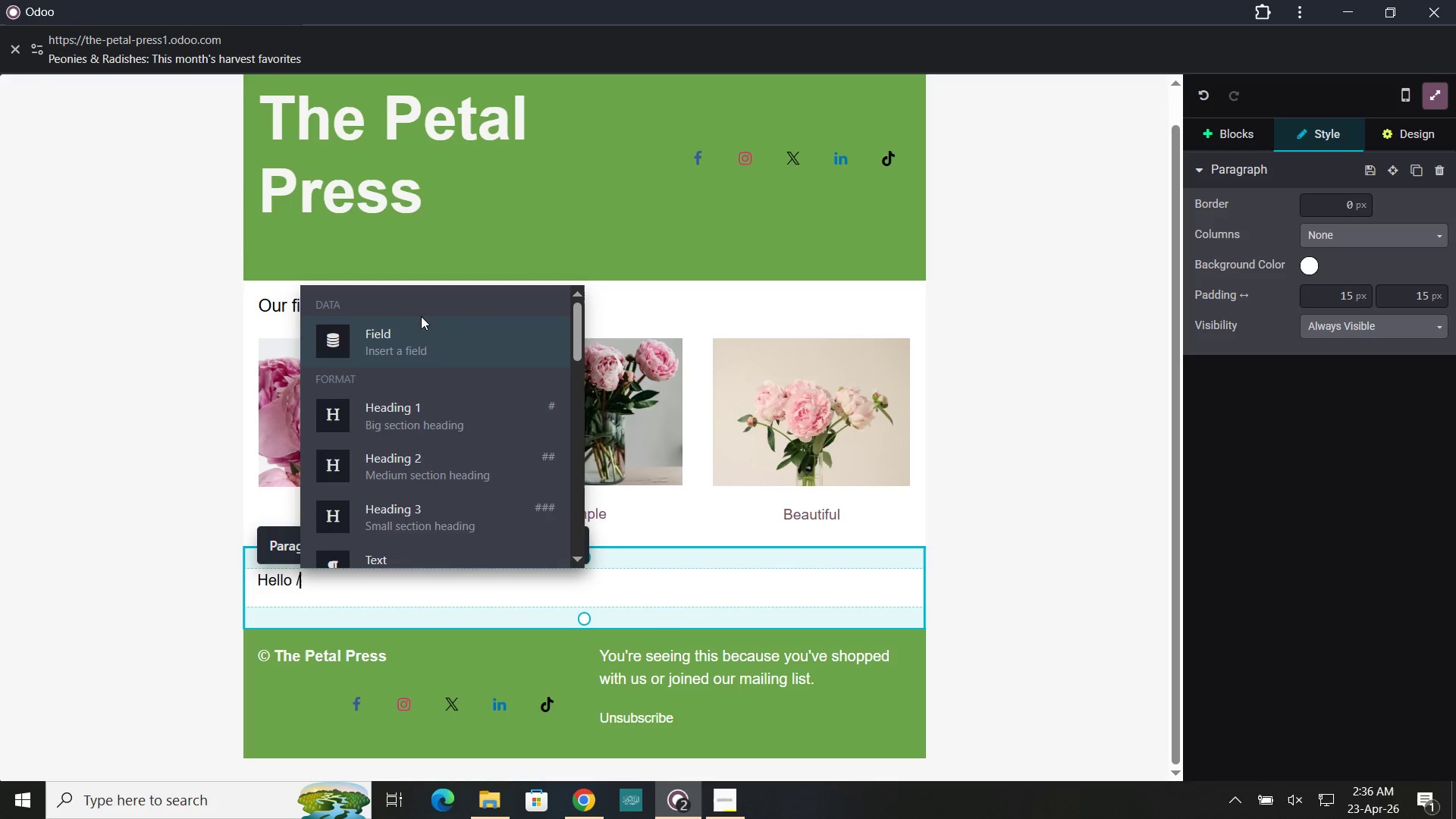 
left_click([418, 333])
 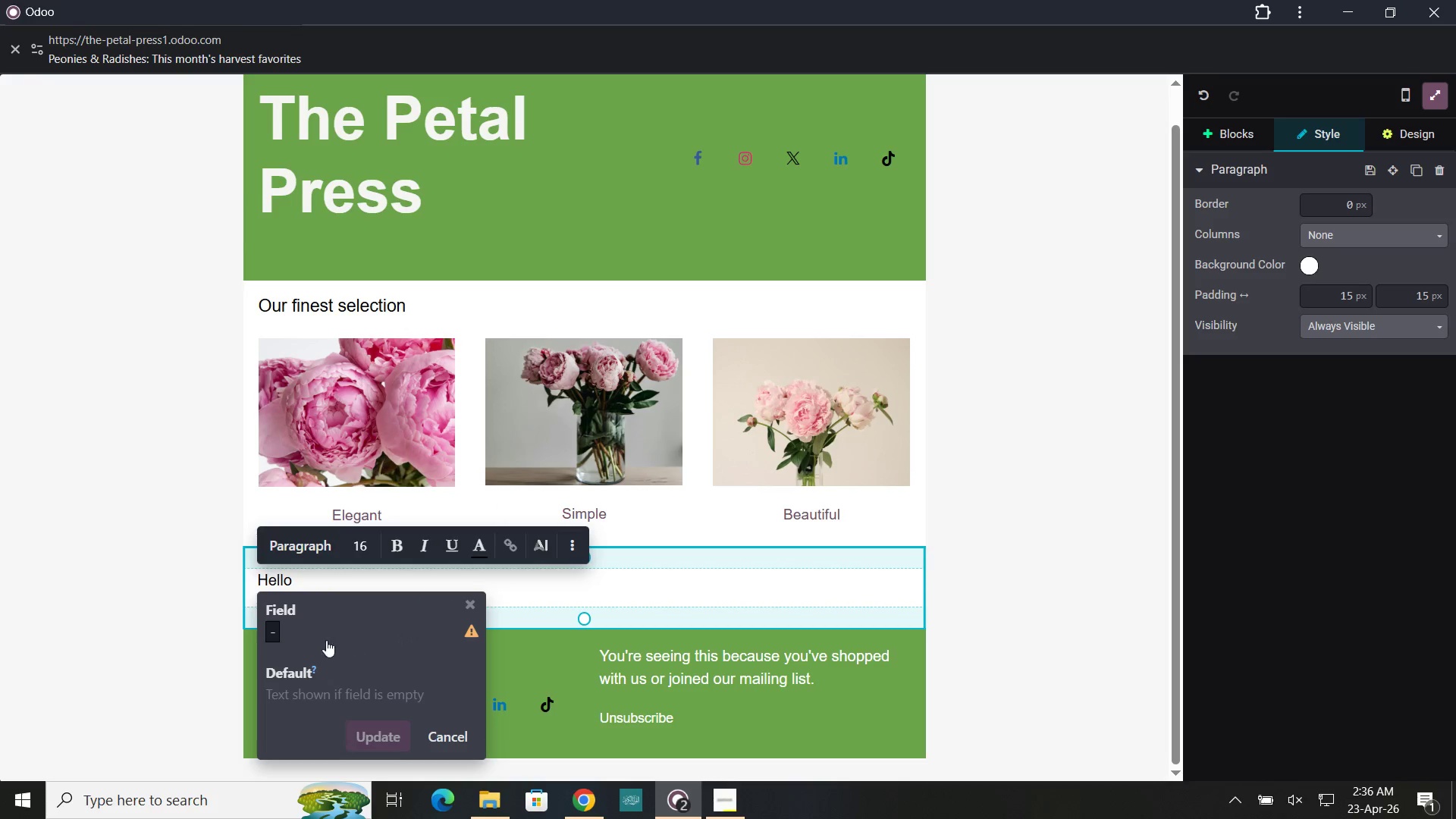 
left_click([300, 644])
 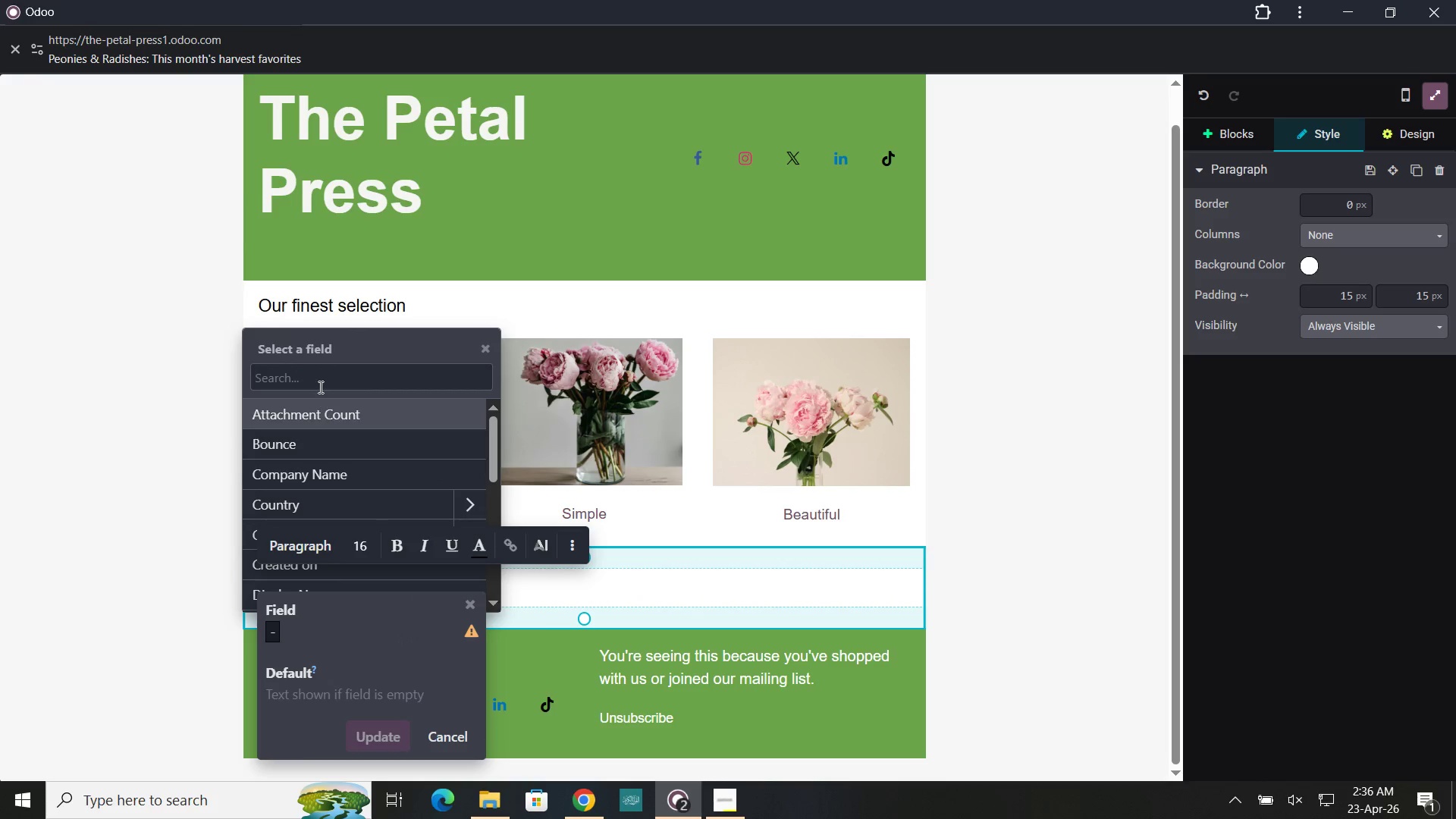 
type(na)
 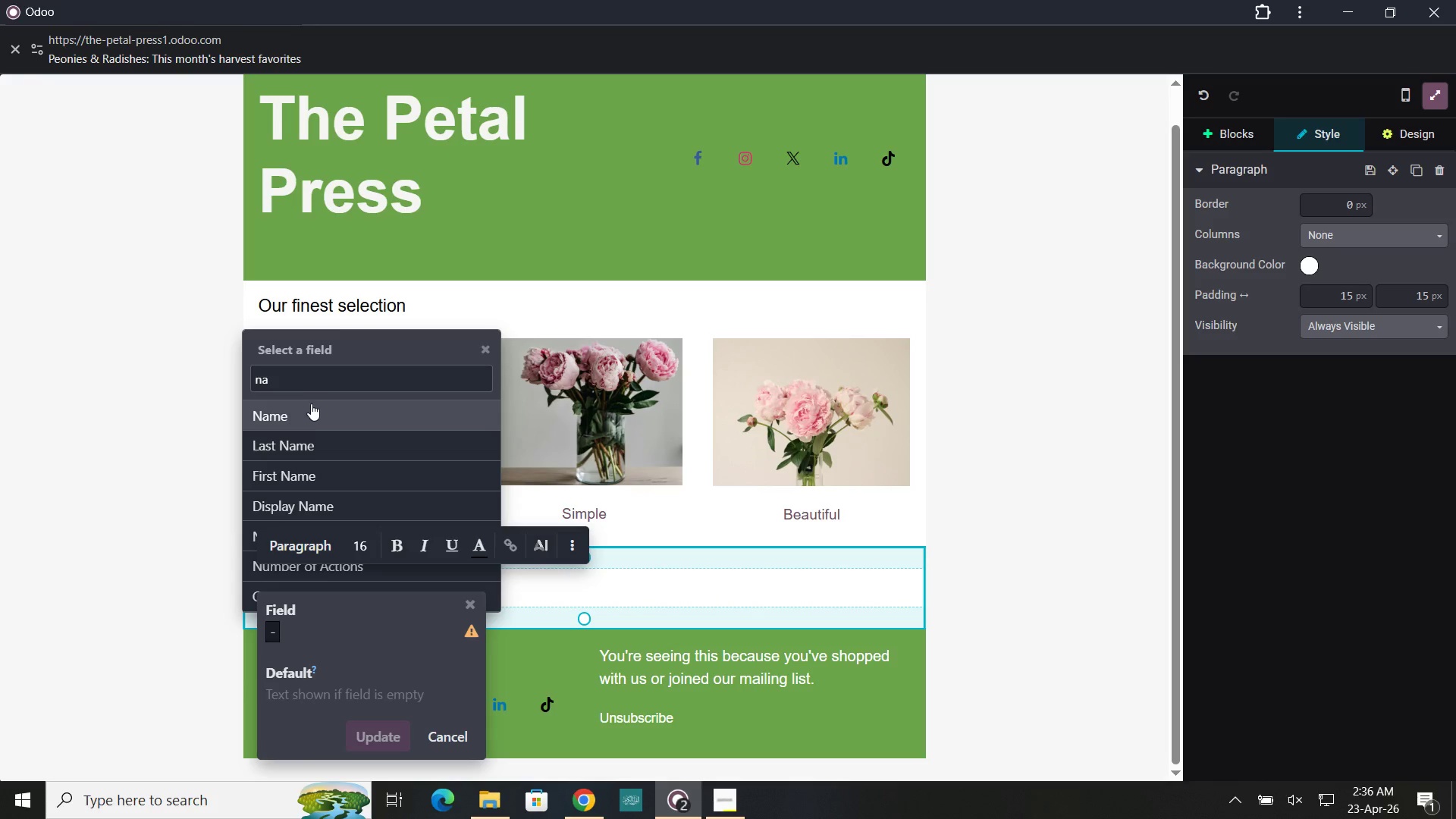 
left_click([308, 410])
 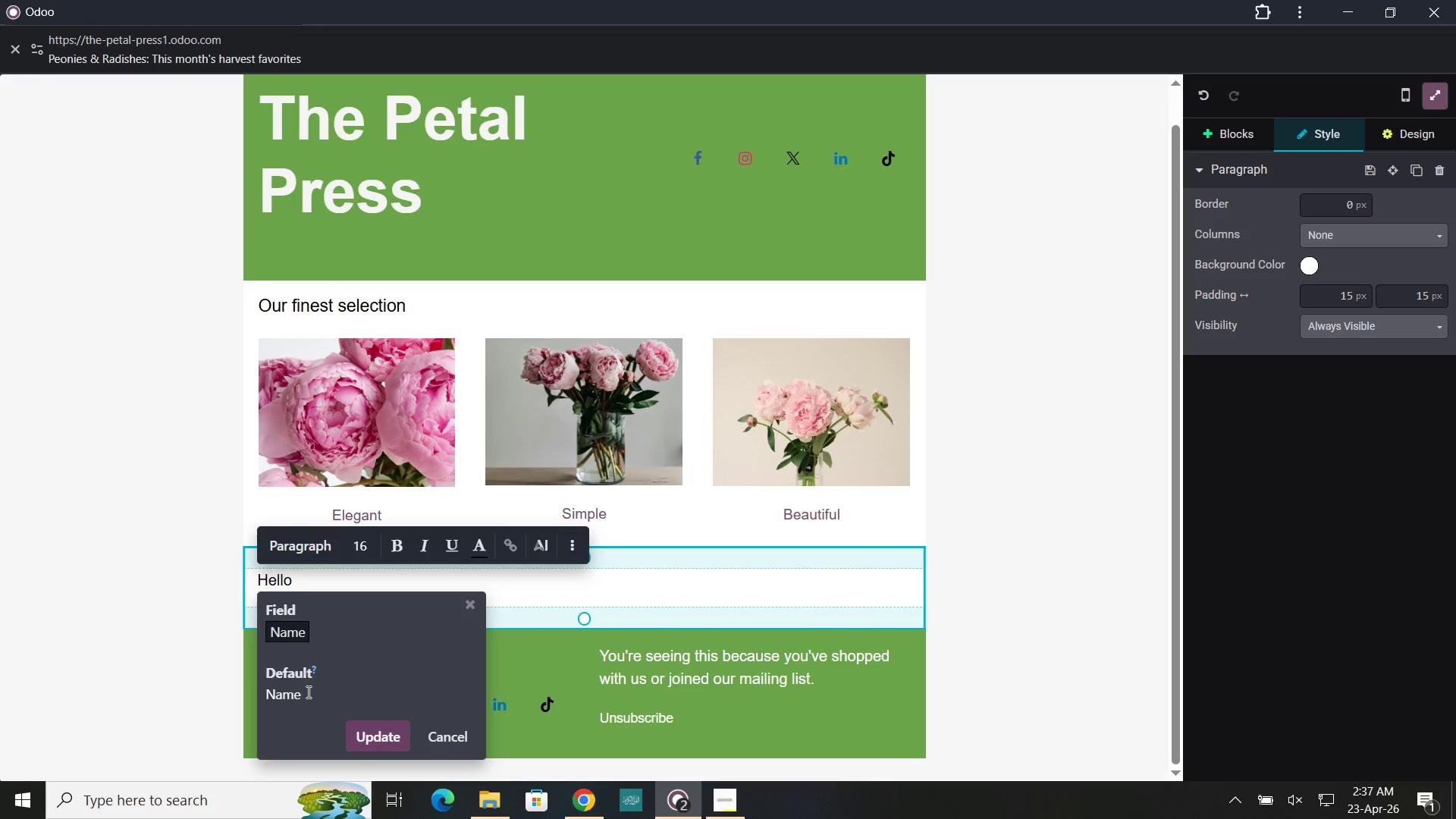 
left_click([307, 689])
 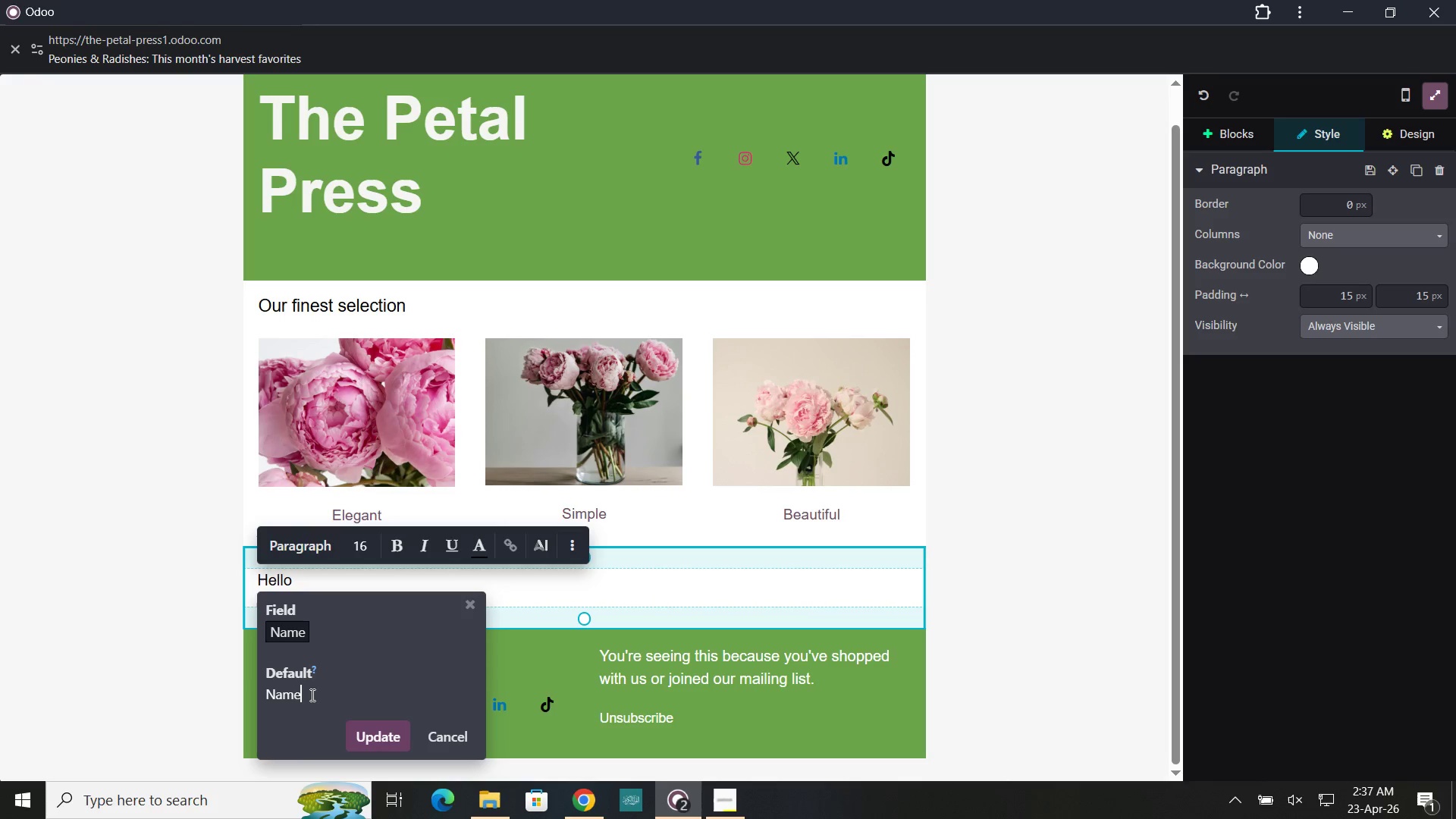 
left_click_drag(start_coordinate=[312, 695], to_coordinate=[260, 698])
 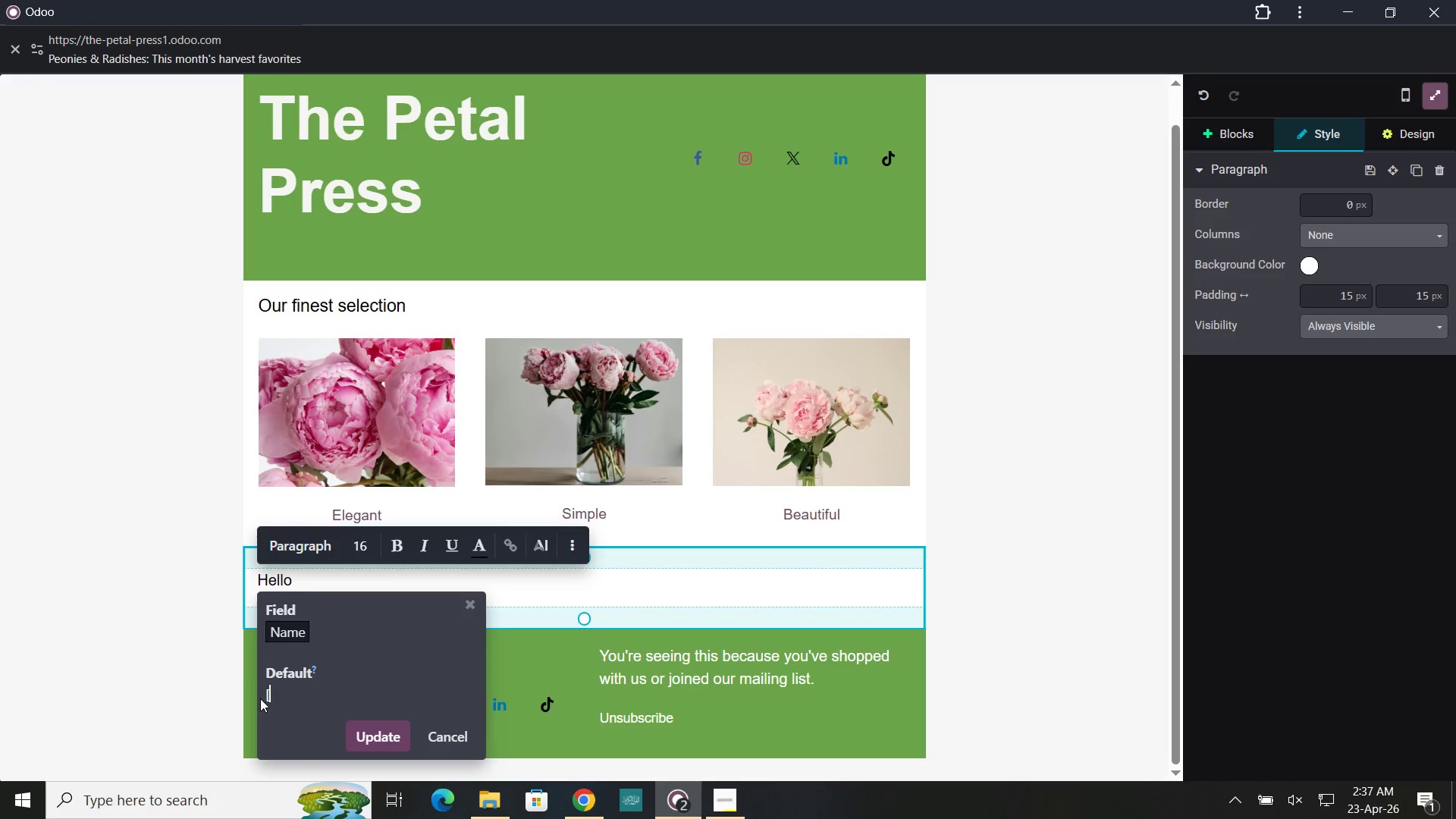 
type([[contact_name]])
 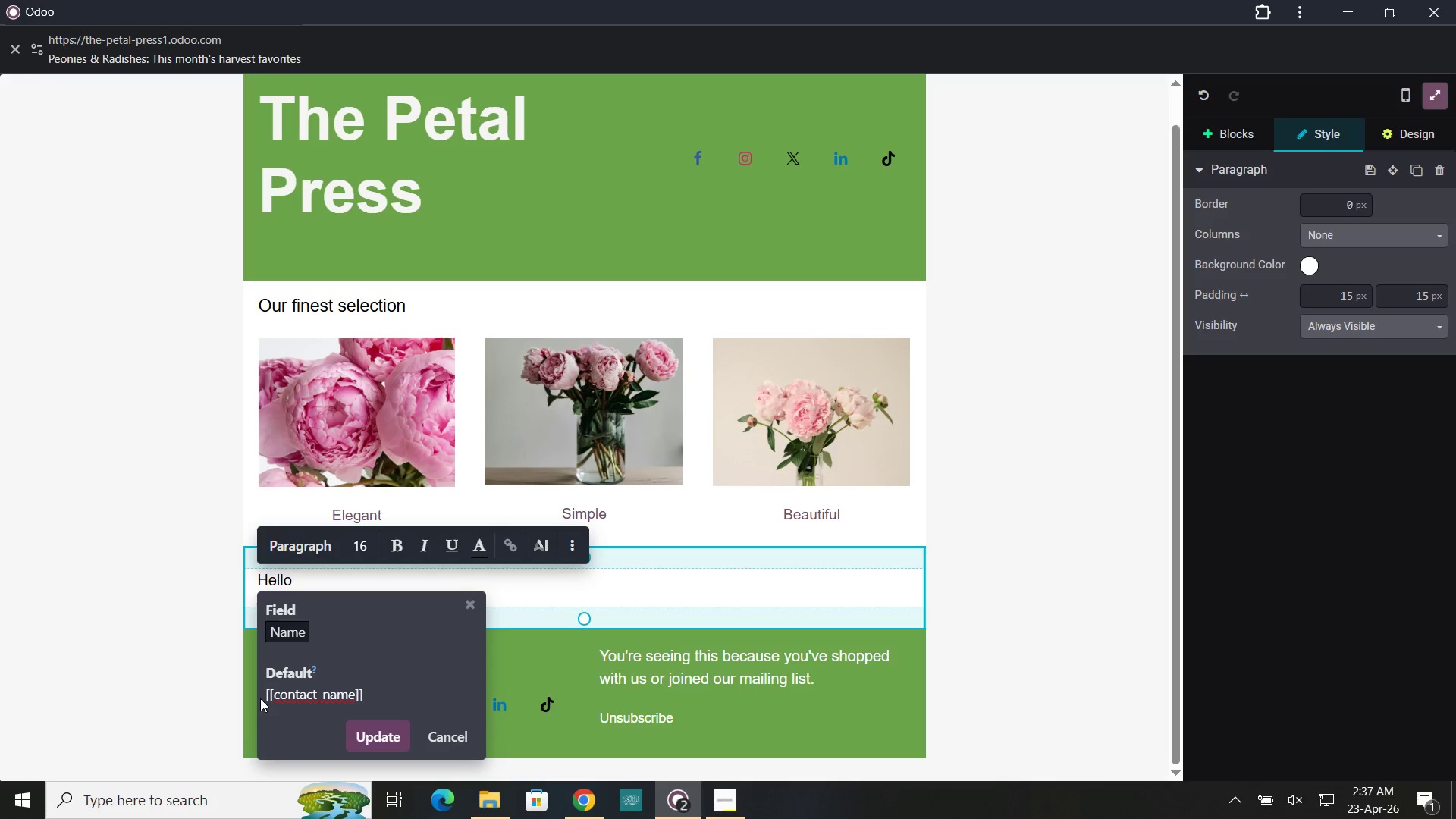 
left_click([368, 730])
 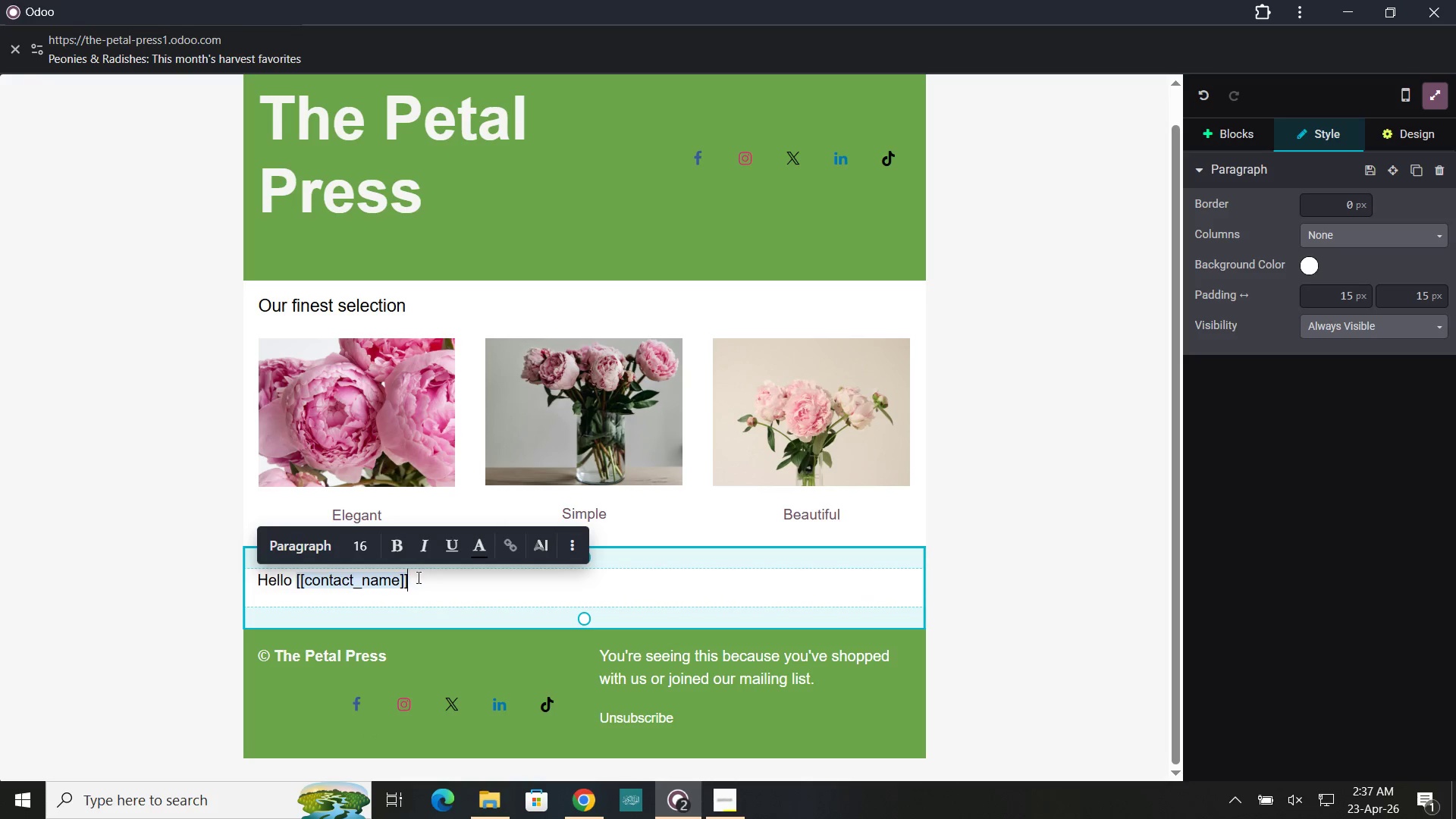 
left_click_drag(start_coordinate=[417, 579], to_coordinate=[255, 581])
 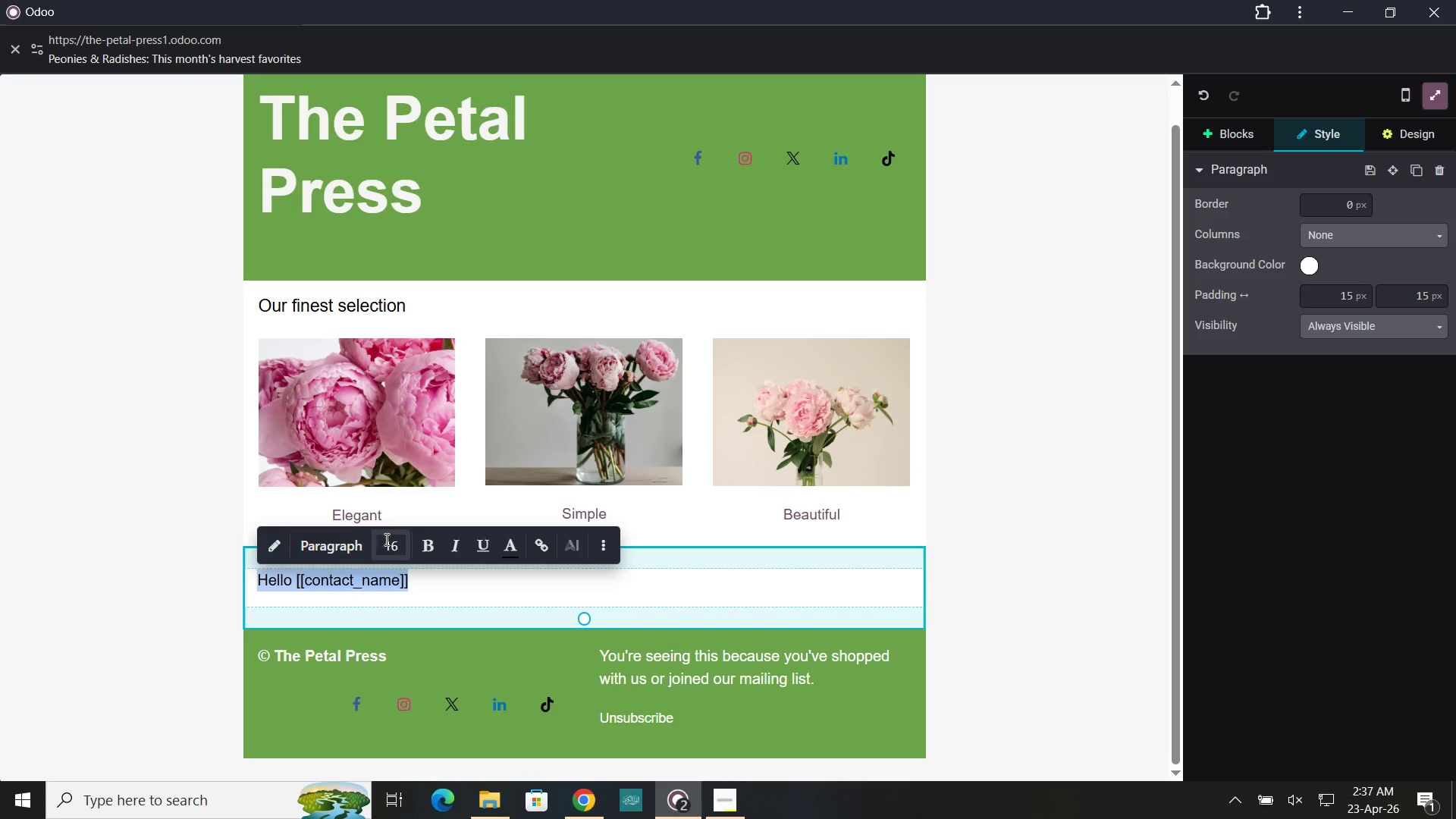 
left_click([391, 541])
 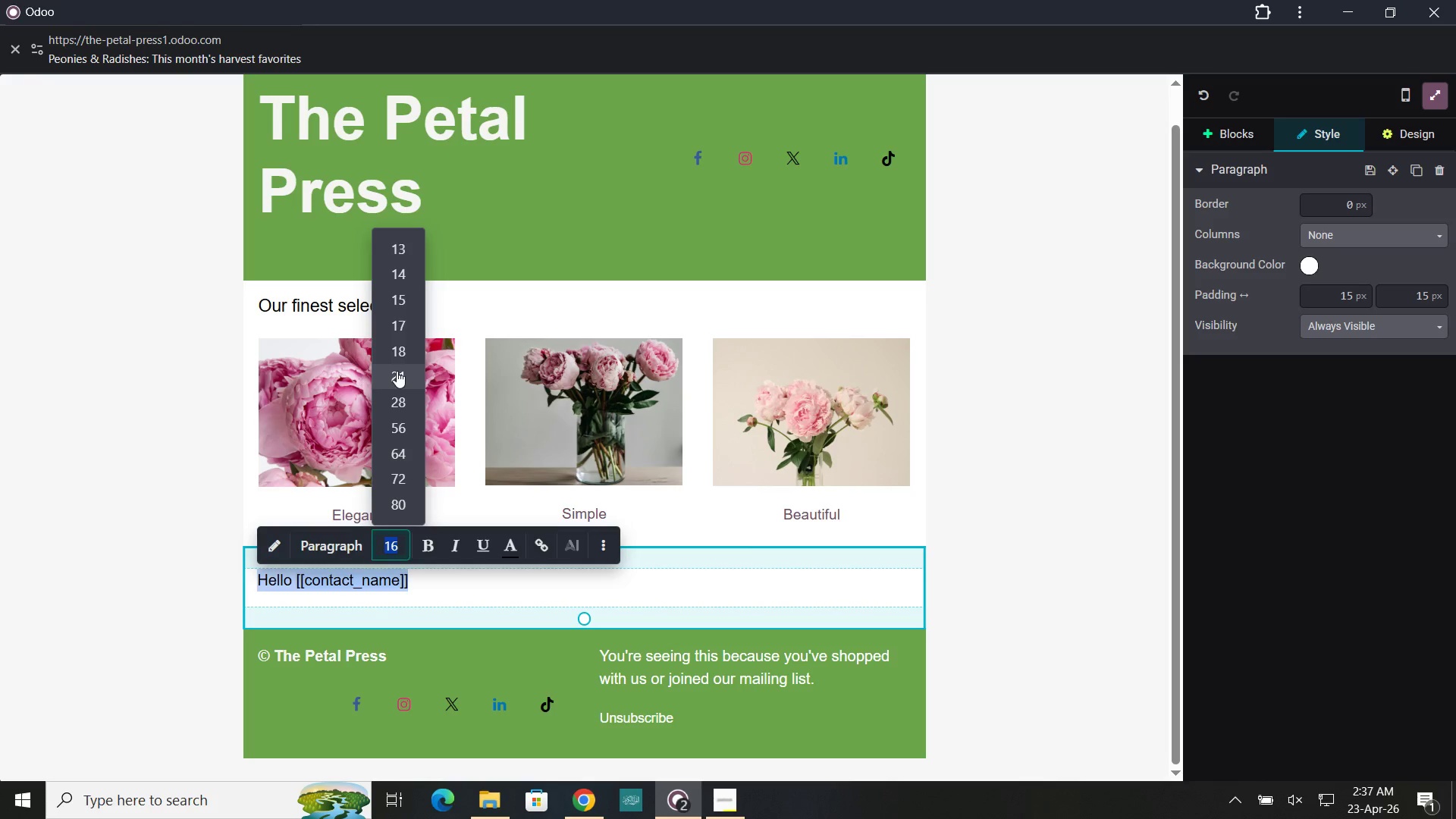 
left_click([400, 357])
 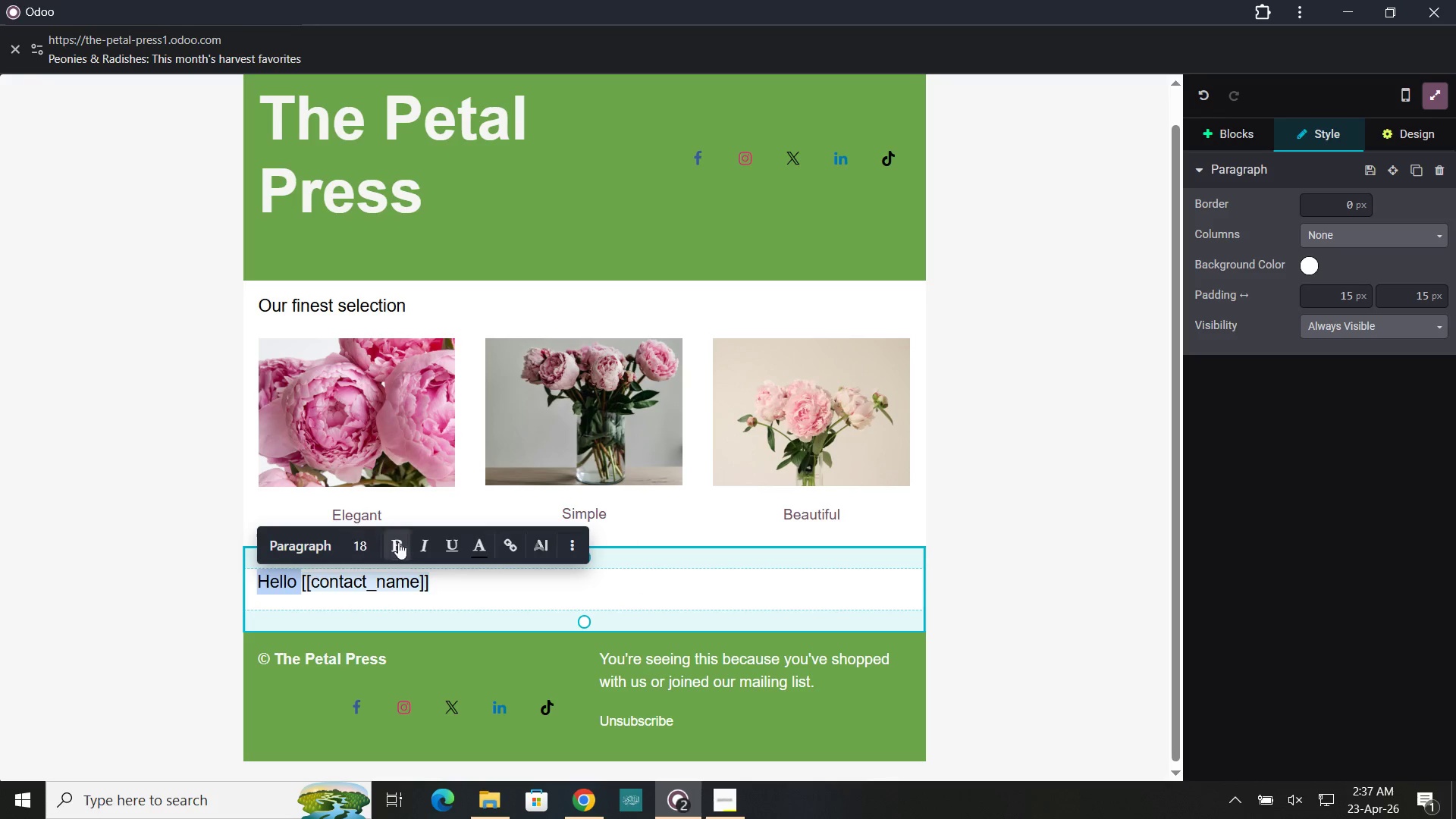 
left_click([400, 542])
 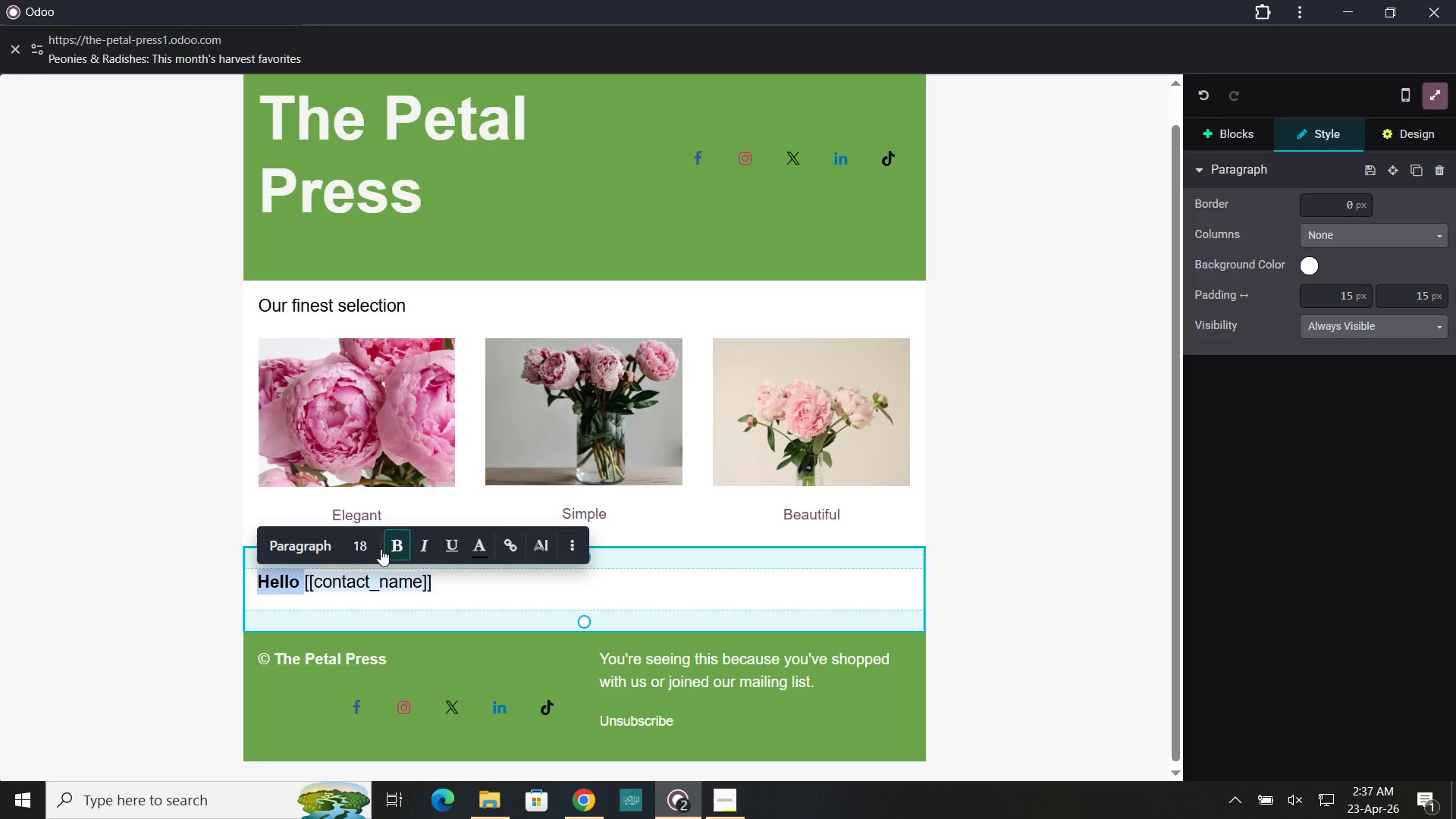 
left_click([374, 548])
 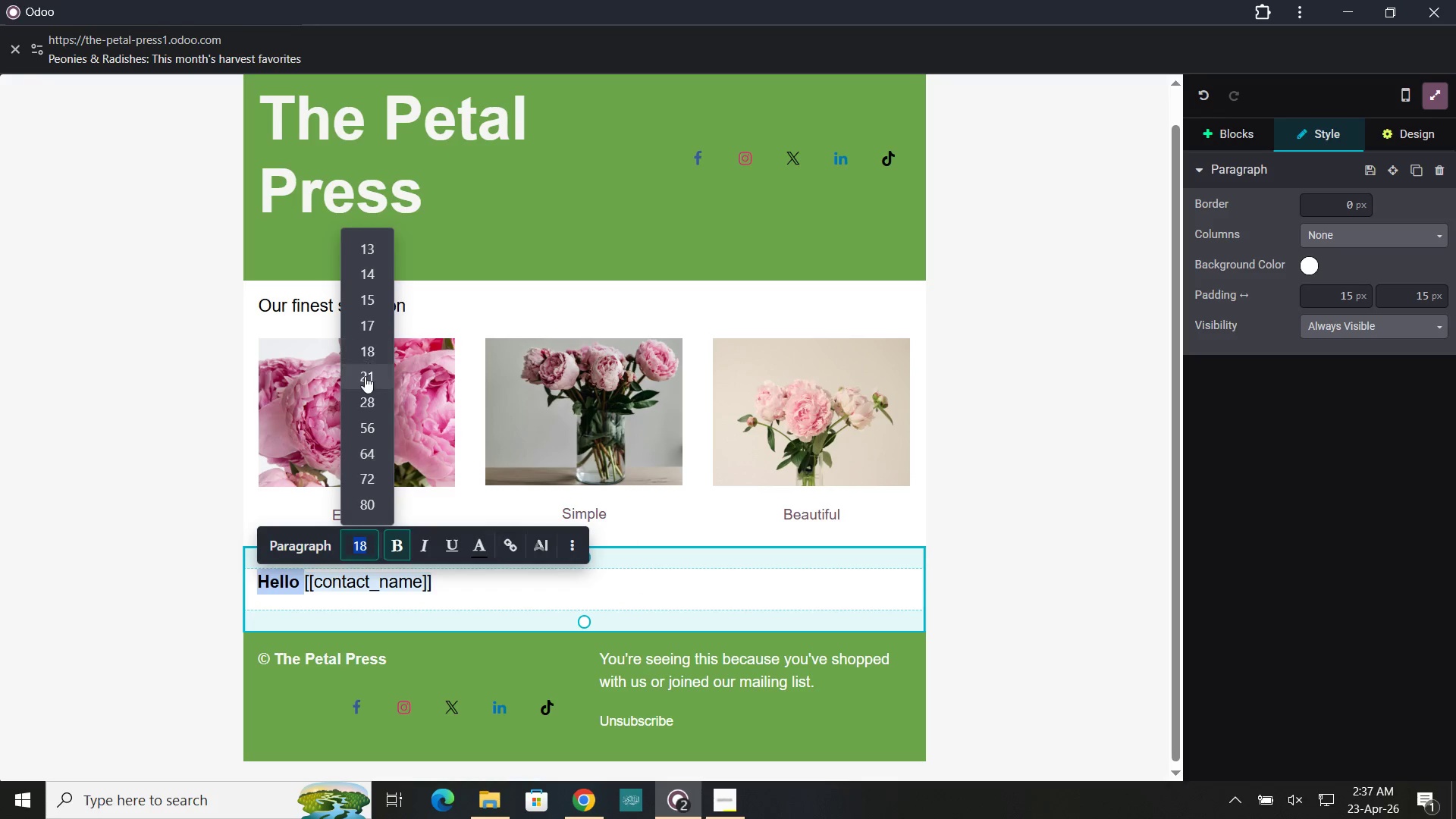 
left_click([365, 378])
 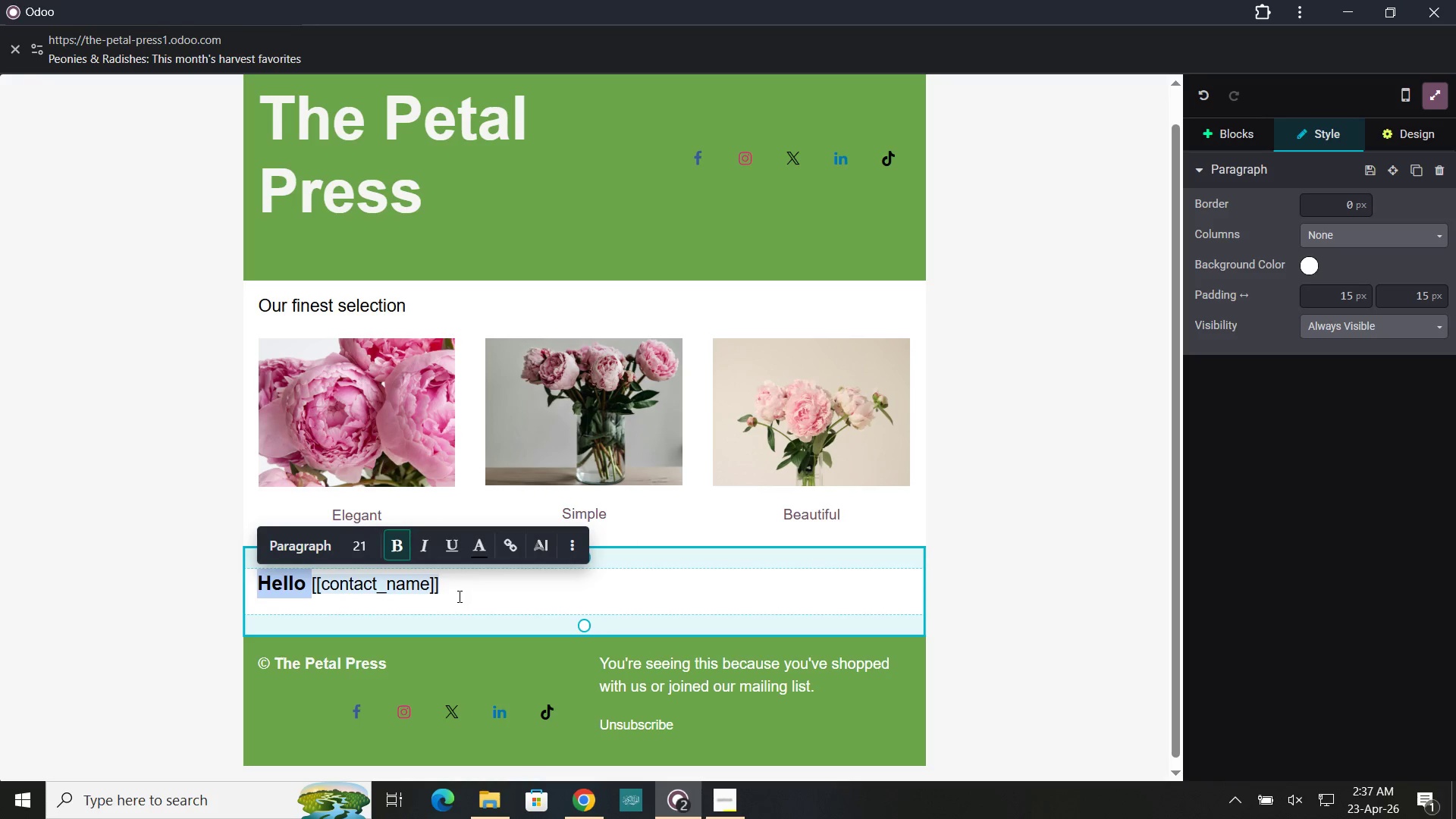 
left_click([458, 595])
 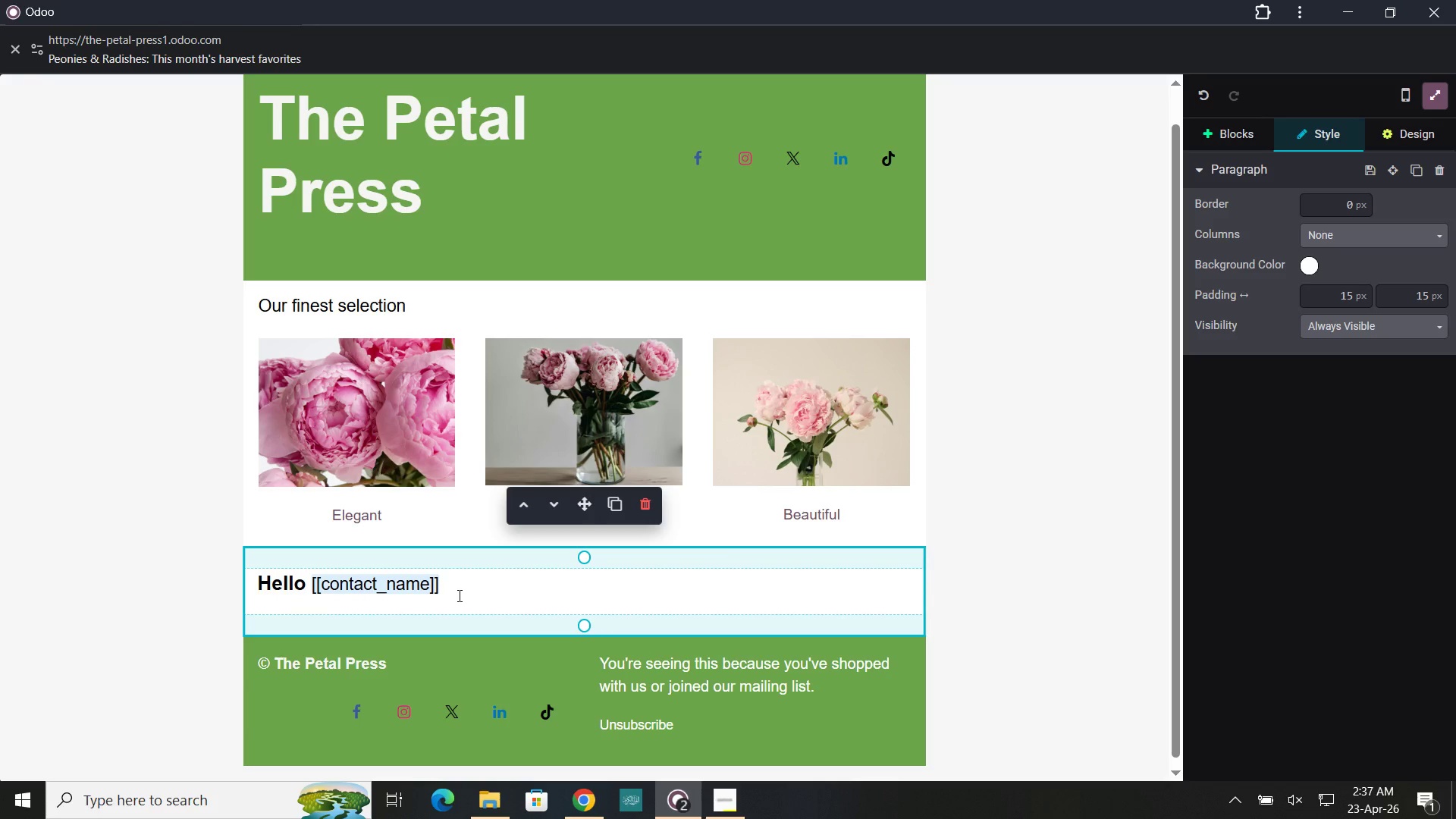 
key(Enter)
 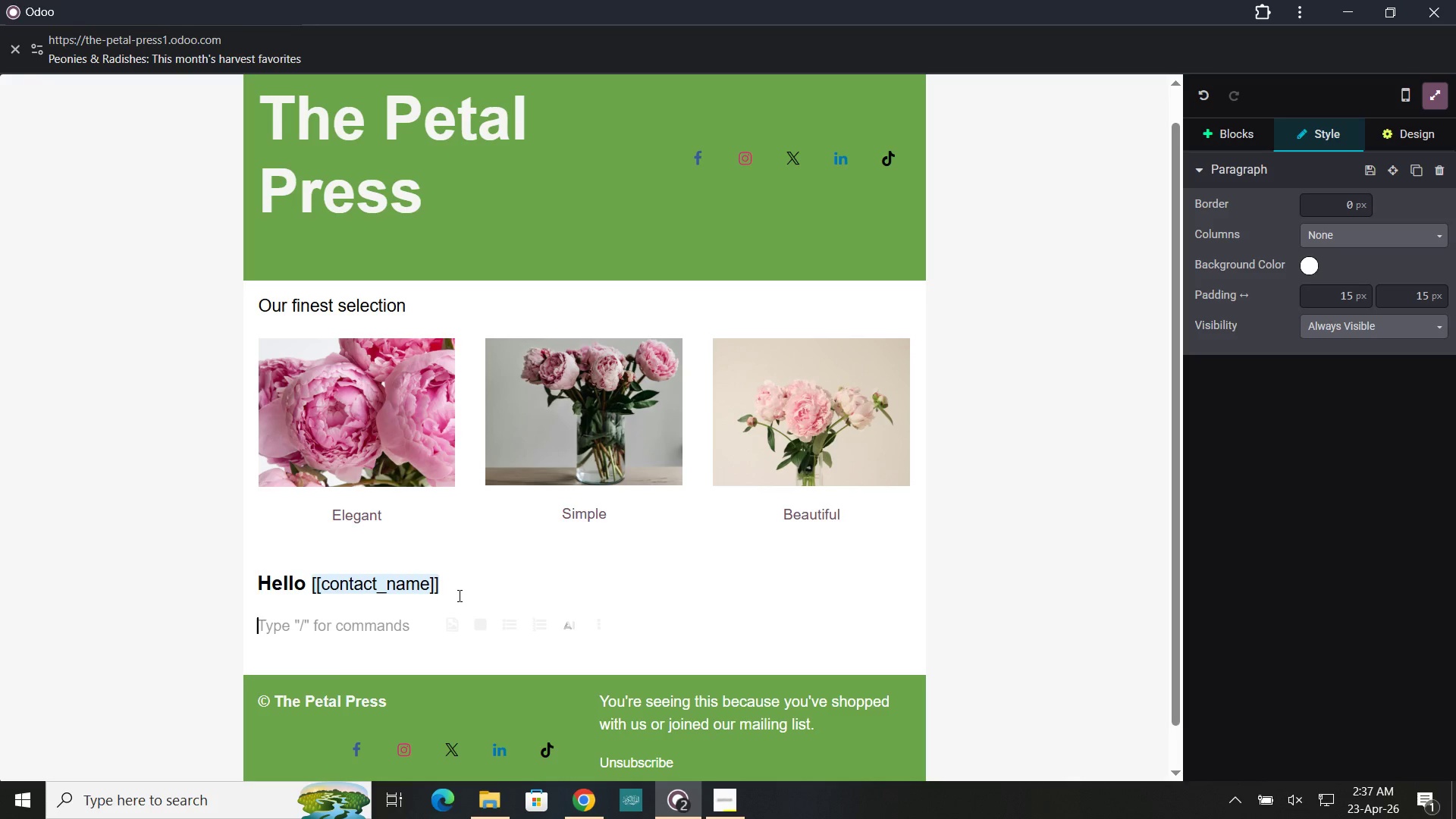 
wait(5.88)
 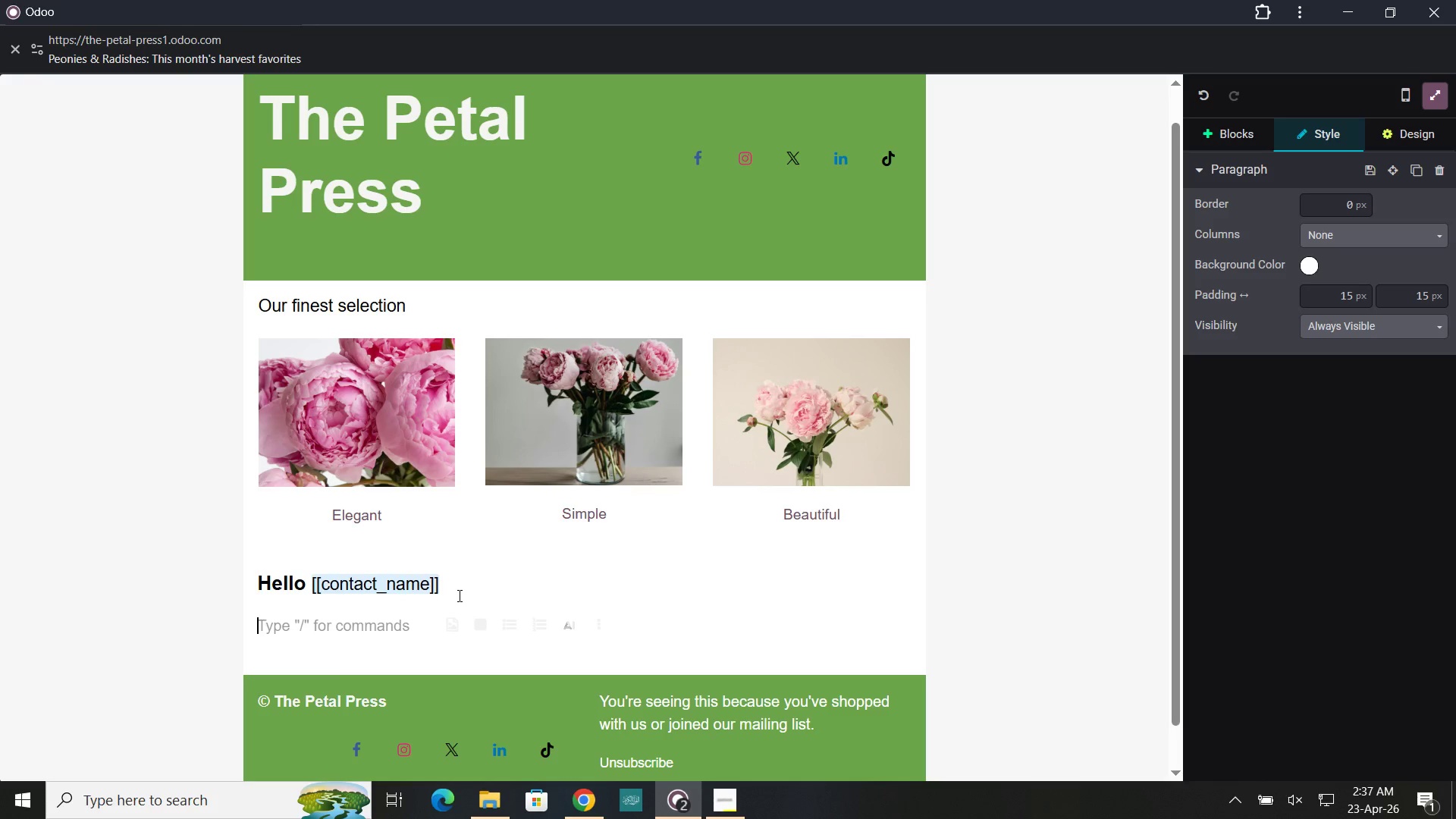 
type(Every month ou)
key(Backspace)
key(Backspace)
key(Backspace)
type(, our Harvest Box tells a story of the season. This month )
key(Backspace)
type(, we are celebrating the arrival of our Sarah Bernhardt Peonies knows)
key(Backspace)
type(n for their lush, velvety petals and our crisp Heirloom Radishes, pulled straight from the eart)
key(Backspace)
type(rt)
key(Backspace)
key(Backspace)
type(th this morning.)
 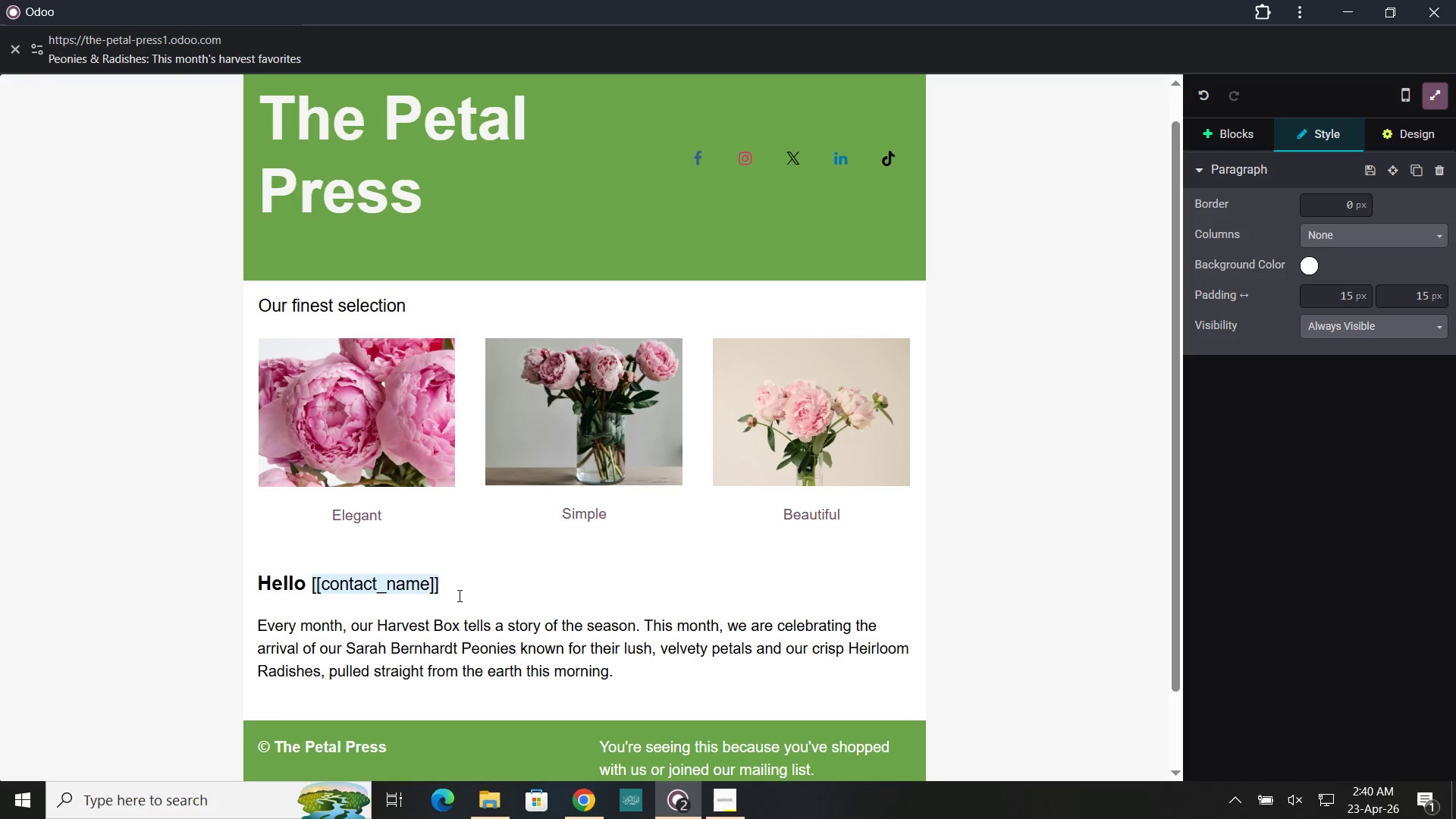 
key(Enter)
 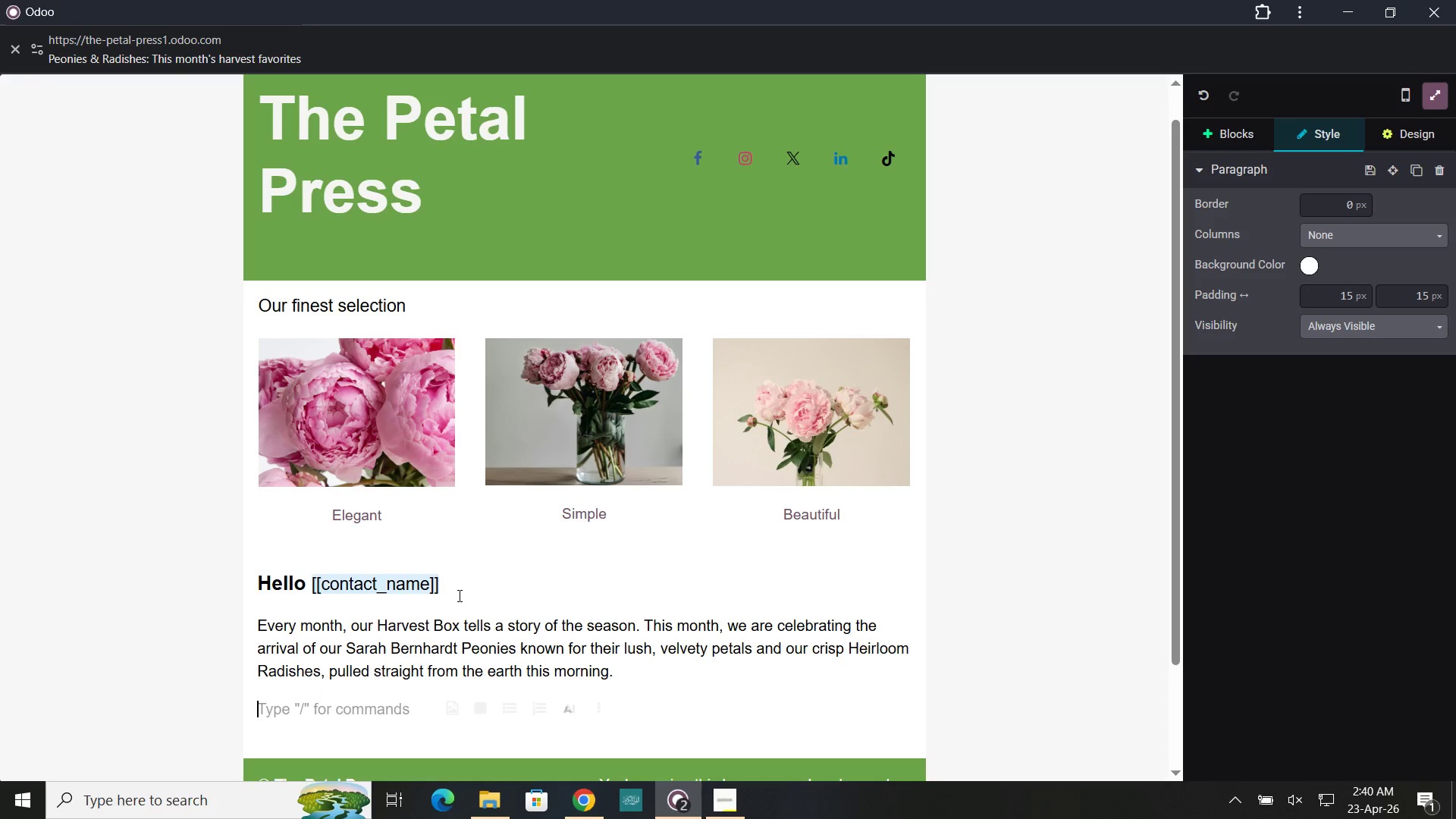 
type(These aren;)
key(Backspace)
type('t just groceries; they are the crown jwels of our garden )
key(Backspace)
type(, curated specificallay)
key(Backspace)
key(Backspace)
type(y foru)
key(Backspace)
key(Backspace)
type(r our boutique gardent)
 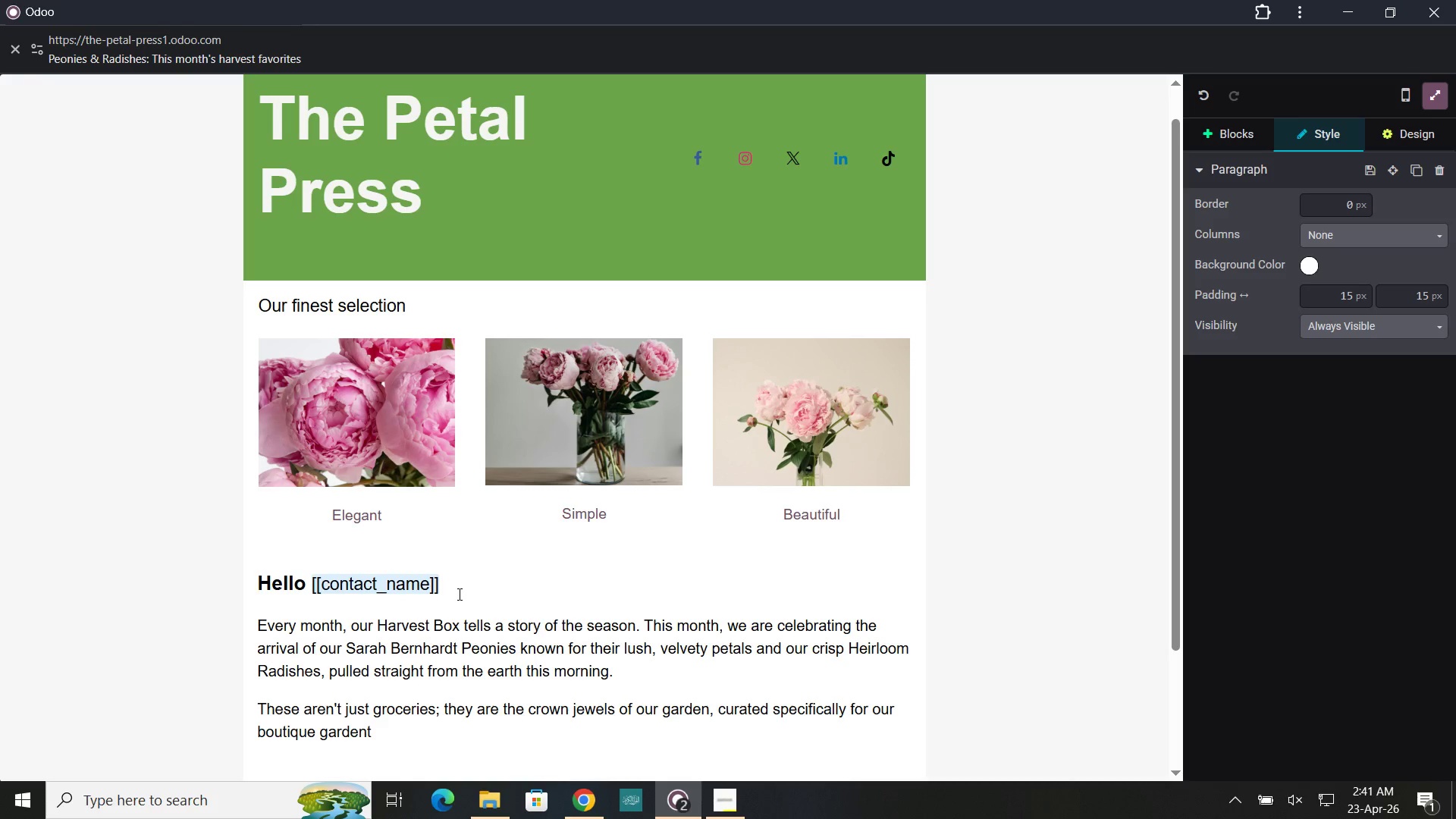 
wait(11.5)
 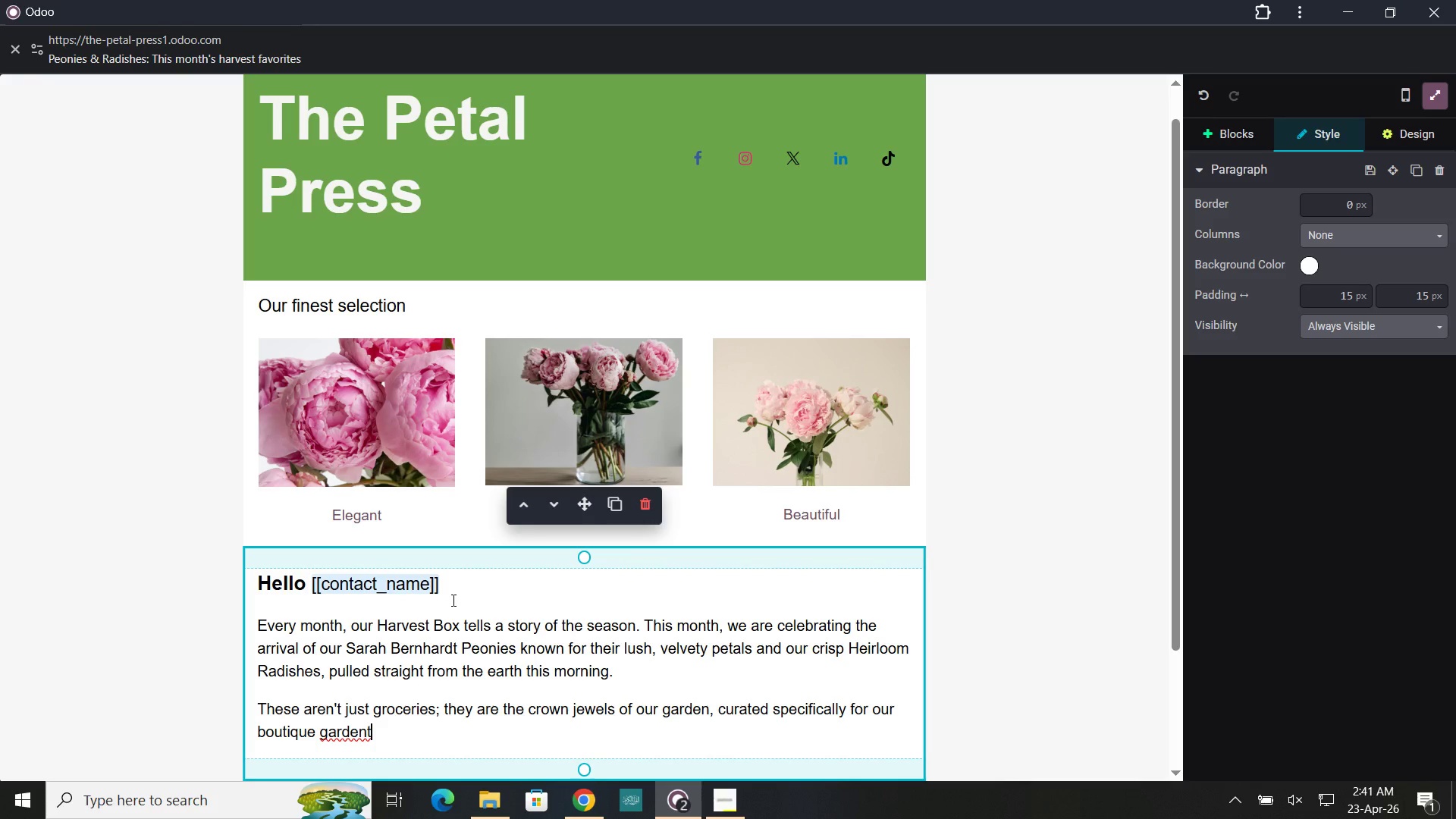 
key(Backspace)
 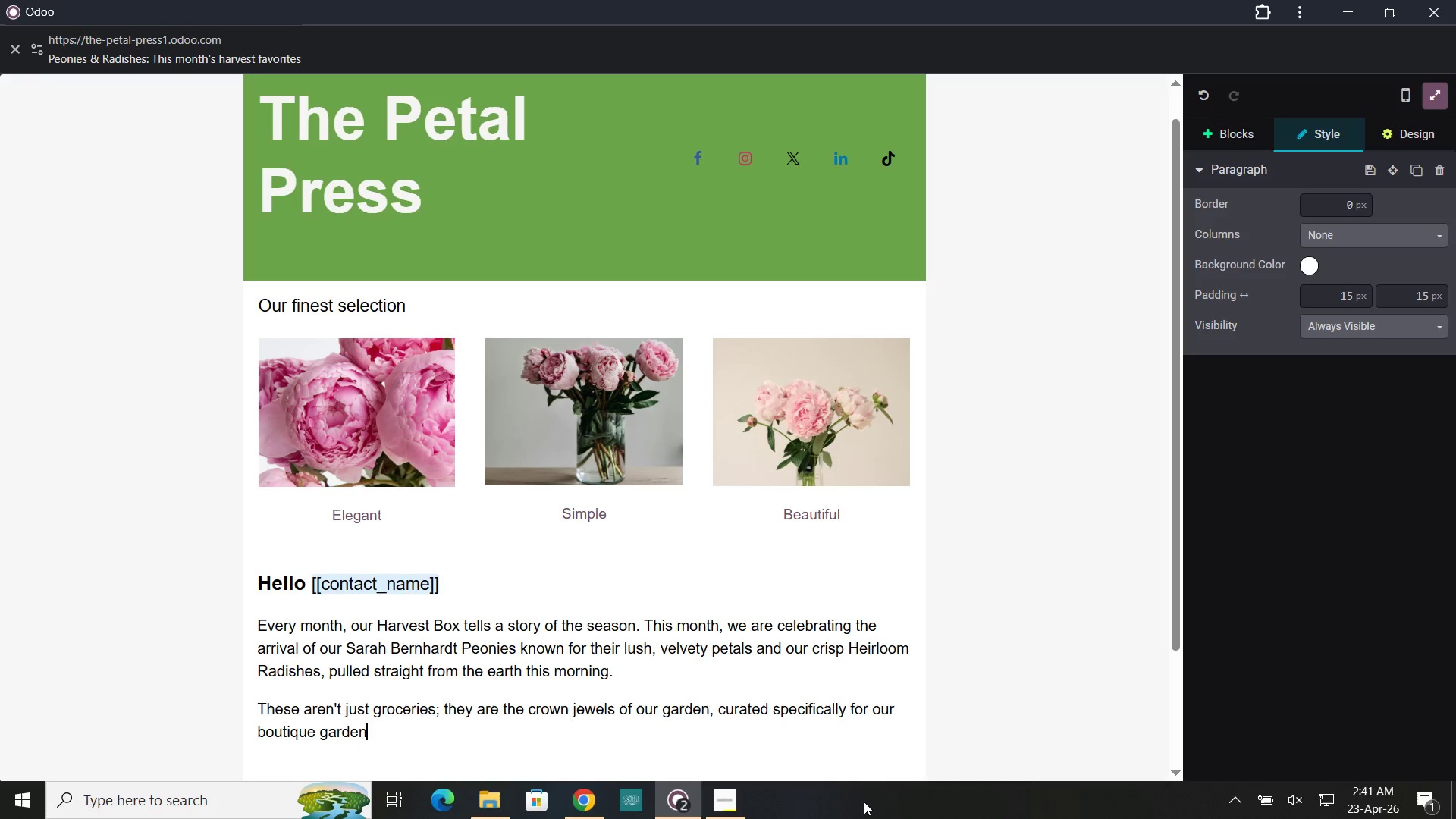 
type(, curated specifically for our /)
 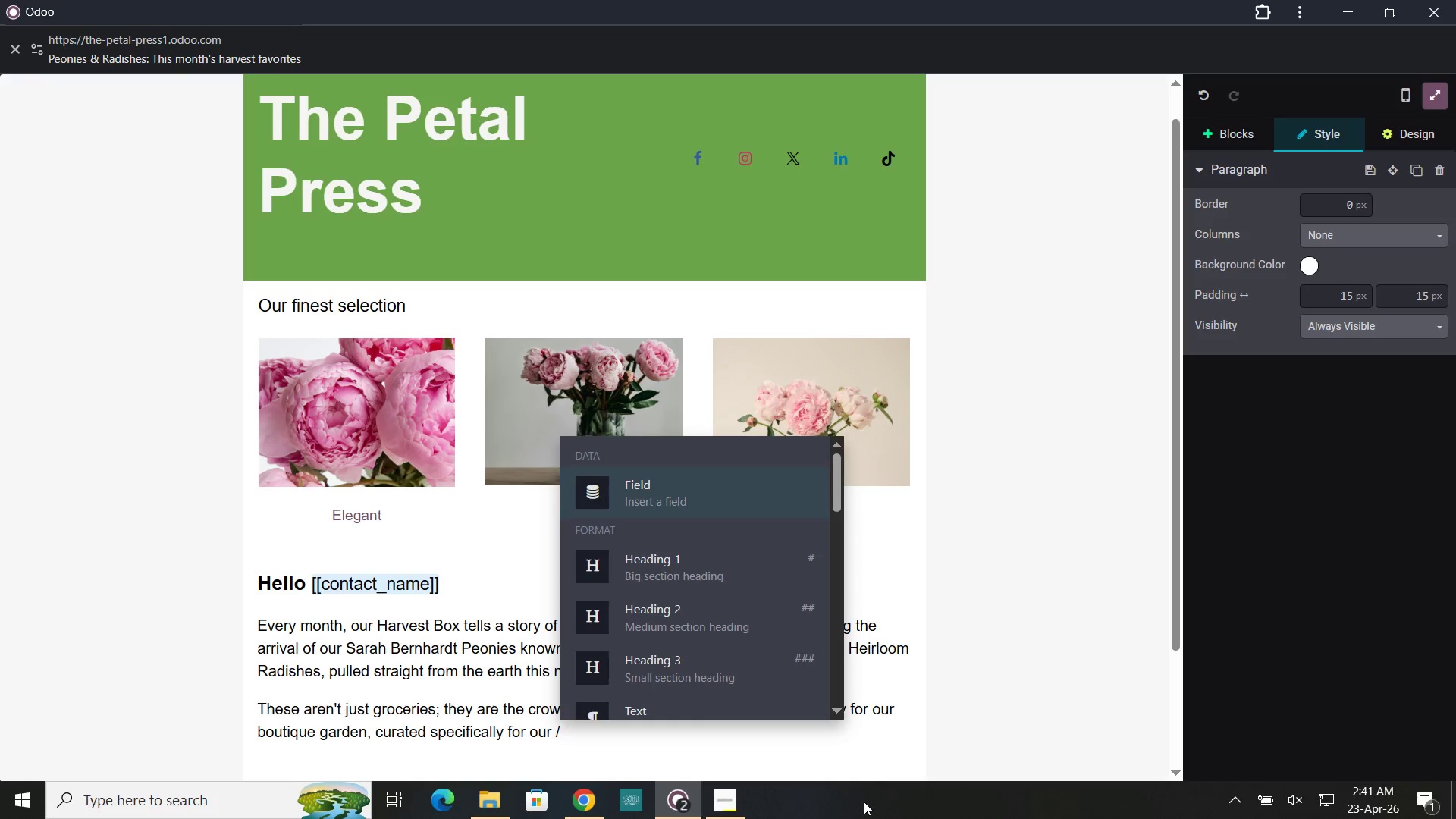 
key(Enter)
 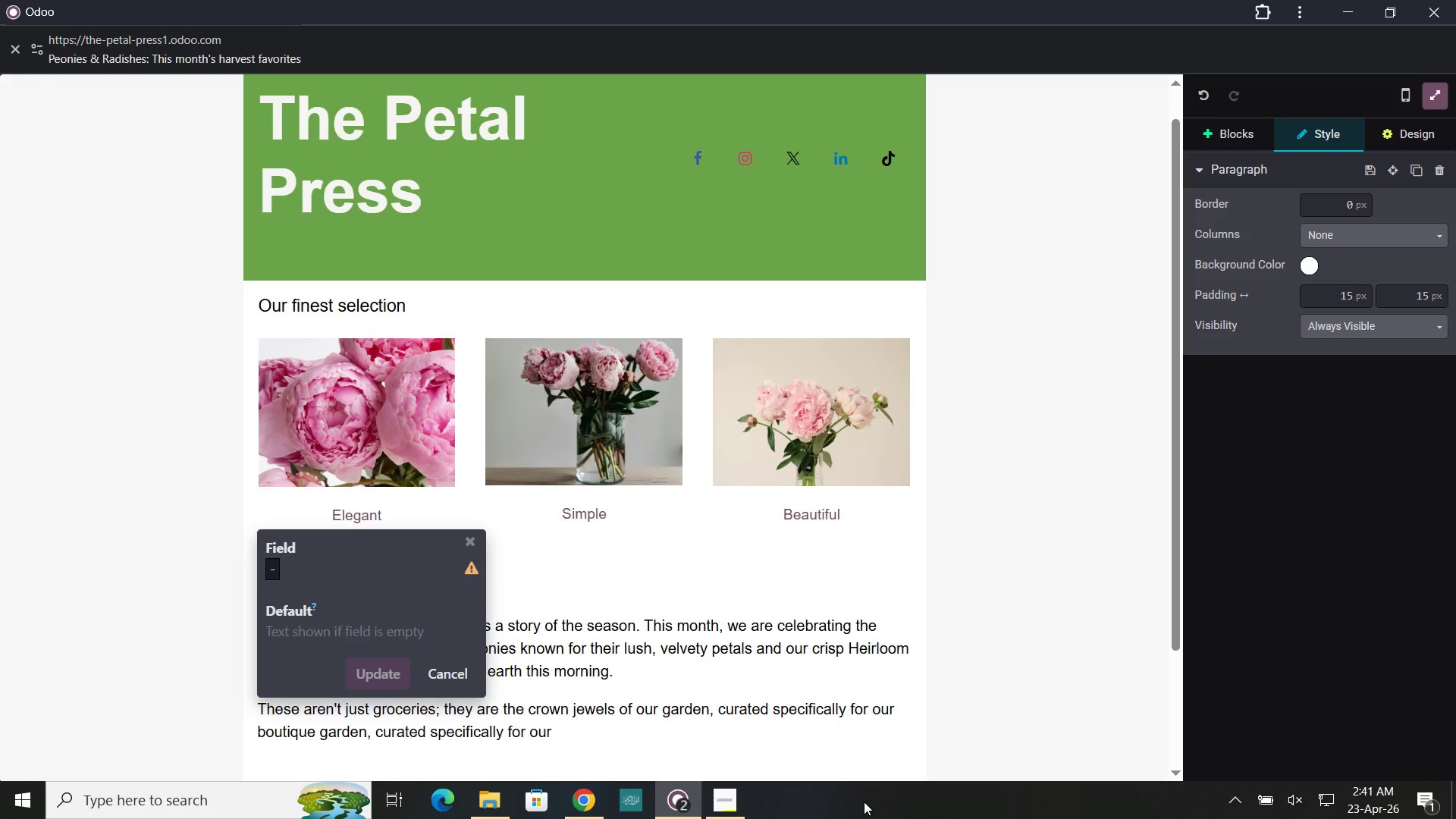 
key(D)
 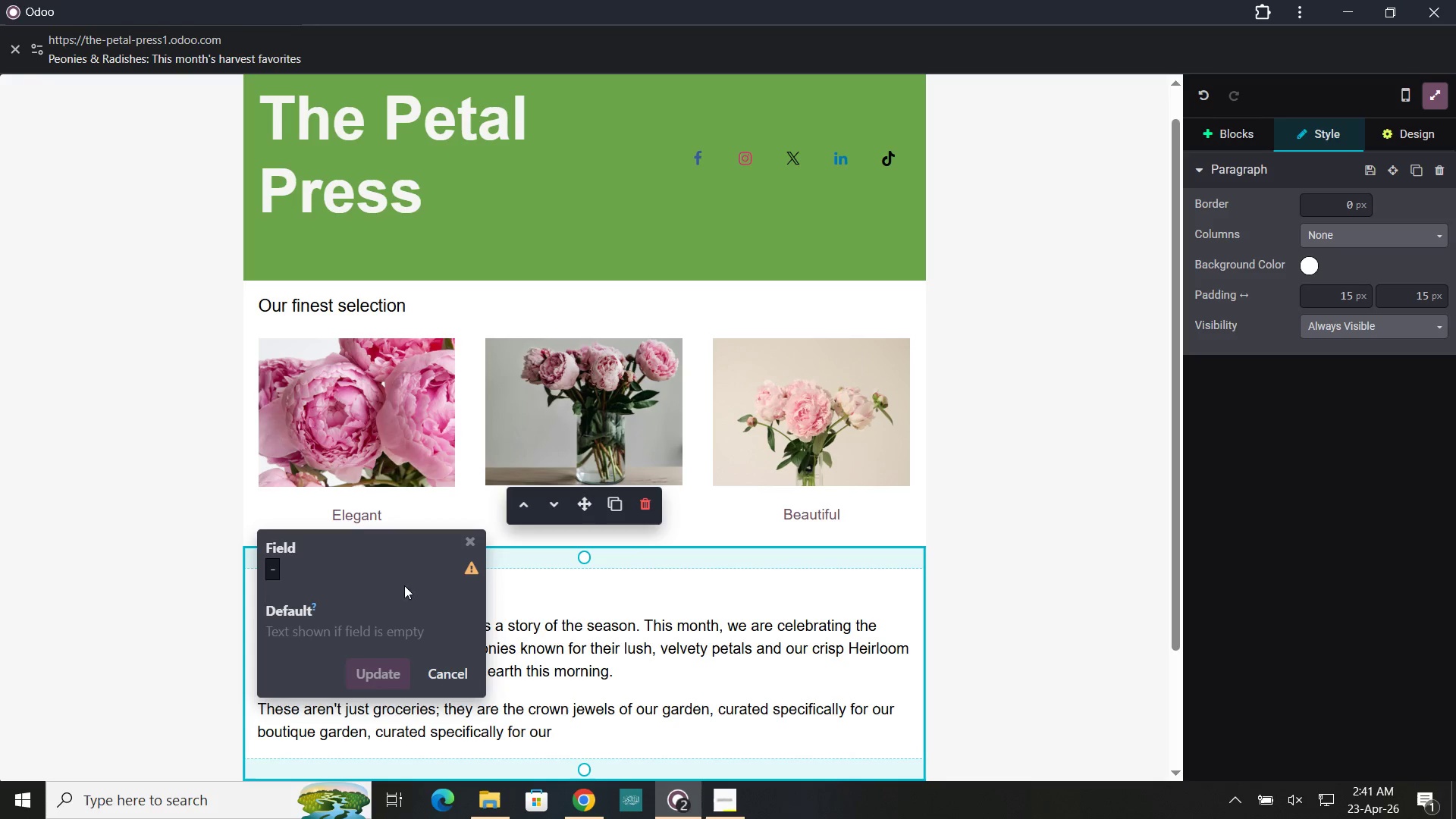 
left_click([400, 575])
 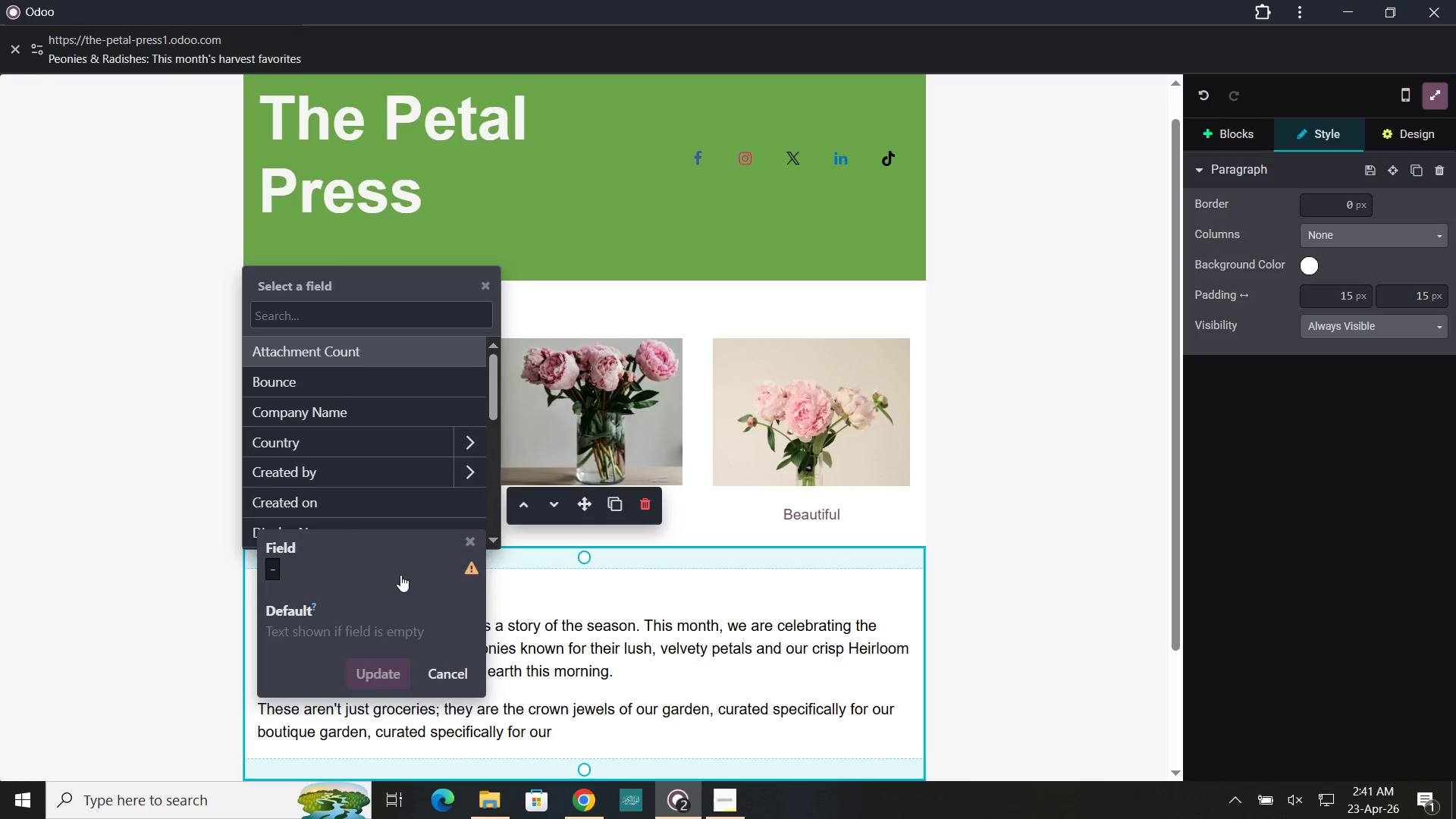 
key(C)
 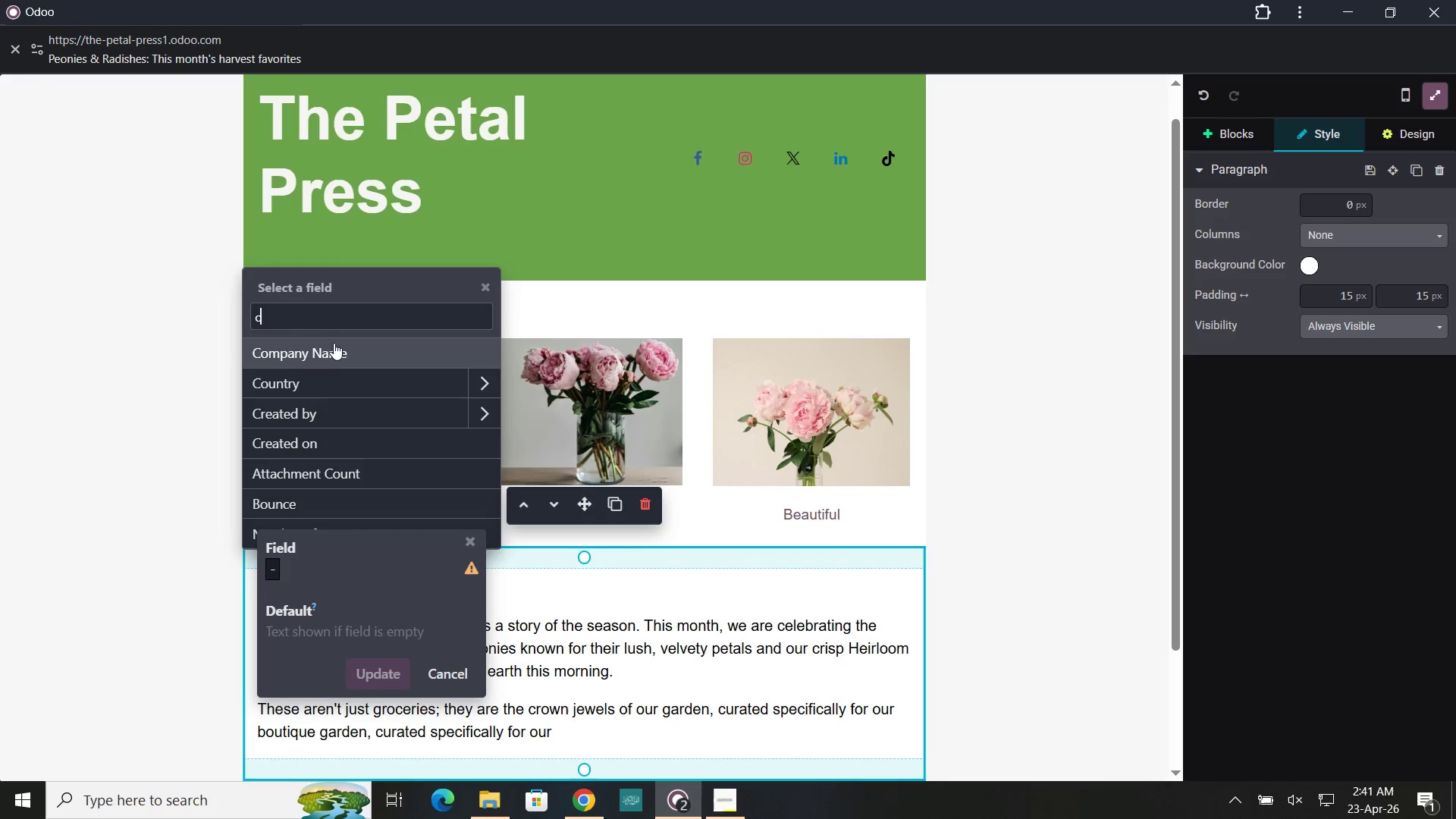 
left_click([334, 349])
 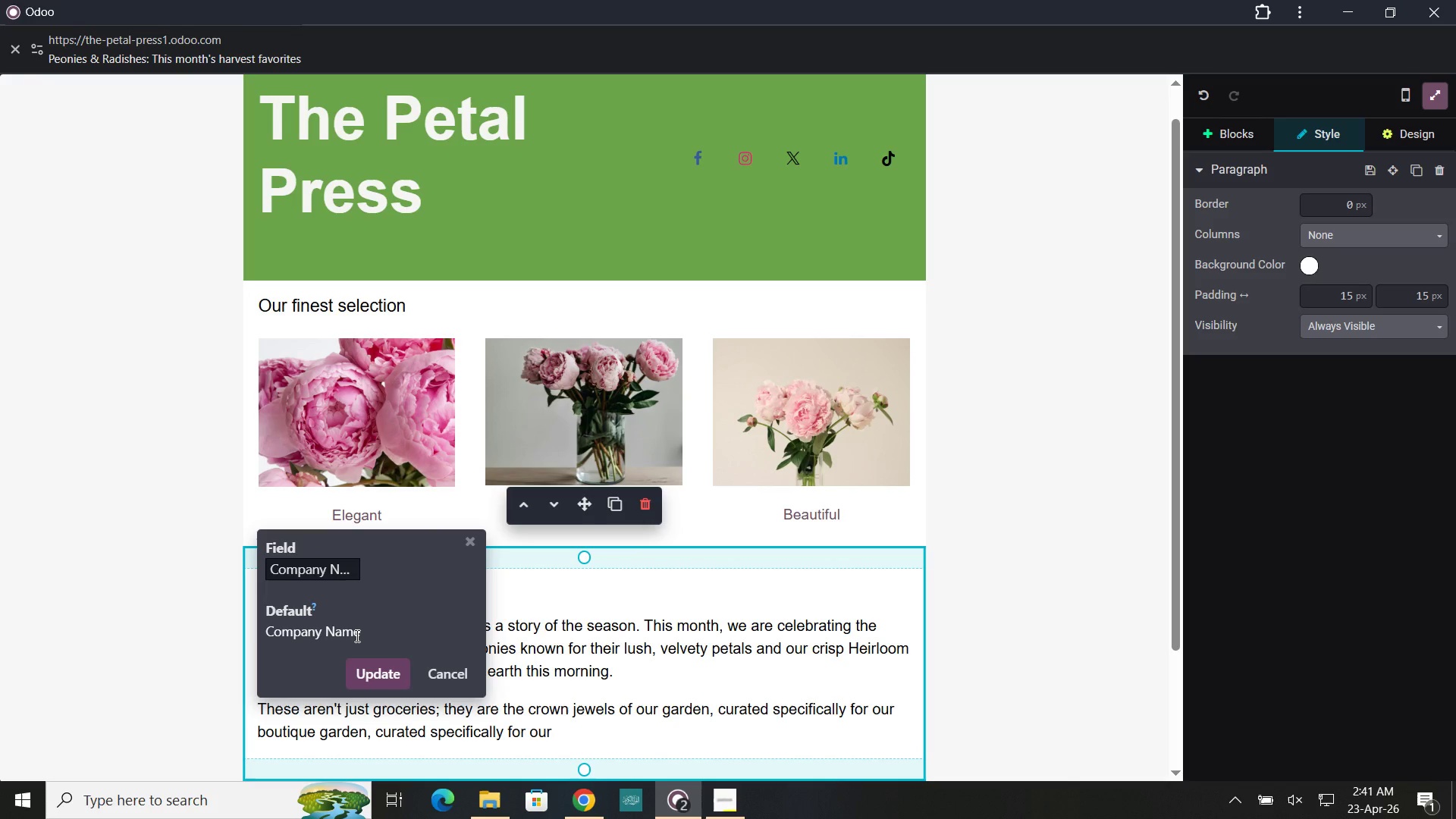 
left_click([356, 635])
 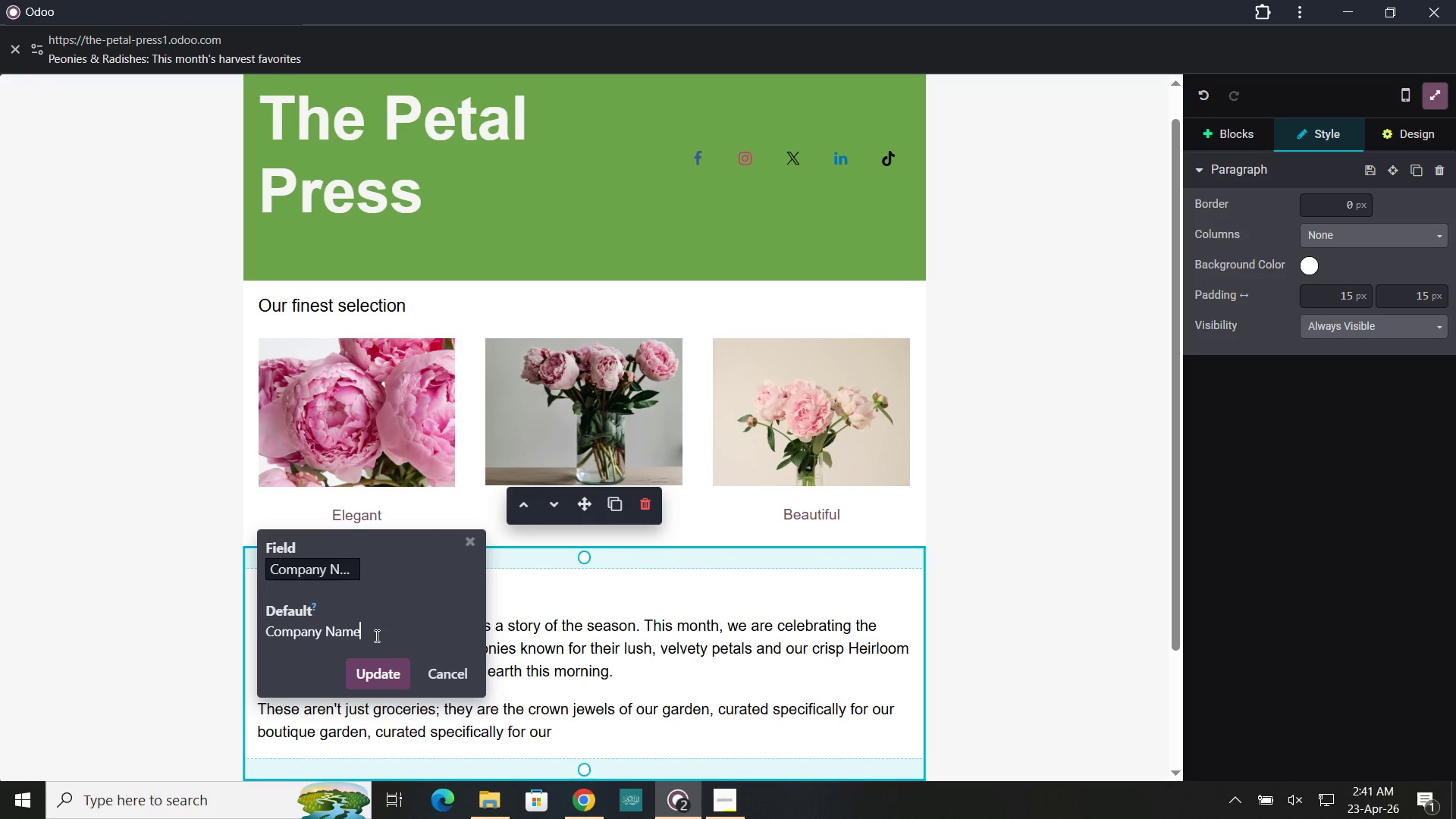 
left_click([375, 635])
 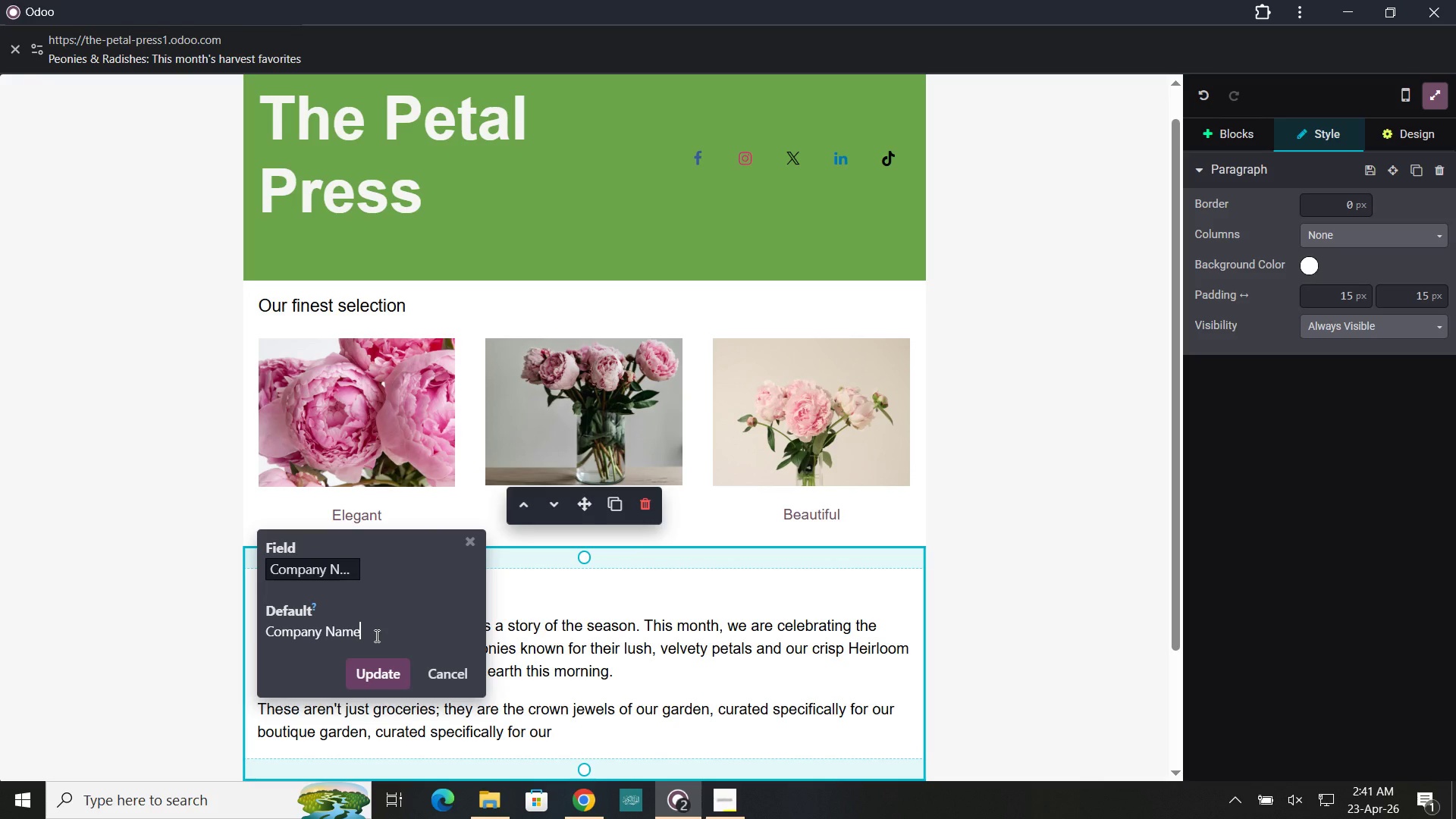 
hold_key(key=ControlLeft, duration=0.5)
 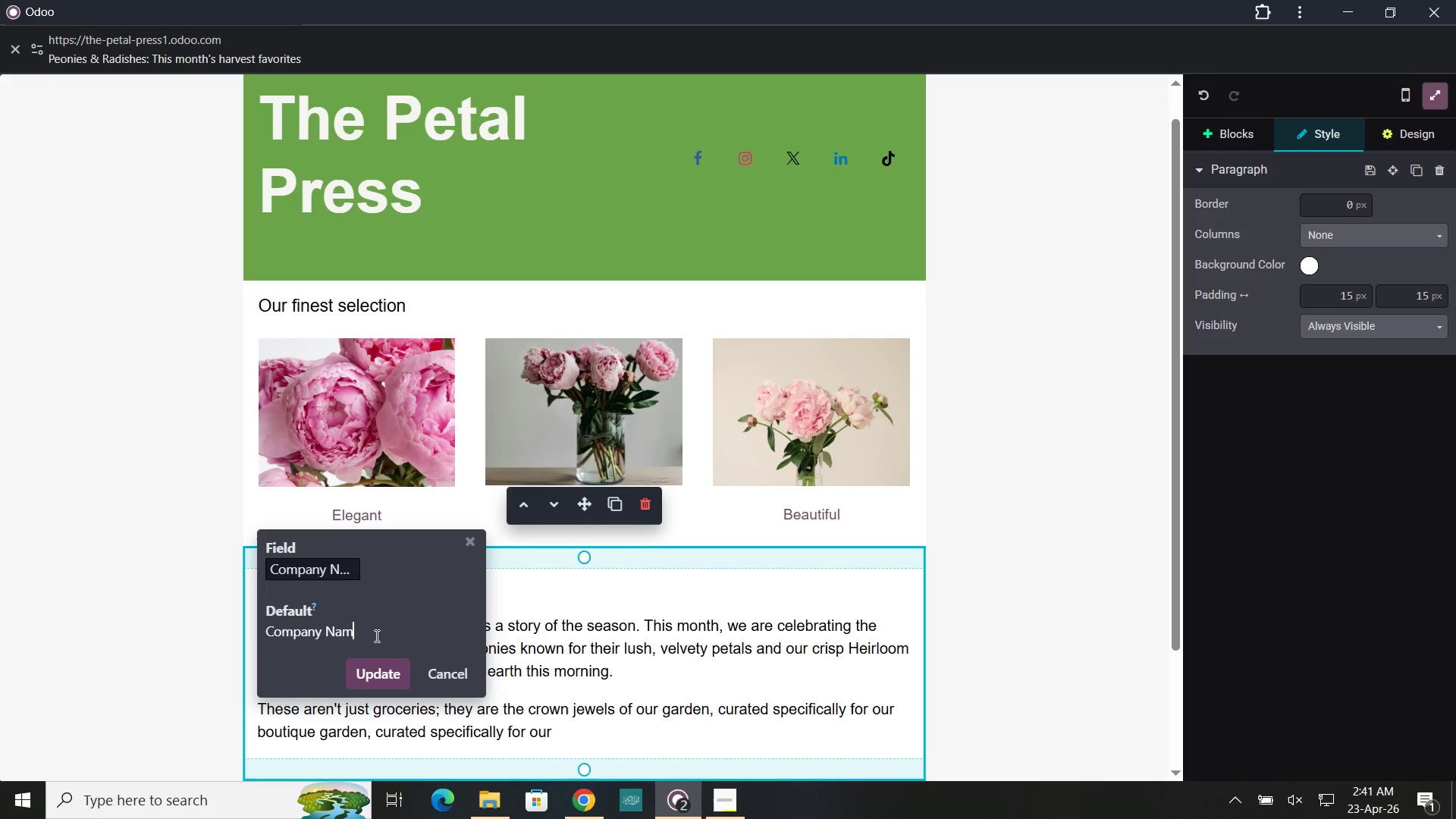 
hold_key(key=Backspace, duration=1.12)
 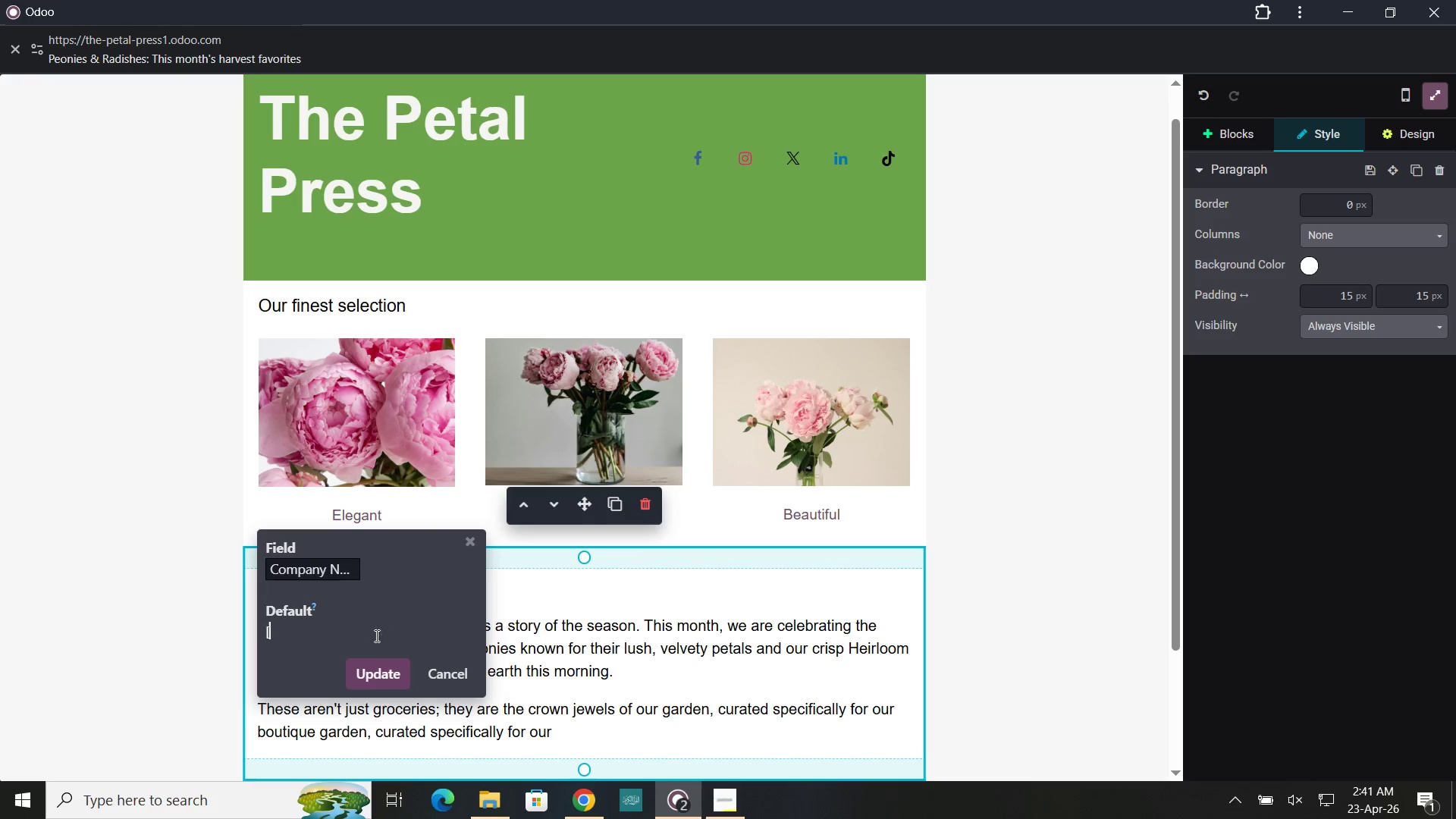 
key(BracketLeft)
 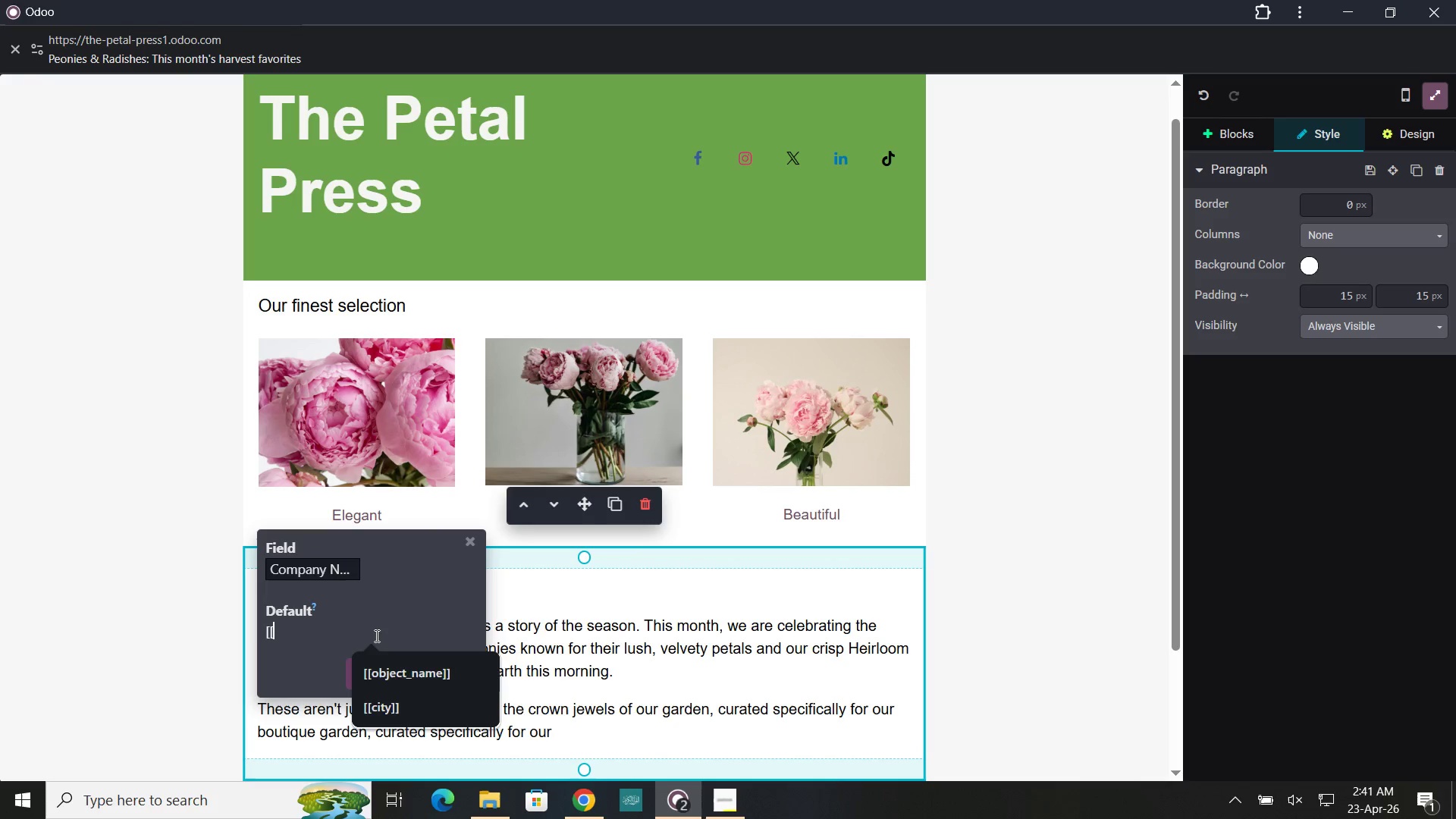 
key(BracketLeft)
 